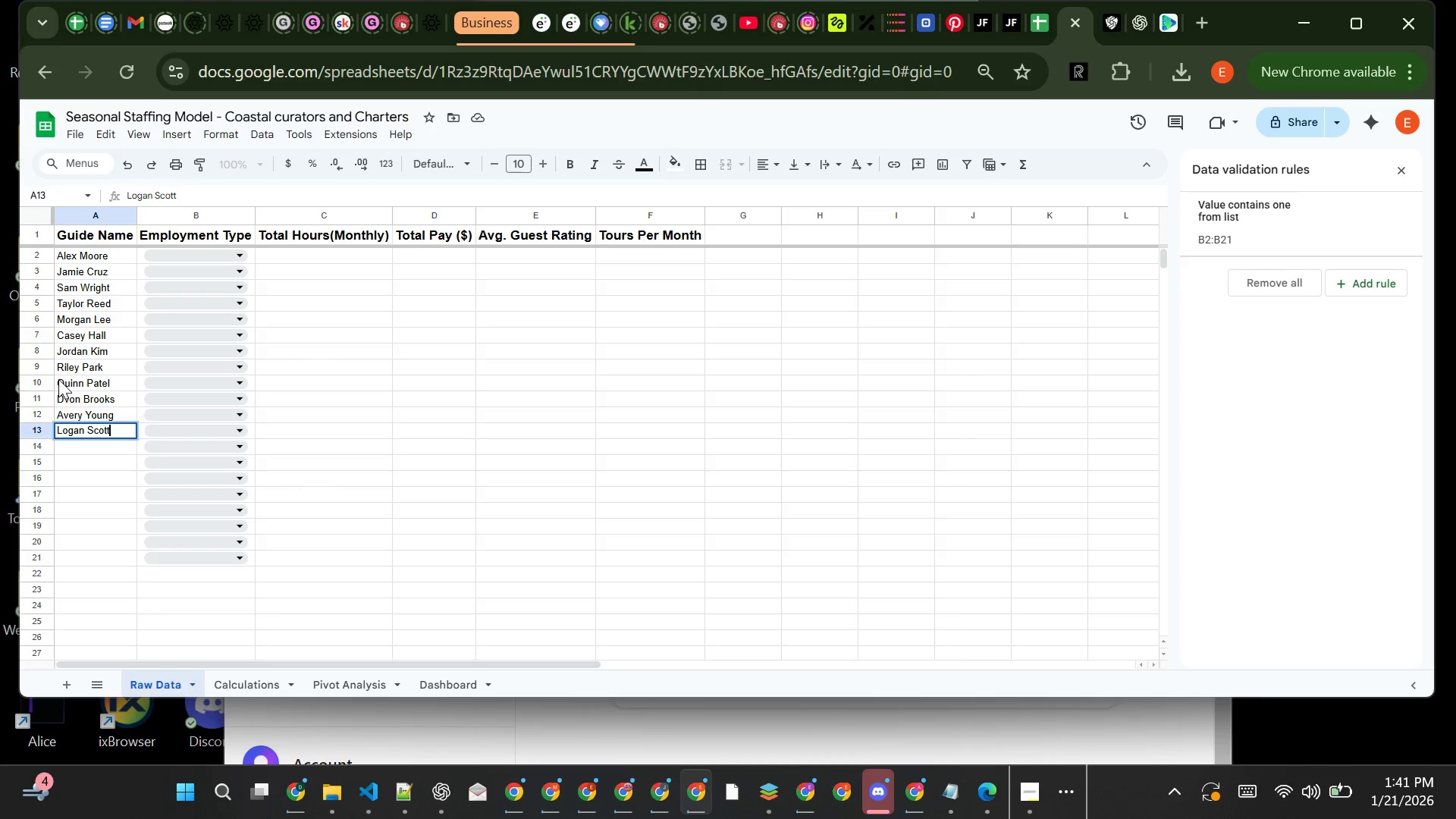 
key(Enter)
 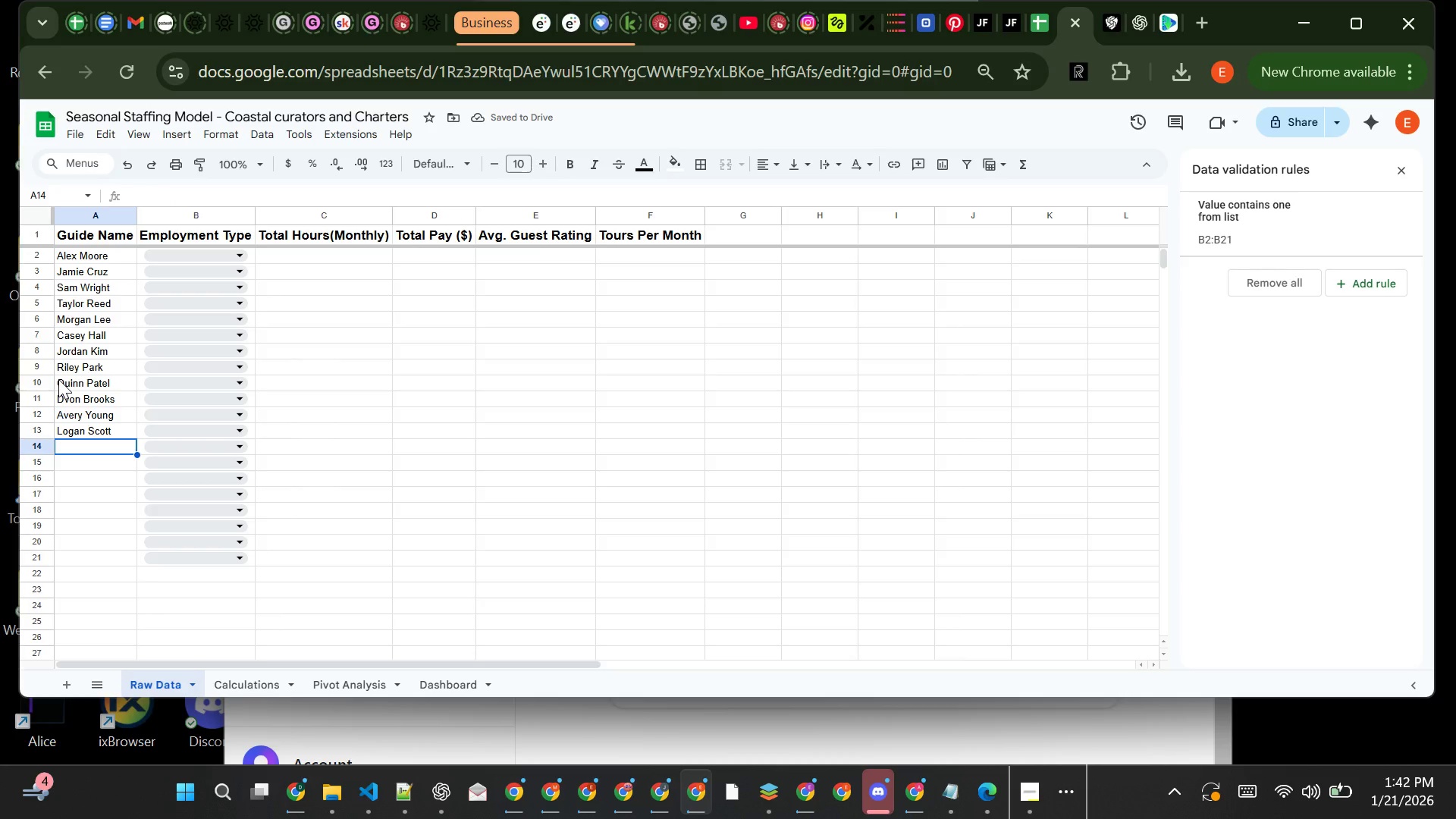 
type(Peyton Diaz)
 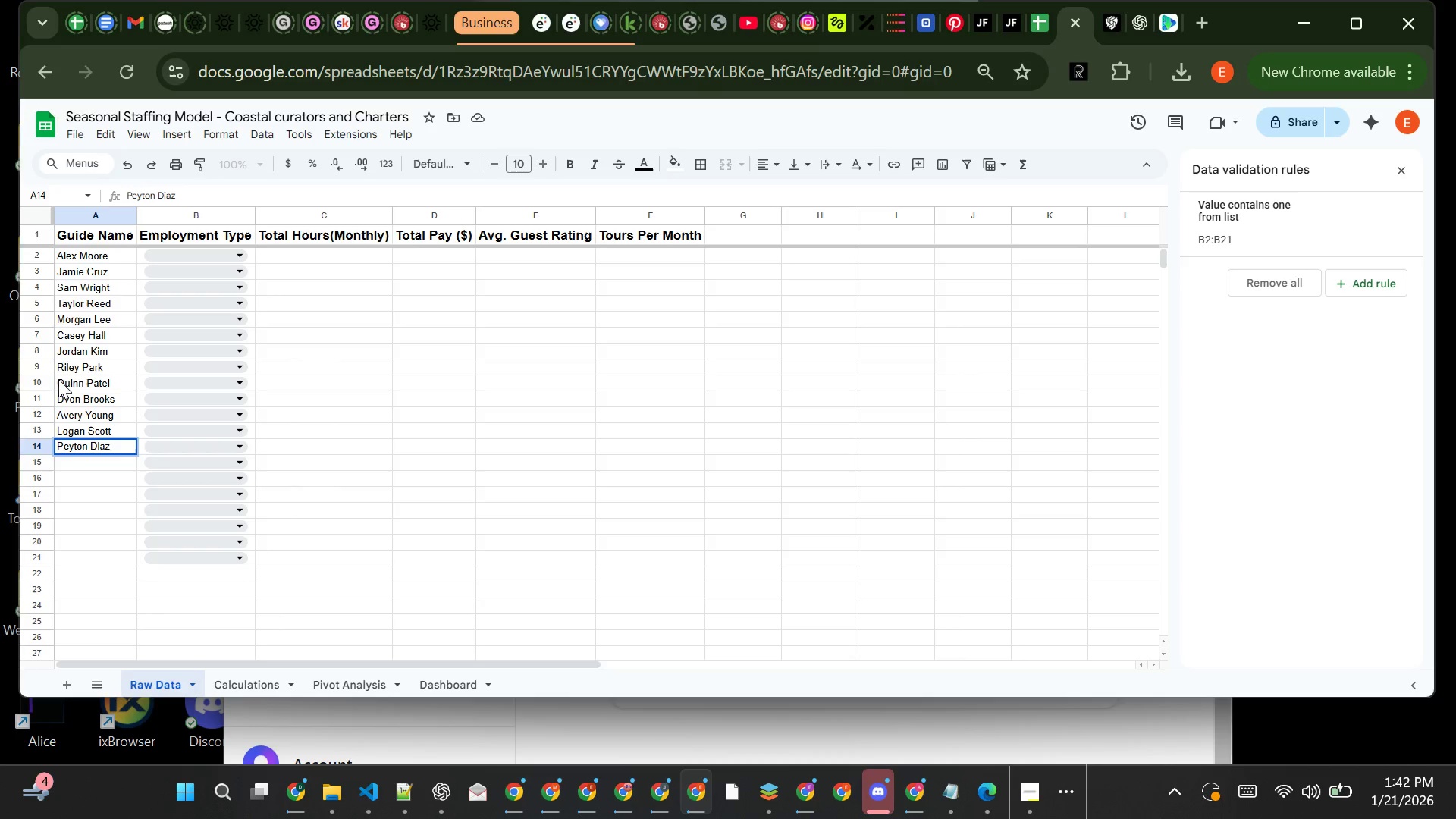 
key(Enter)
 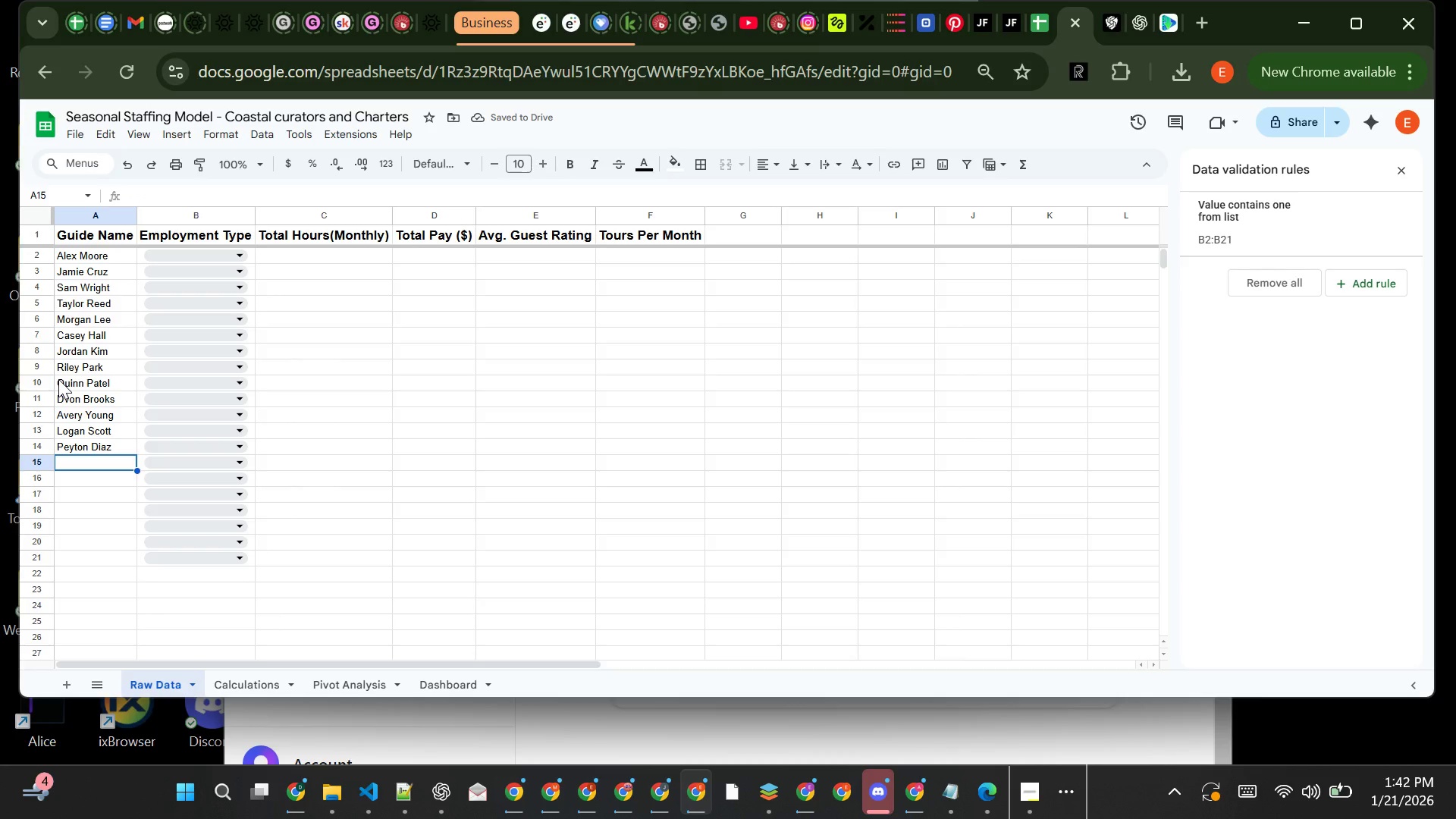 
type(Cameron Fox)
 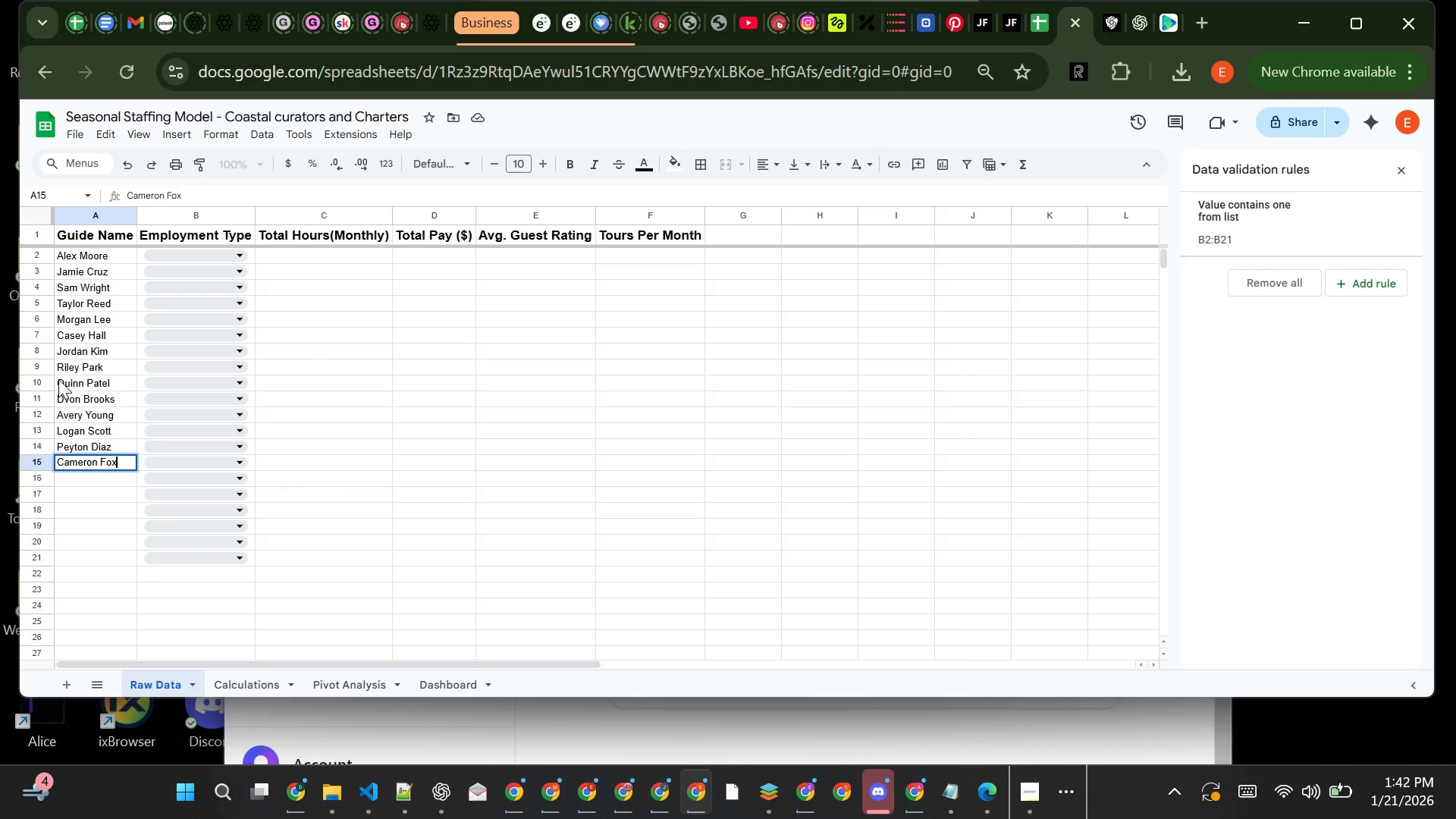 
key(Enter)
 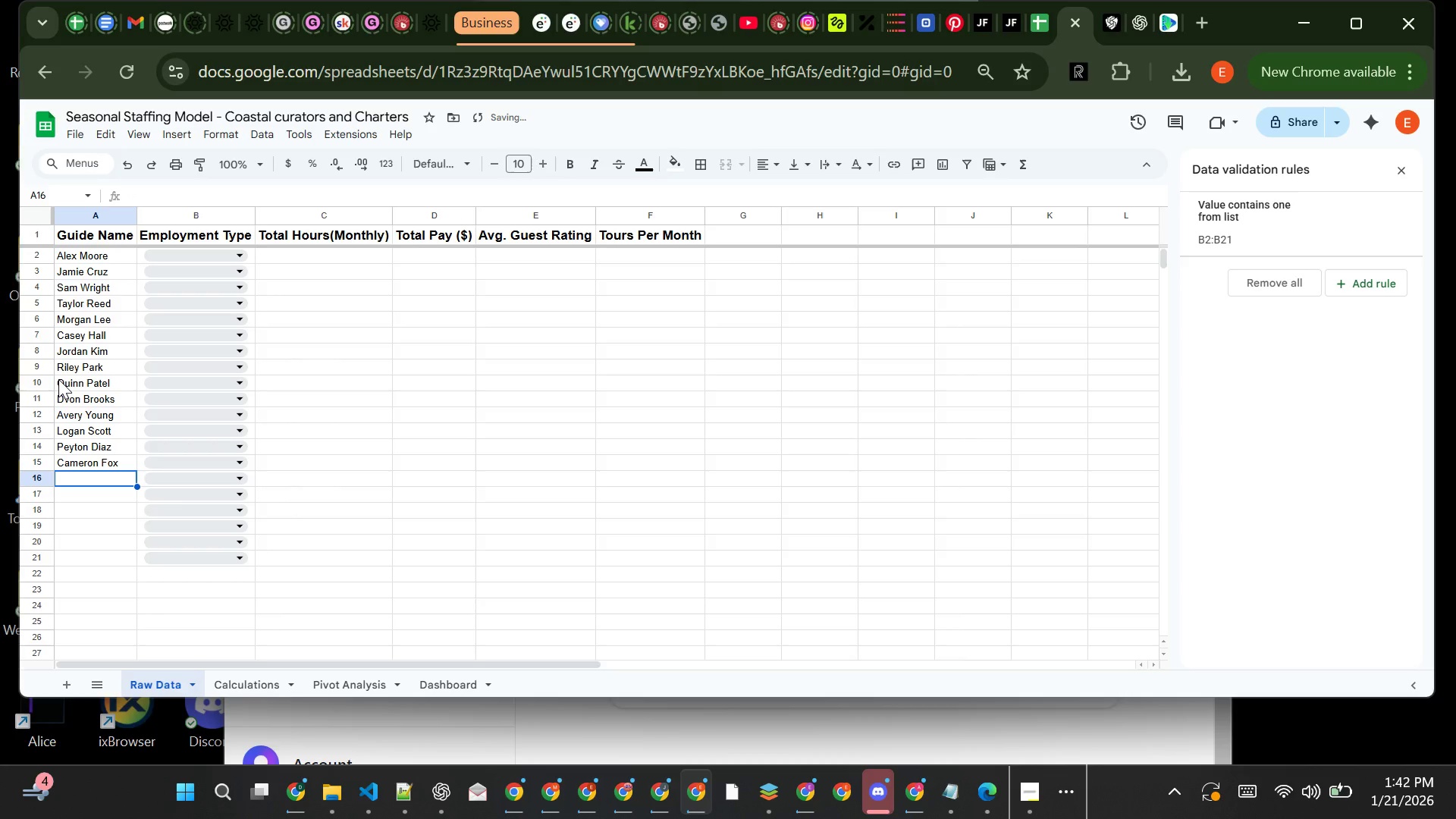 
type(Skyler Adamsa)
key(Backspace)
type(s)
key(Backspace)
 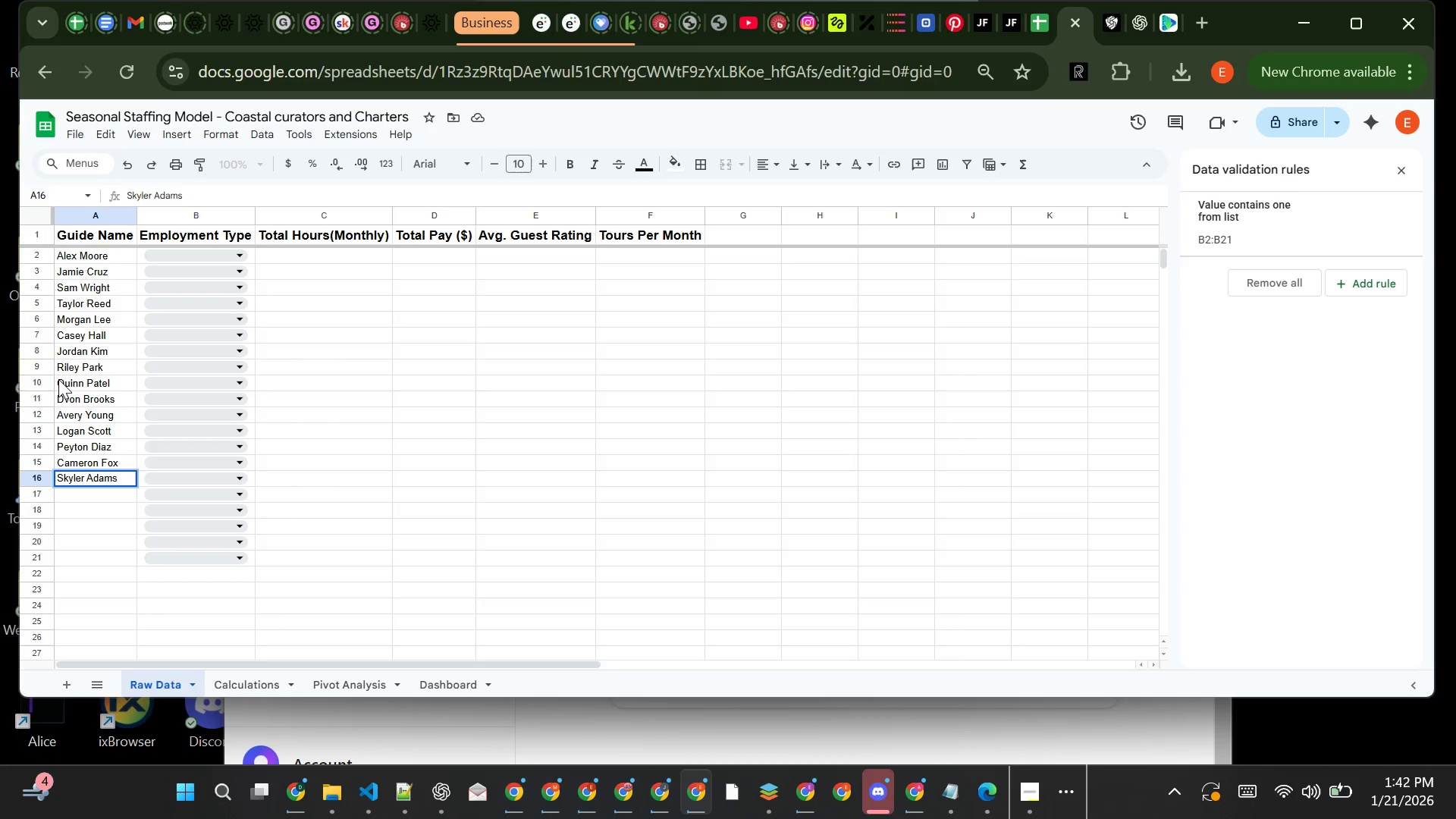 
key(Enter)
 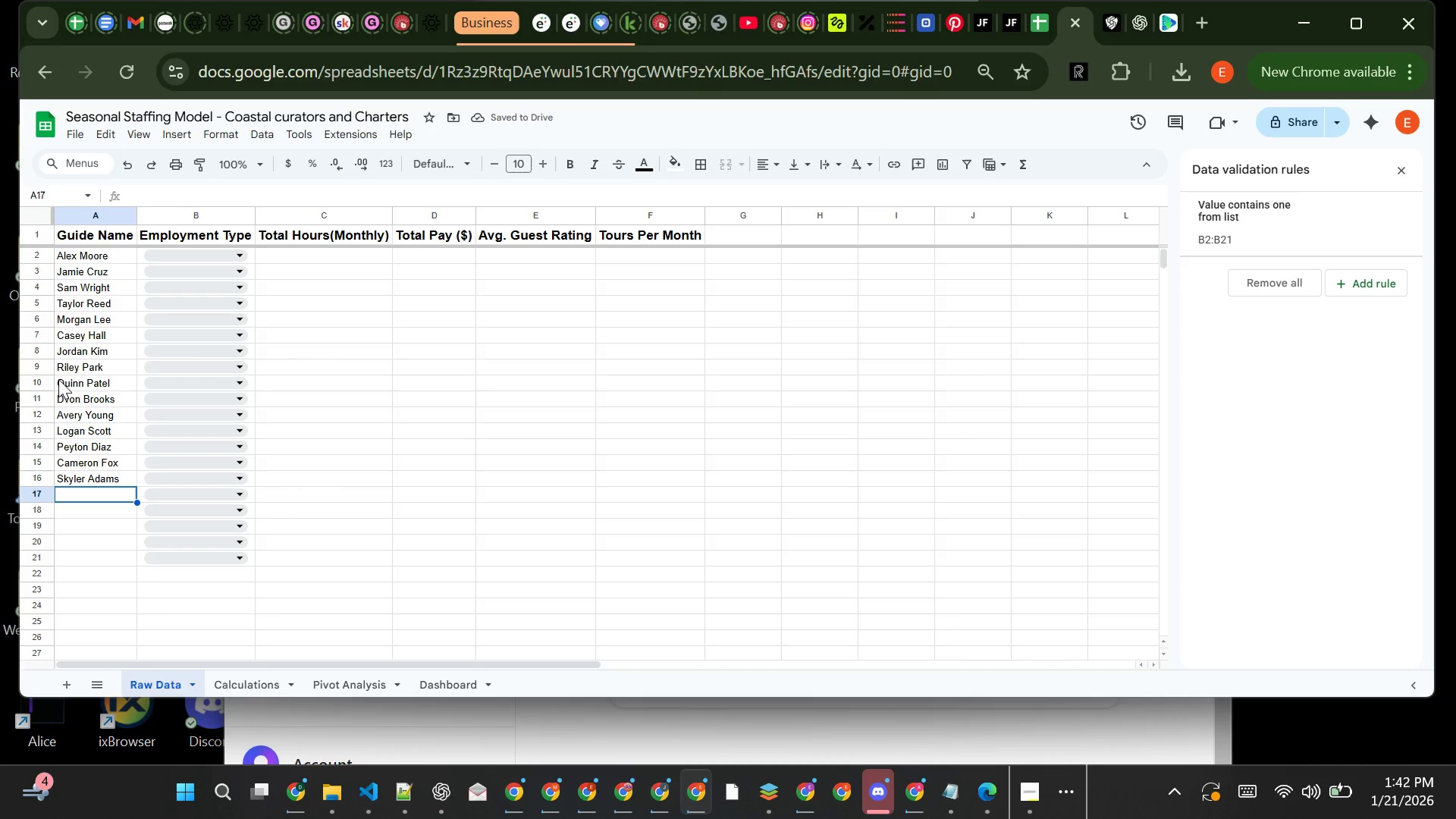 
type(Reese Turner)
 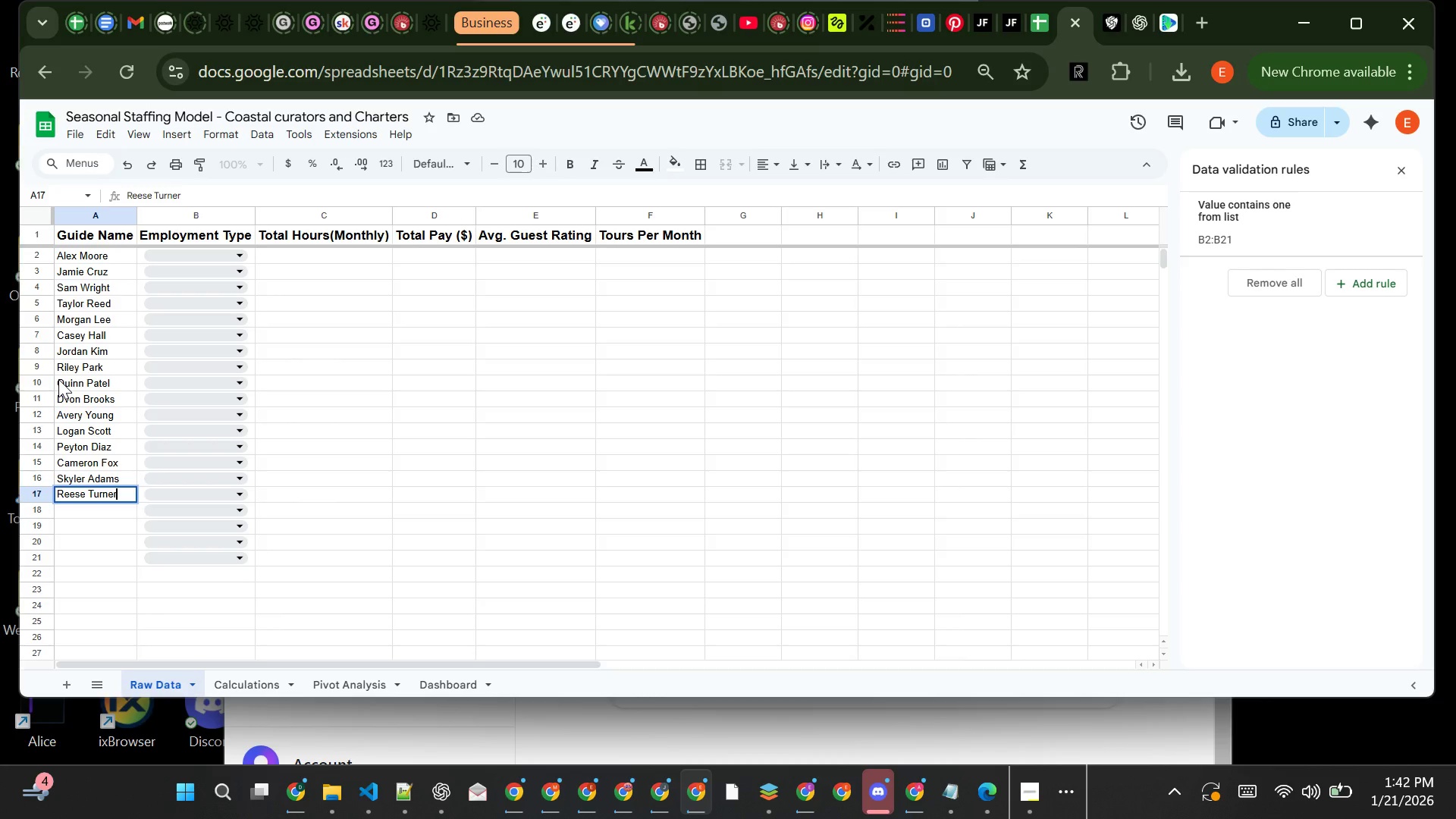 
key(Enter)
 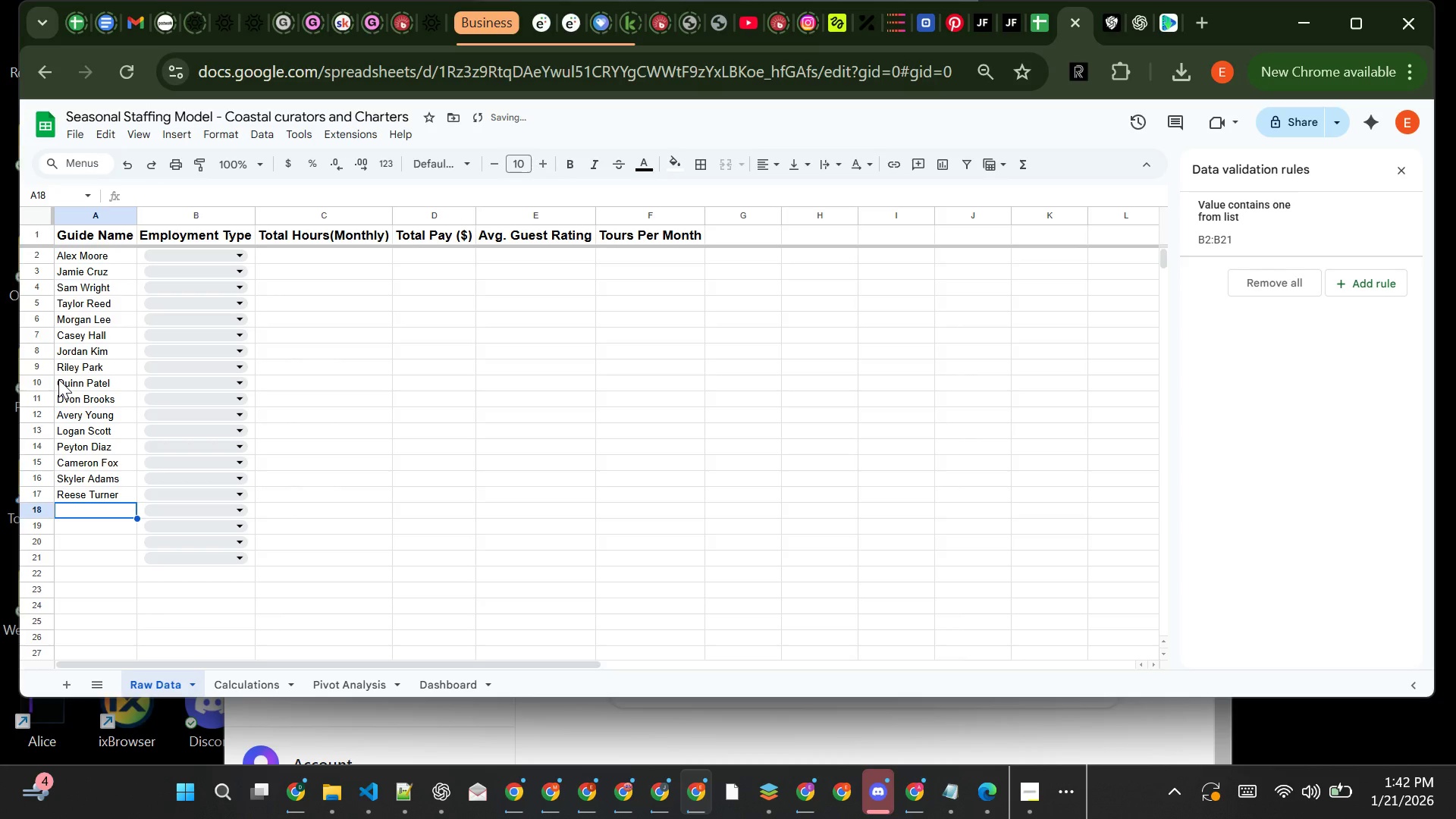 
type(Blake Nguyen)
 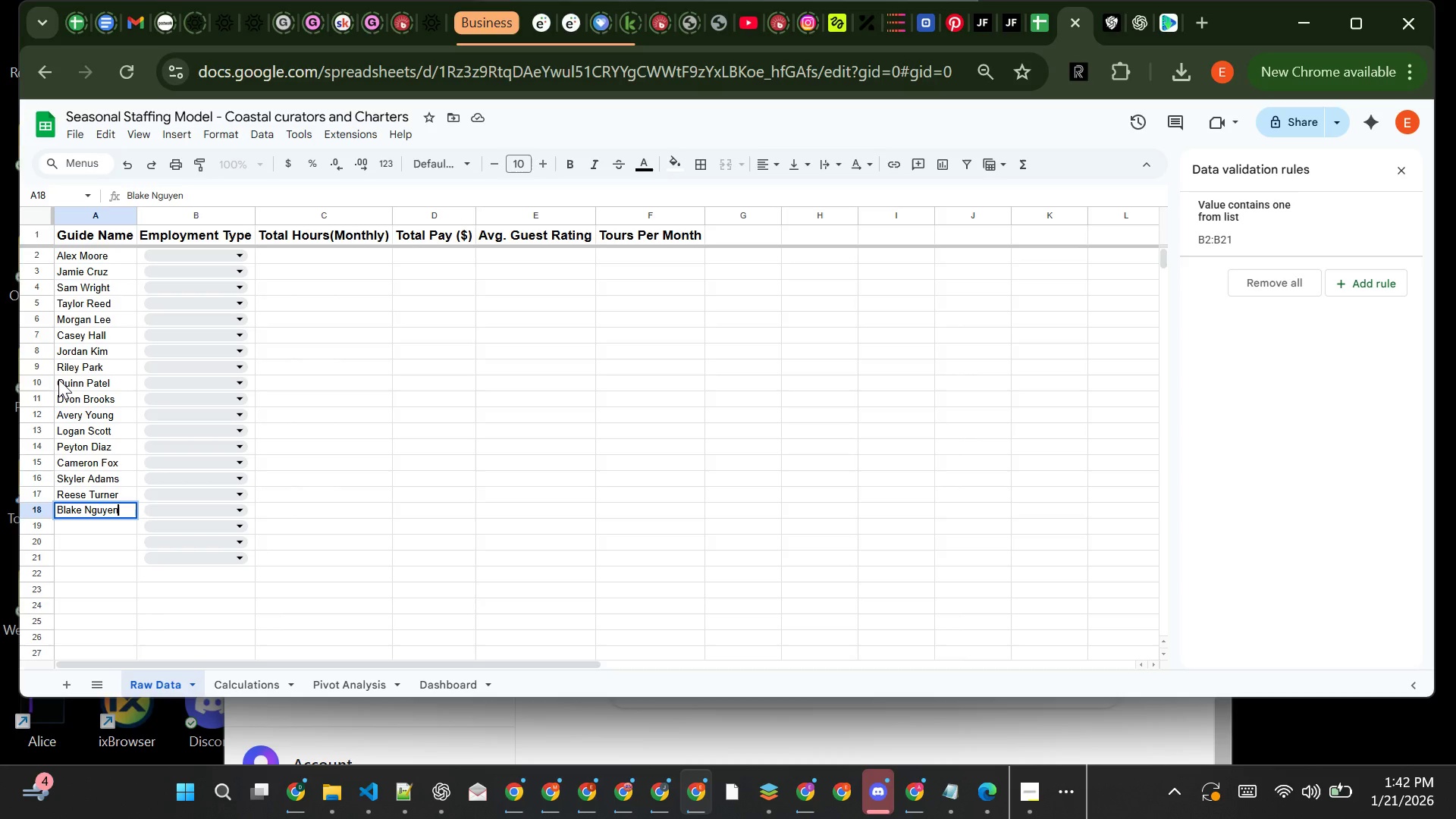 
key(Enter)
 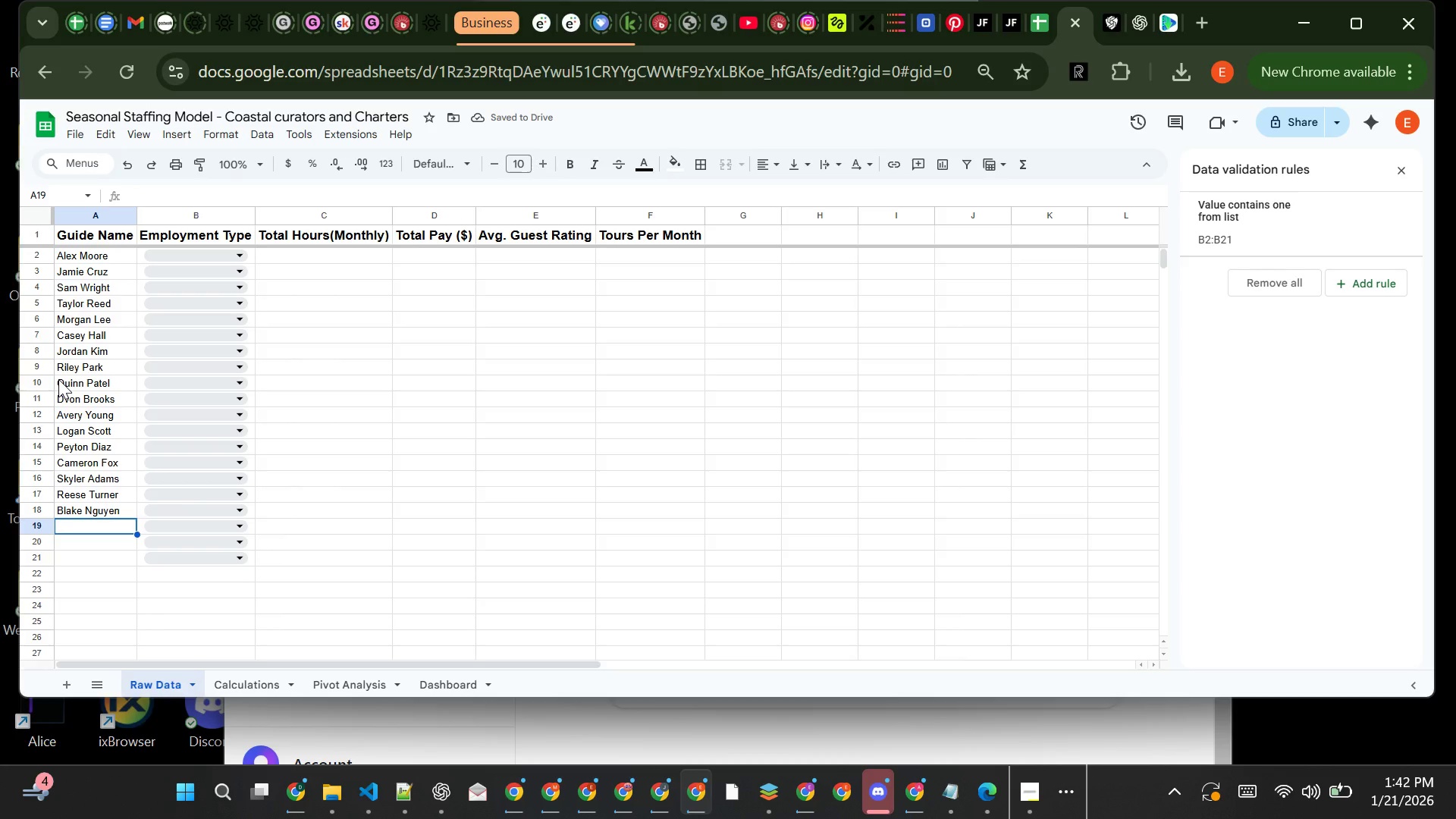 
type(Drew carter)
 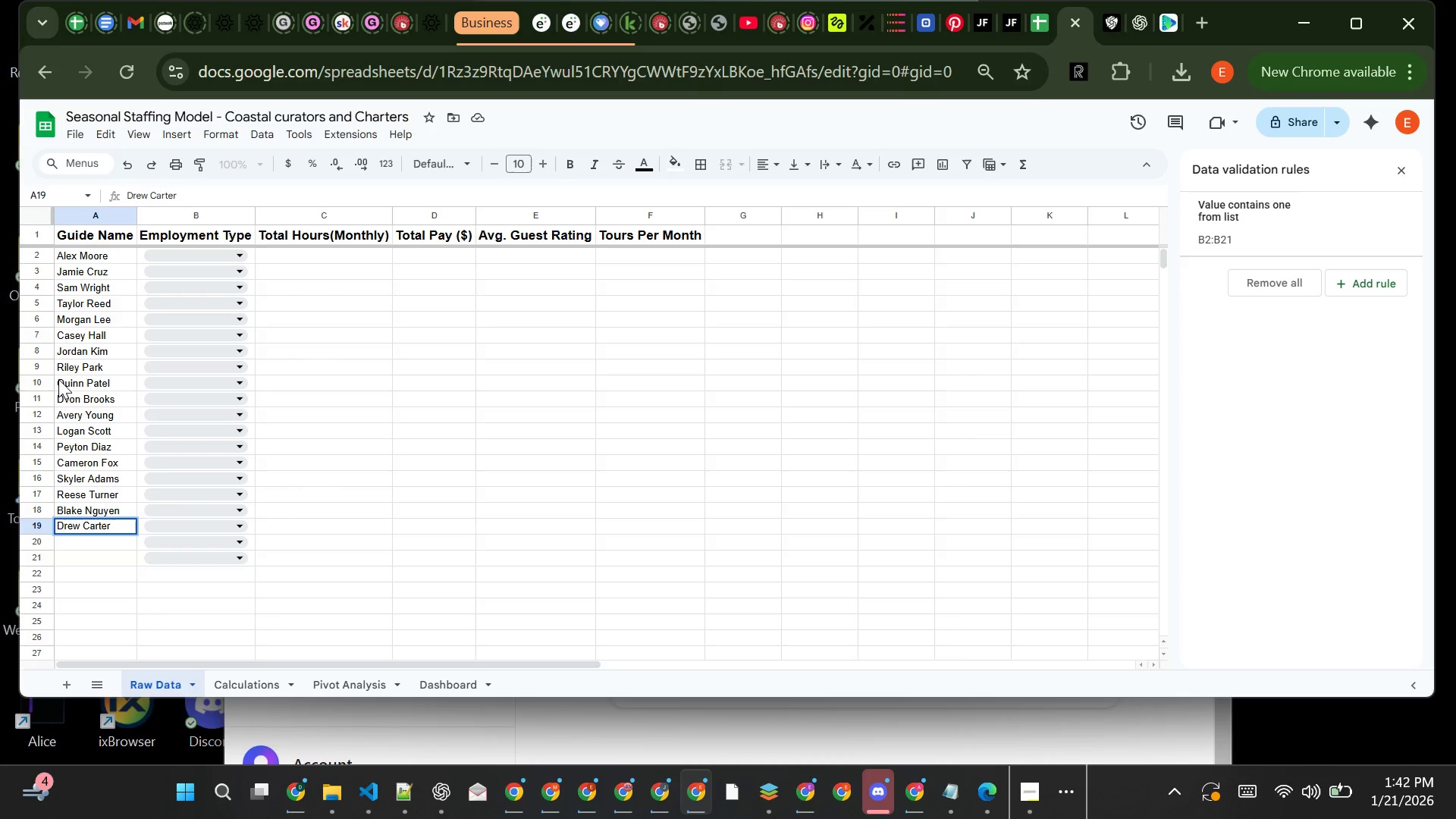 
key(Enter)
 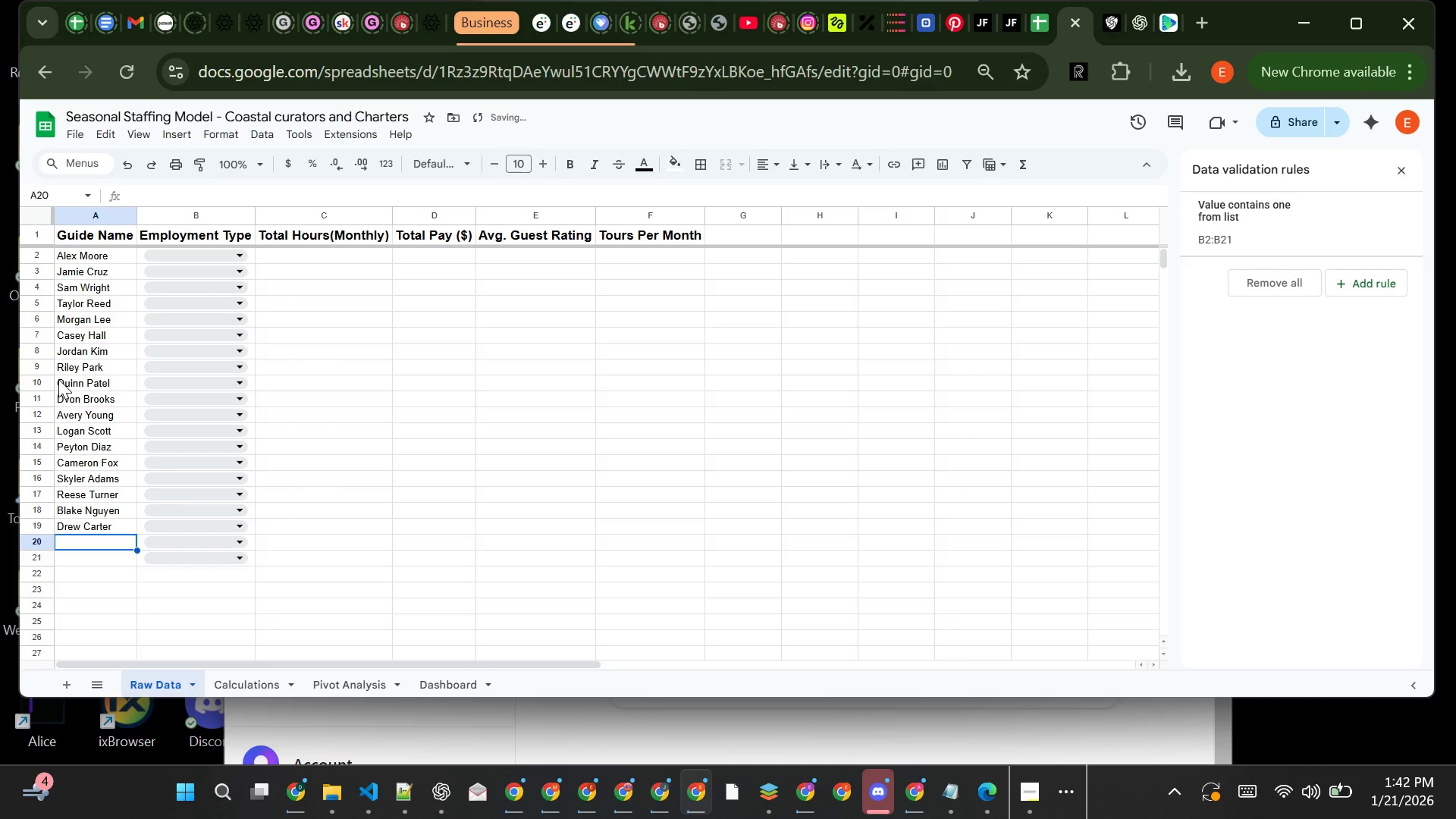 
type(Rowan Ellis)
 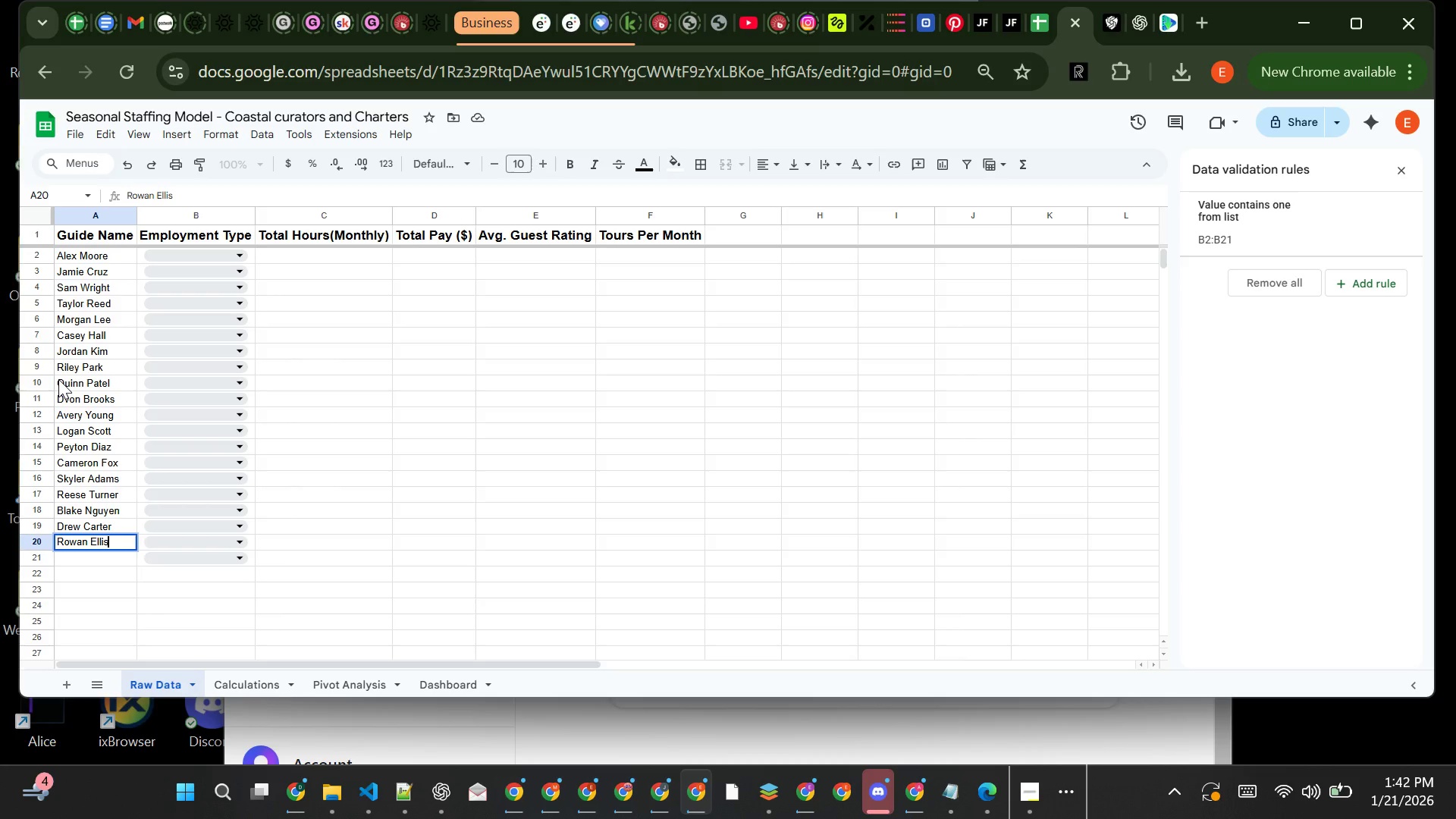 
key(Enter)
 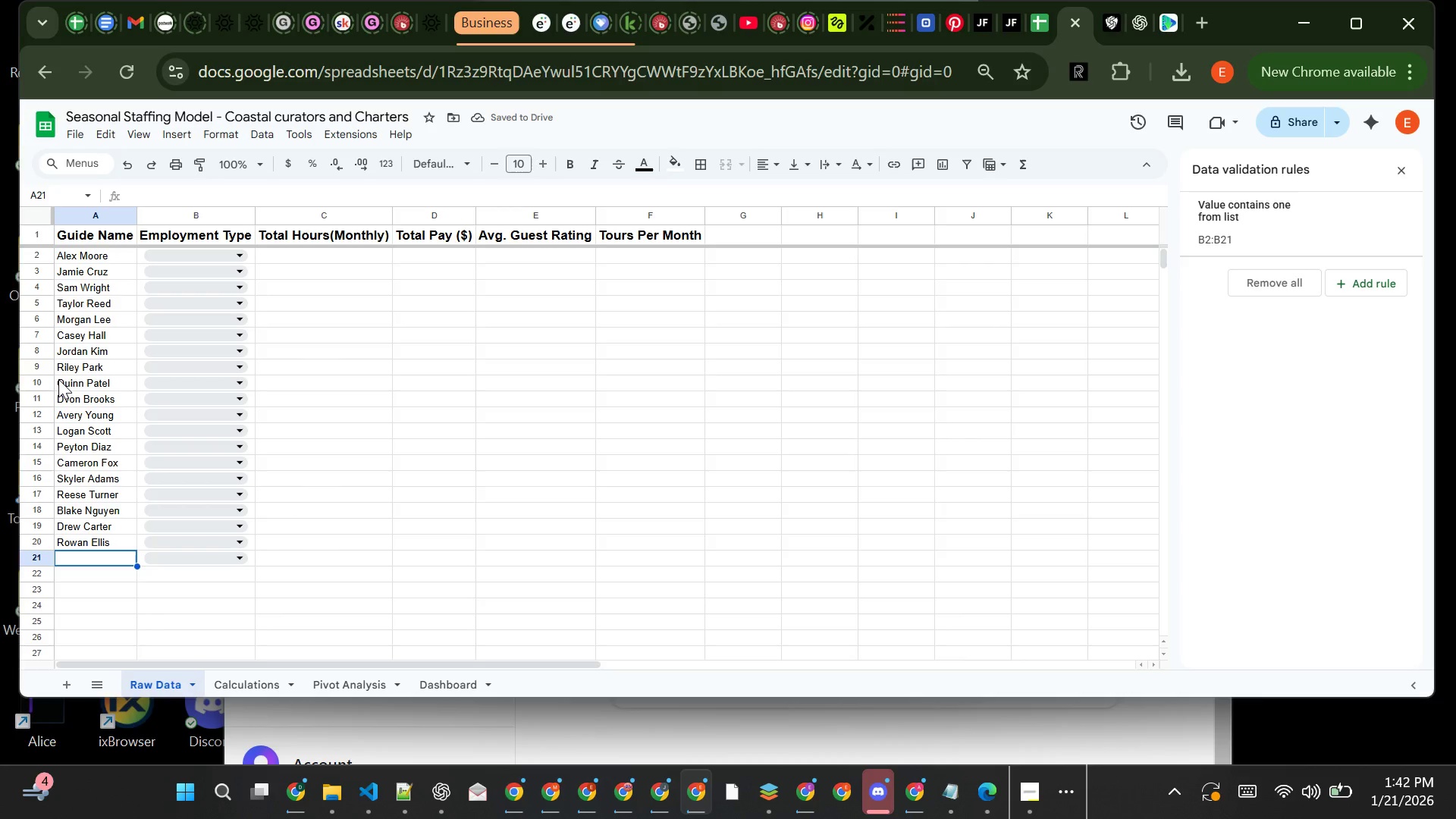 
wait(5.22)
 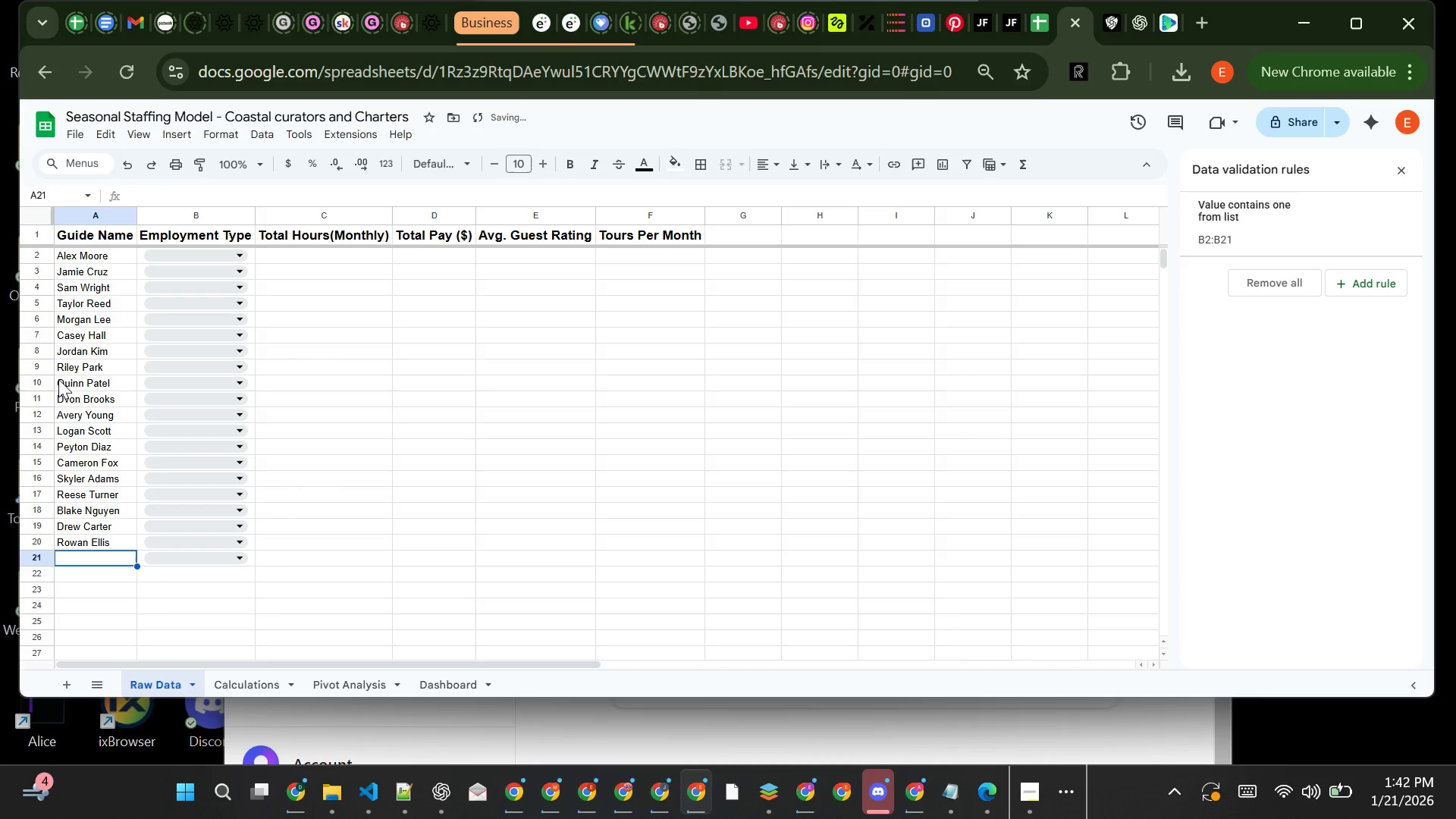 
type(Finley Ross)
 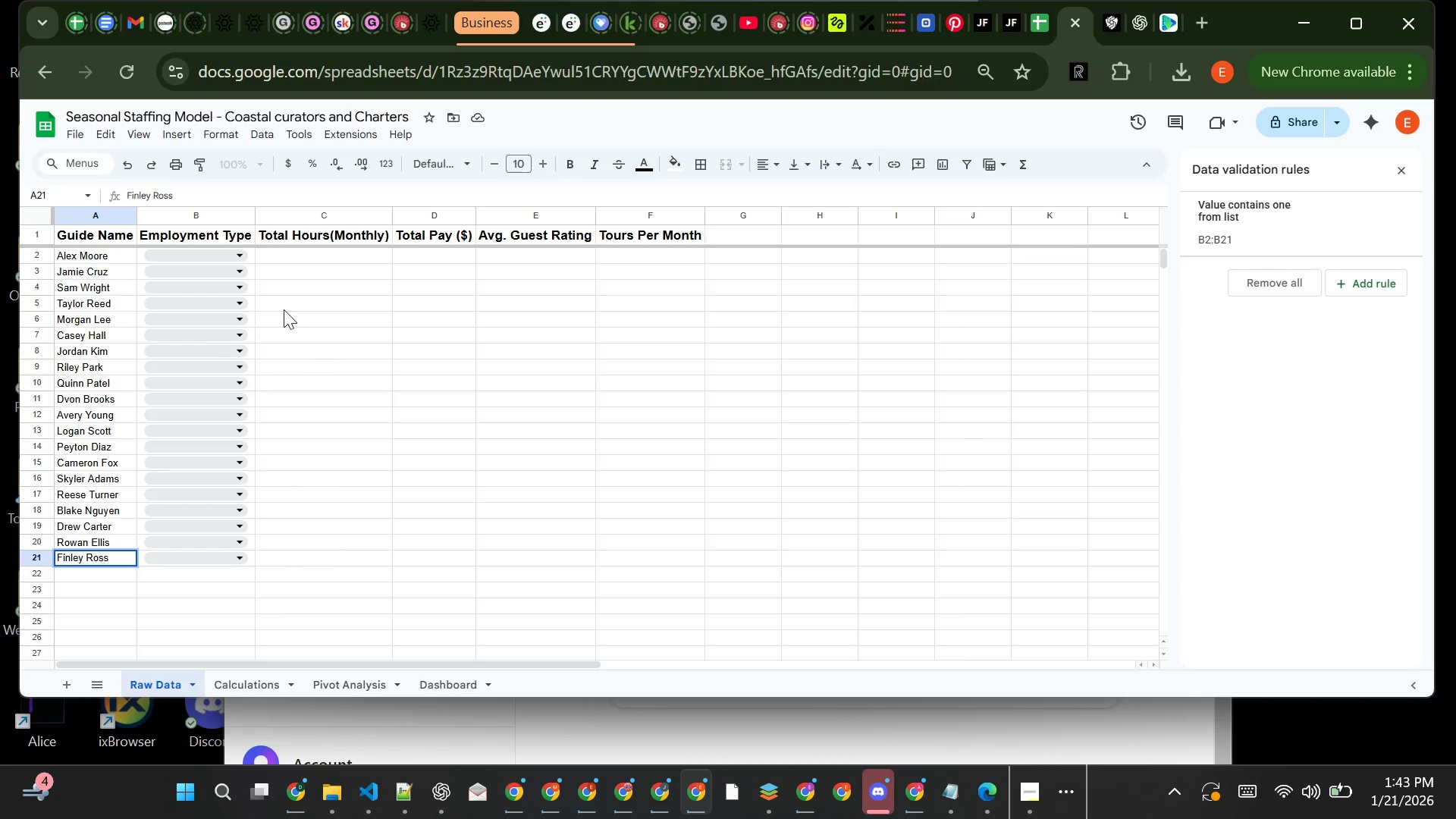 
left_click([342, 312])
 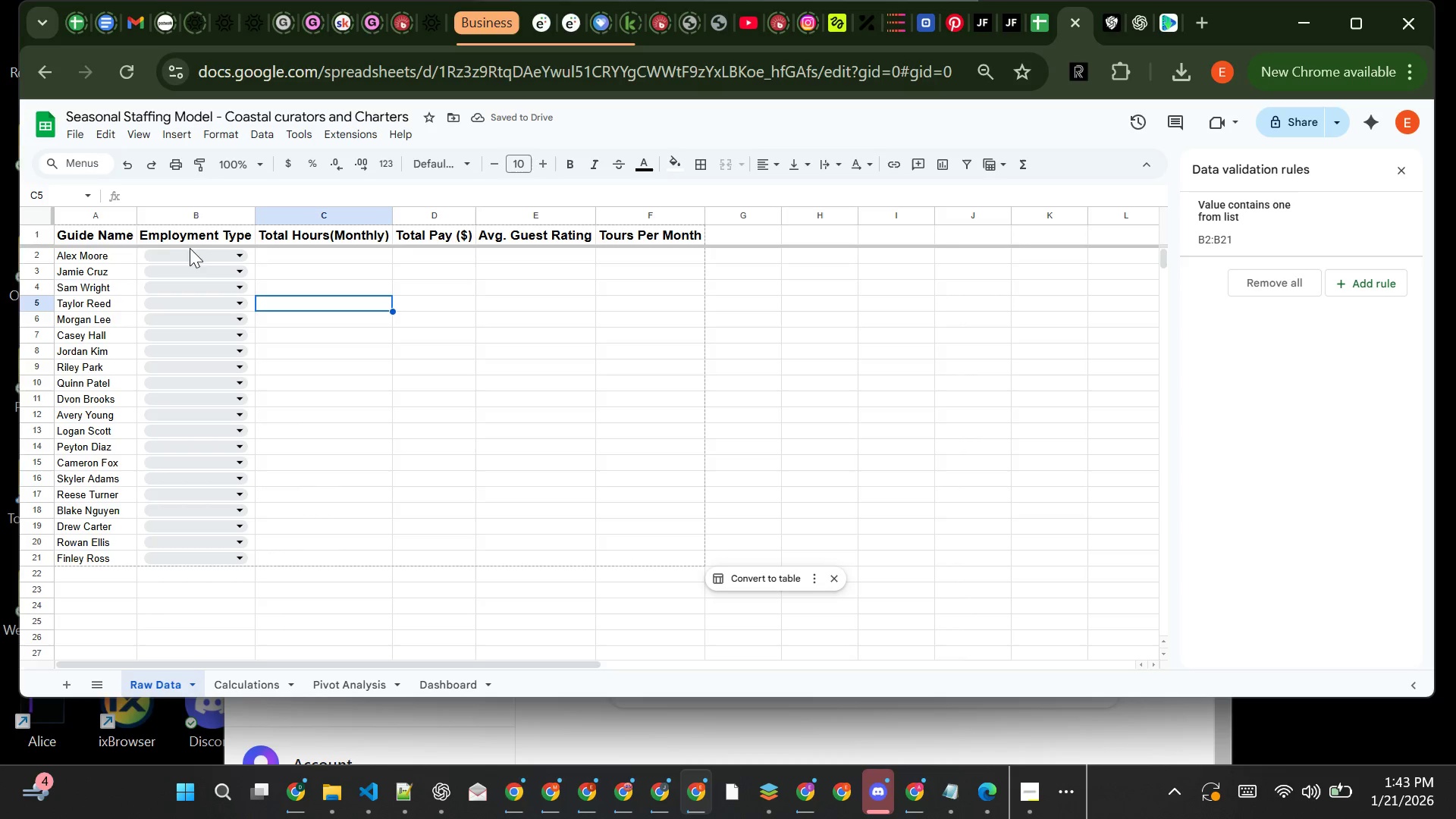 
wait(6.7)
 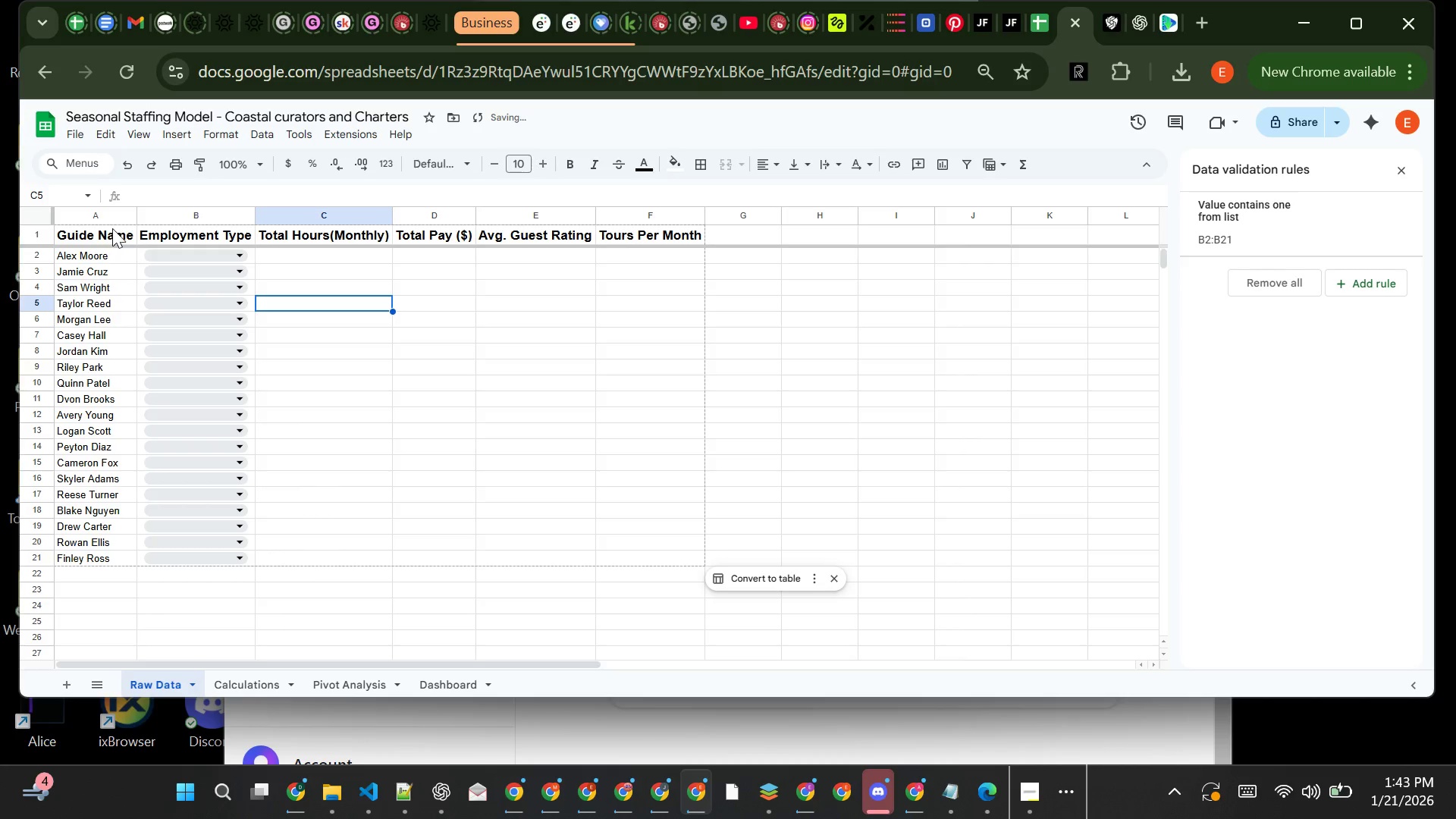 
left_click([196, 256])
 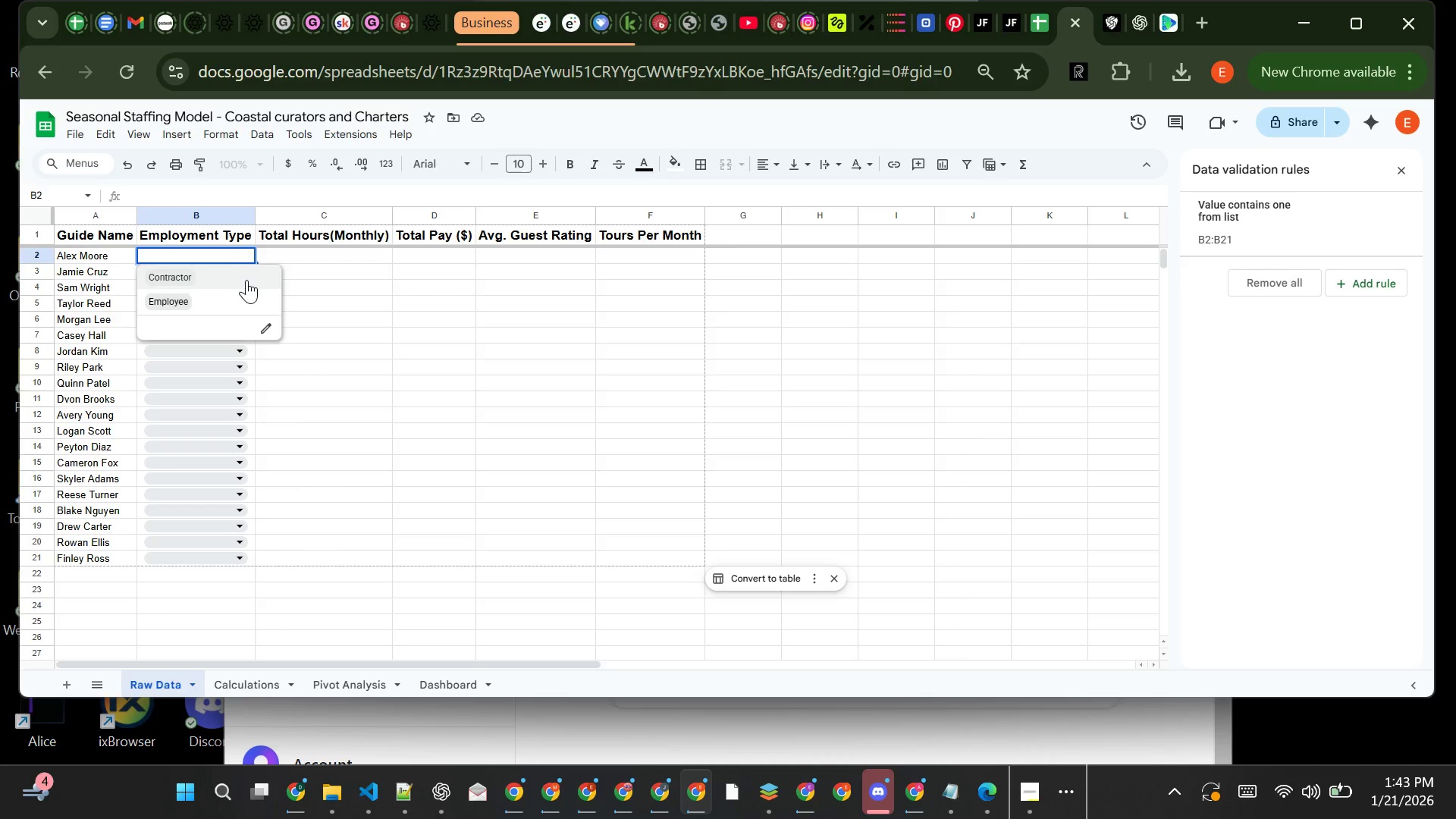 
left_click([246, 280])
 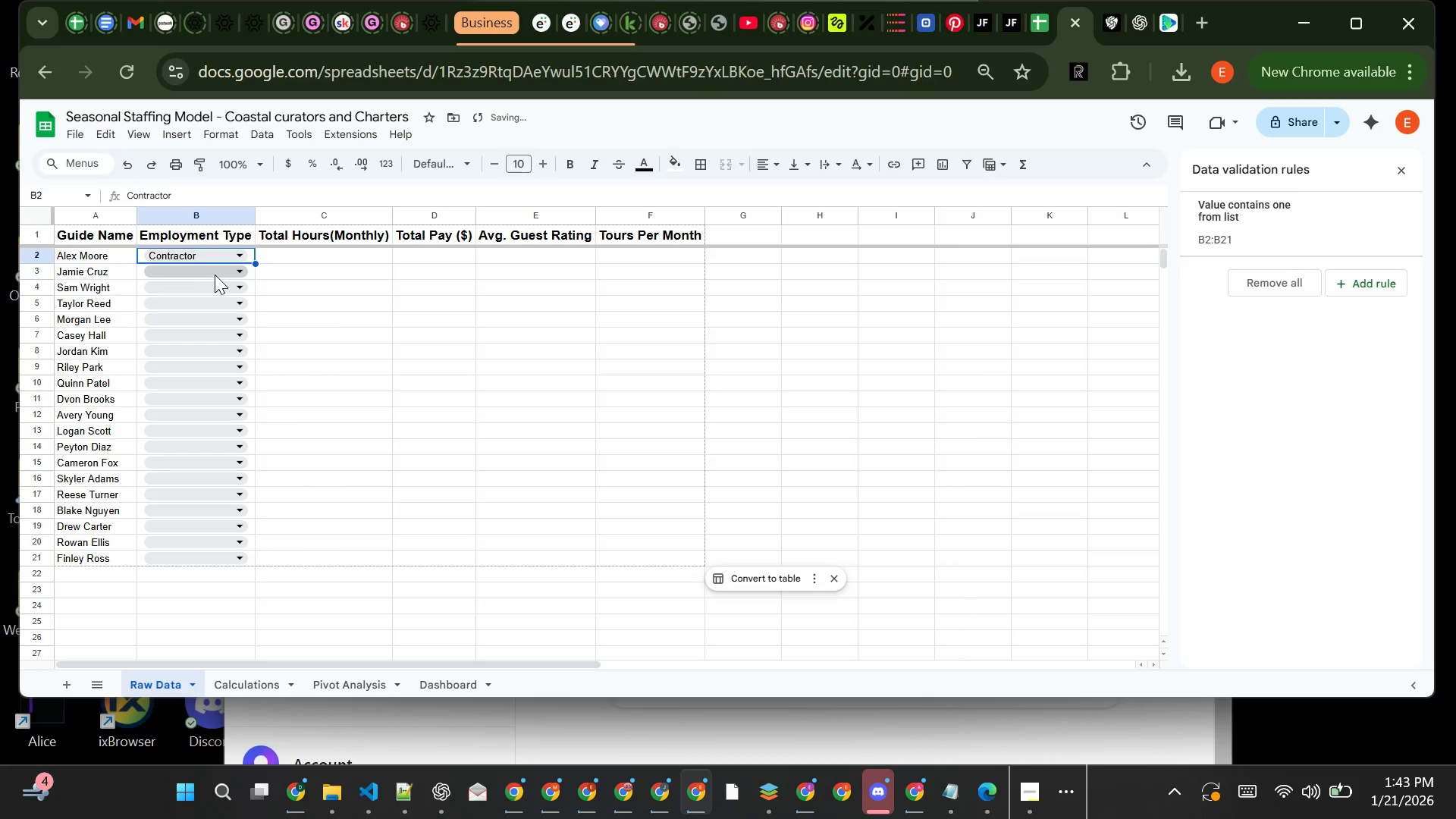 
left_click([215, 275])
 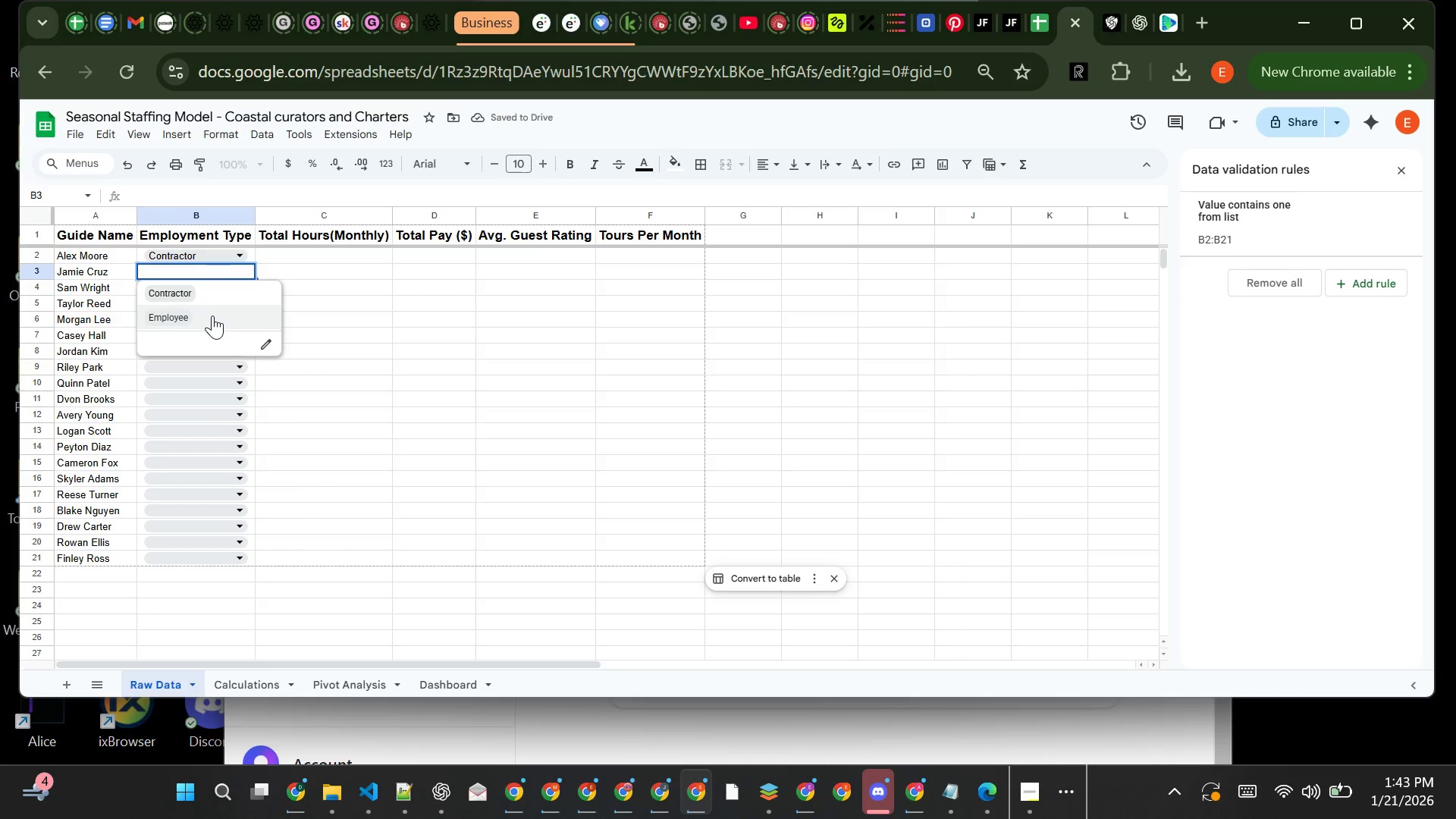 
left_click([212, 316])
 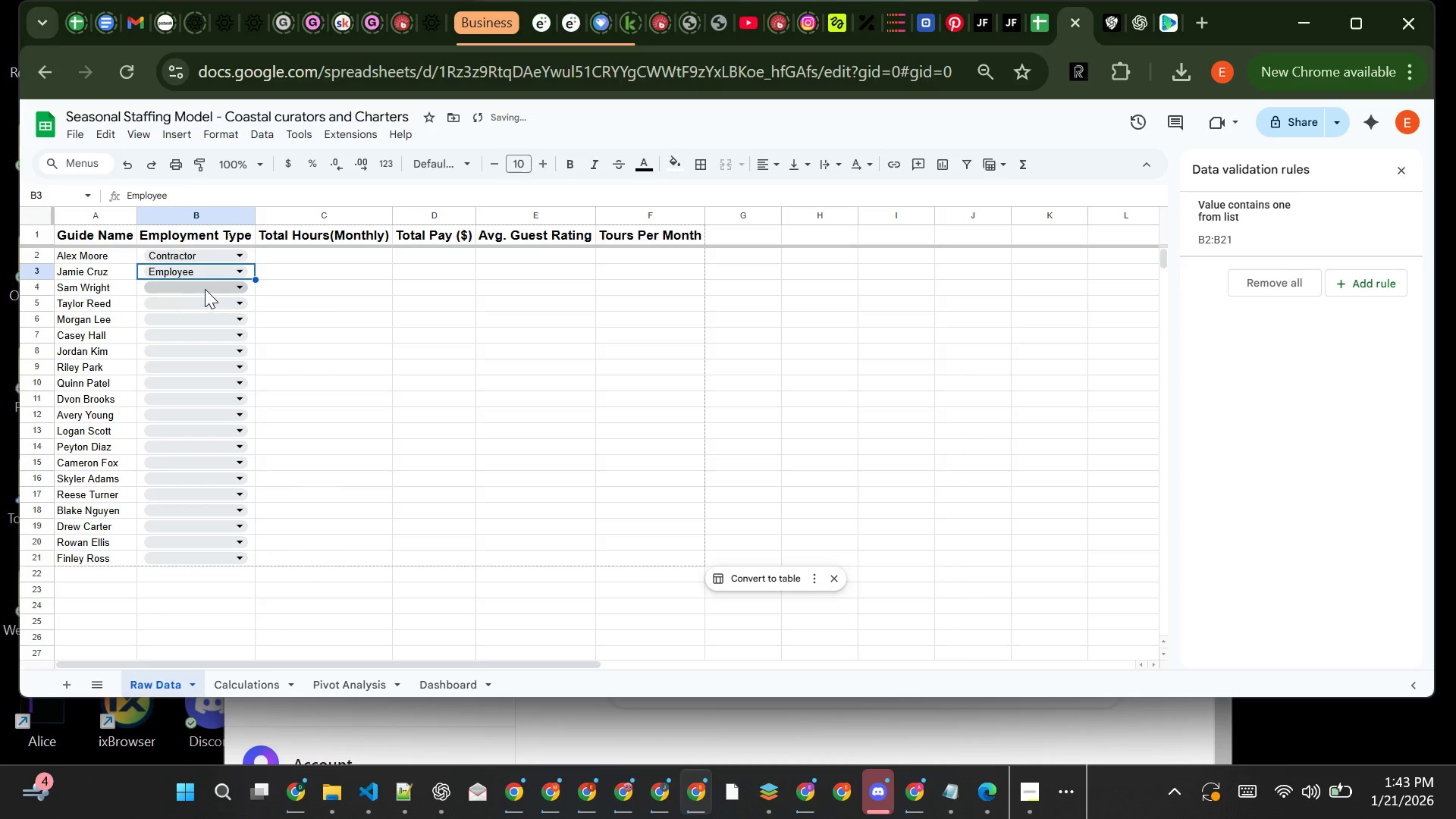 
left_click([205, 289])
 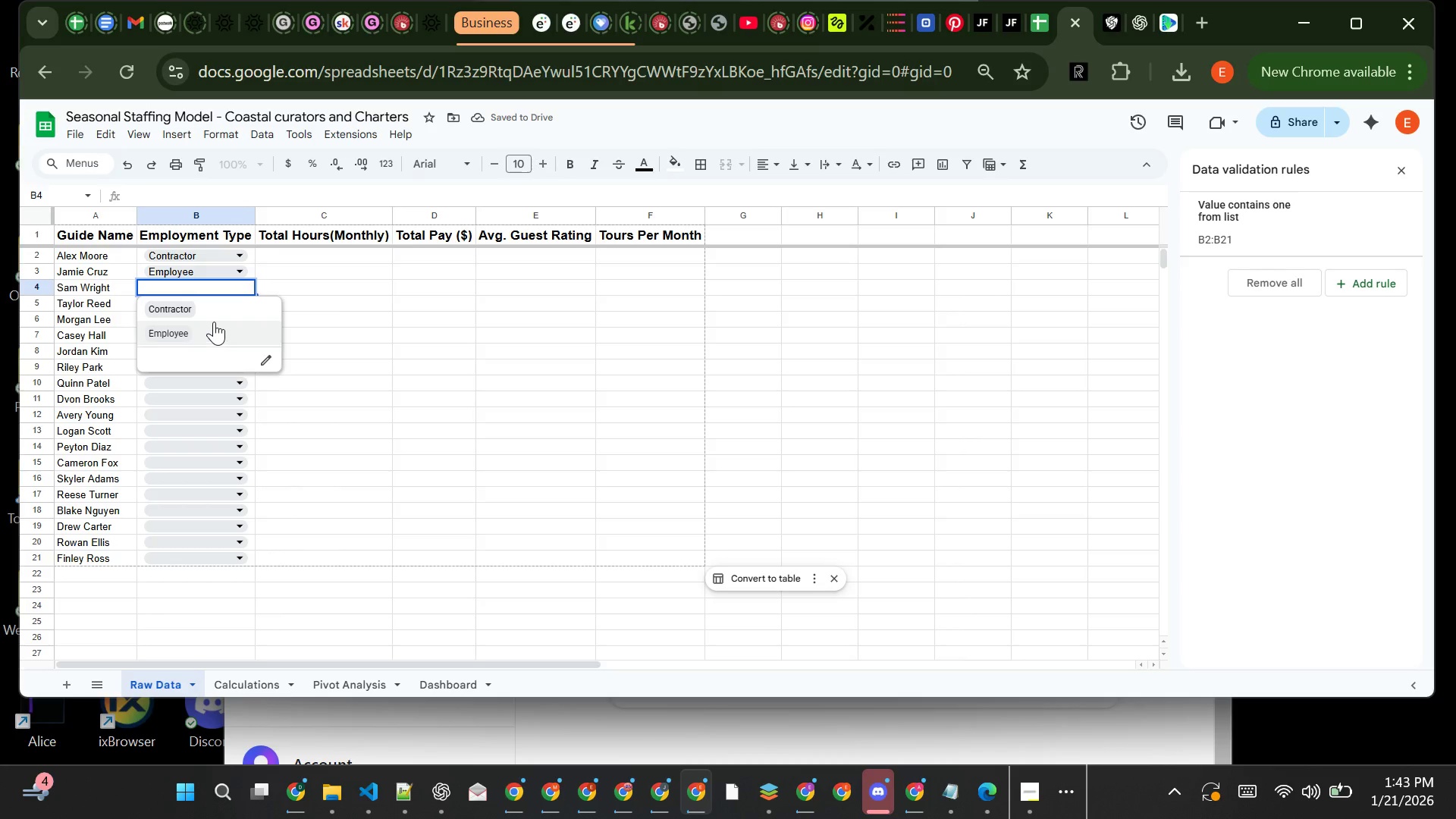 
left_click([218, 312])
 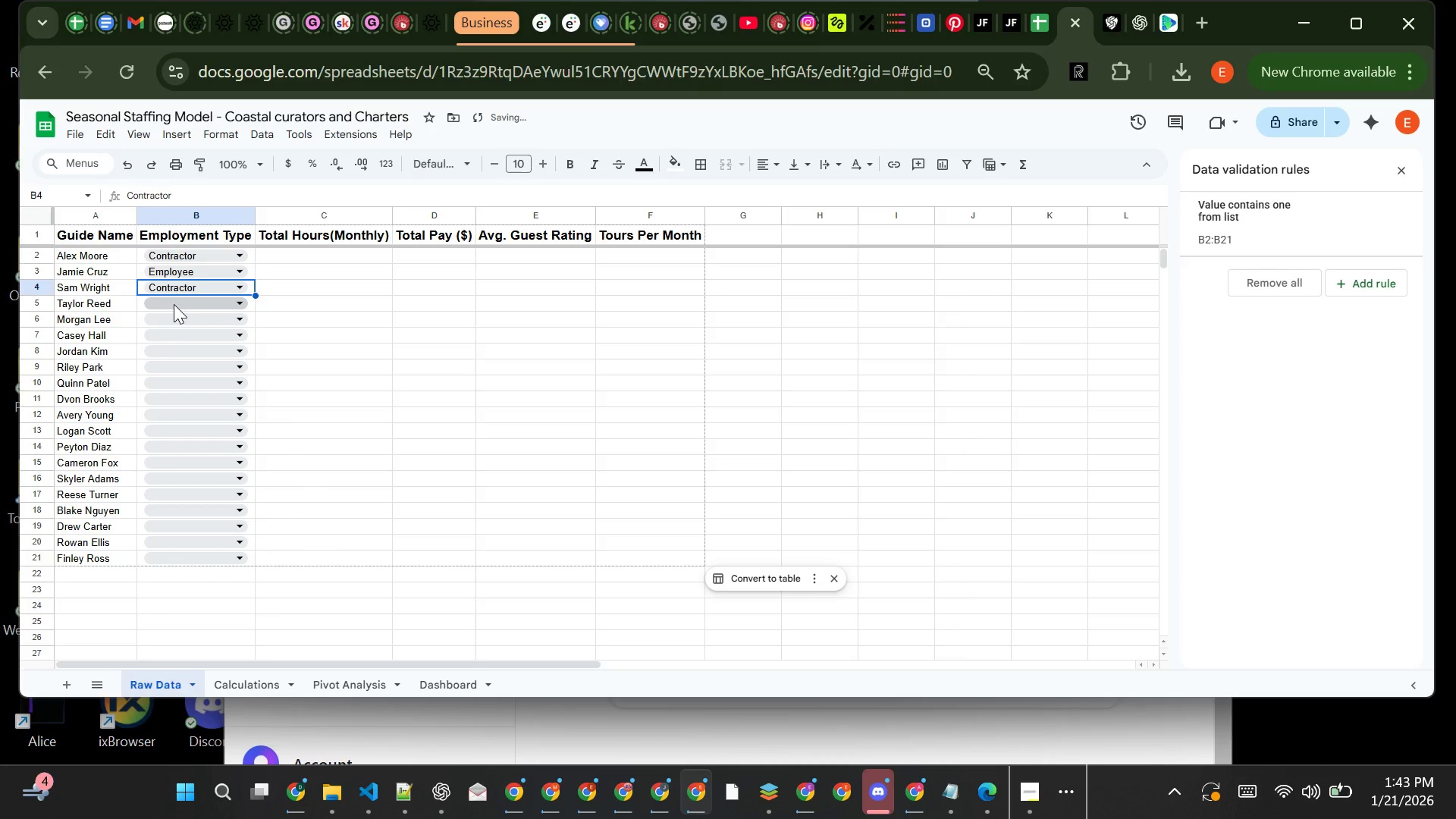 
left_click([174, 304])
 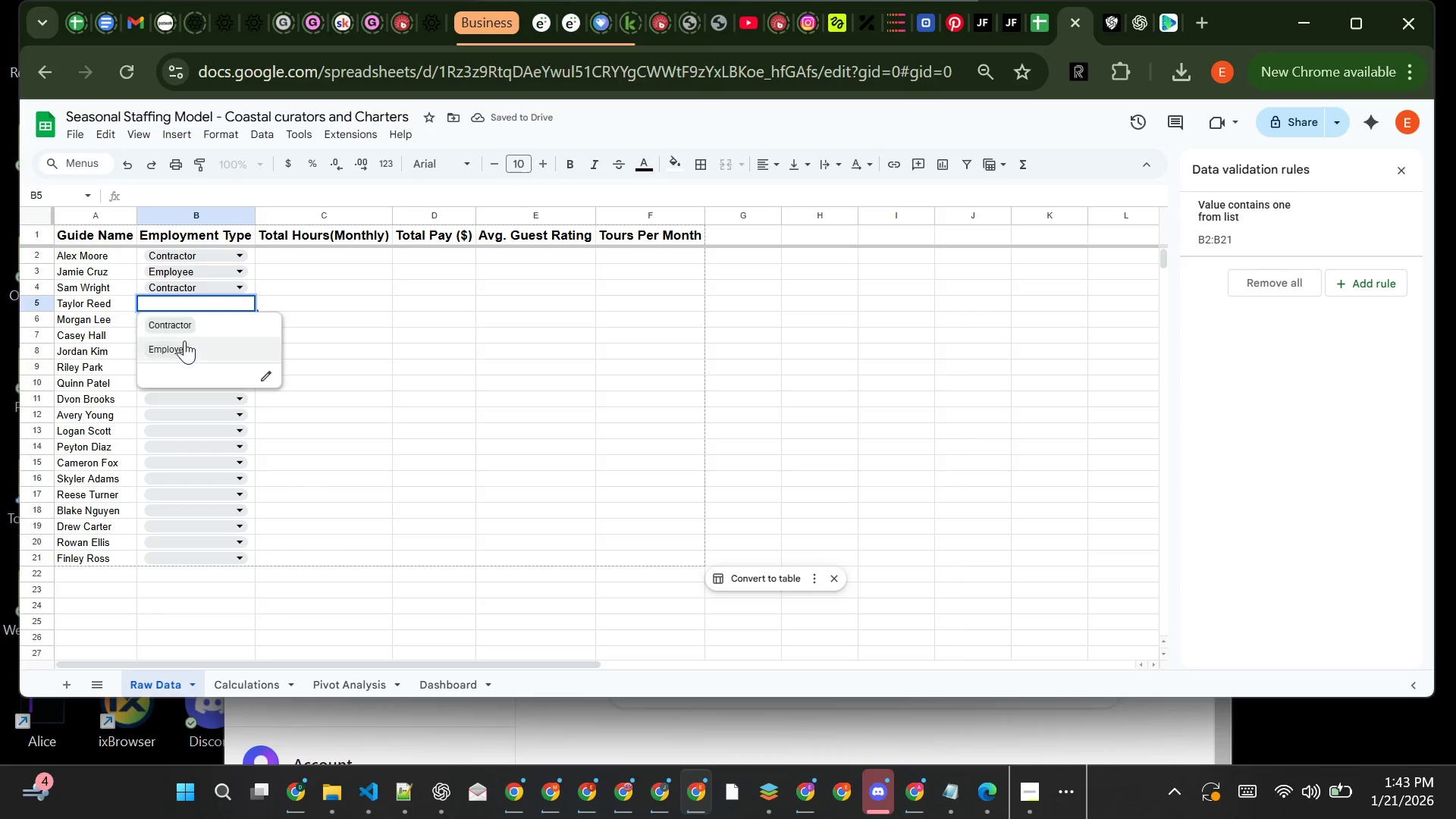 
left_click([184, 345])
 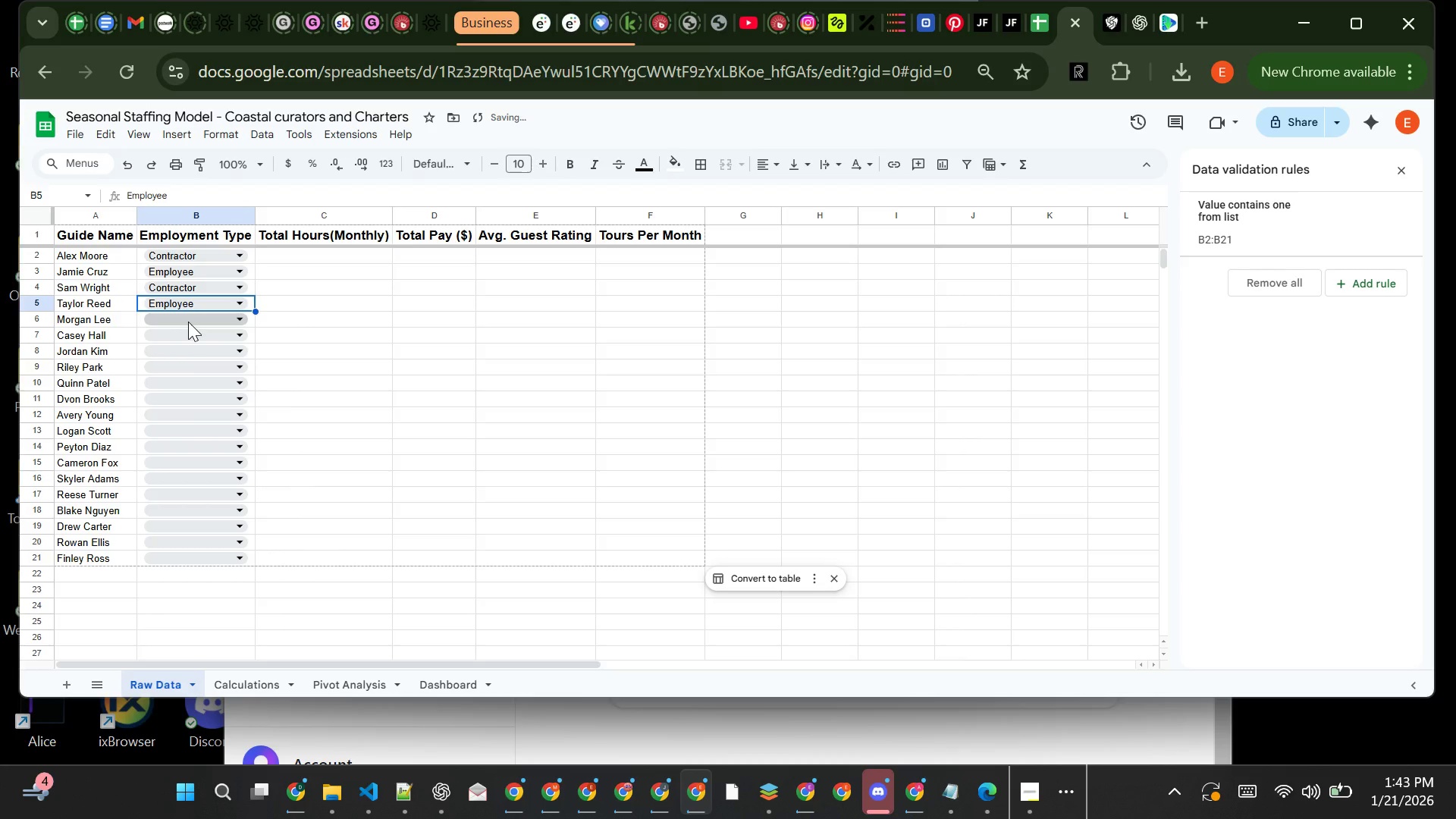 
left_click([188, 322])
 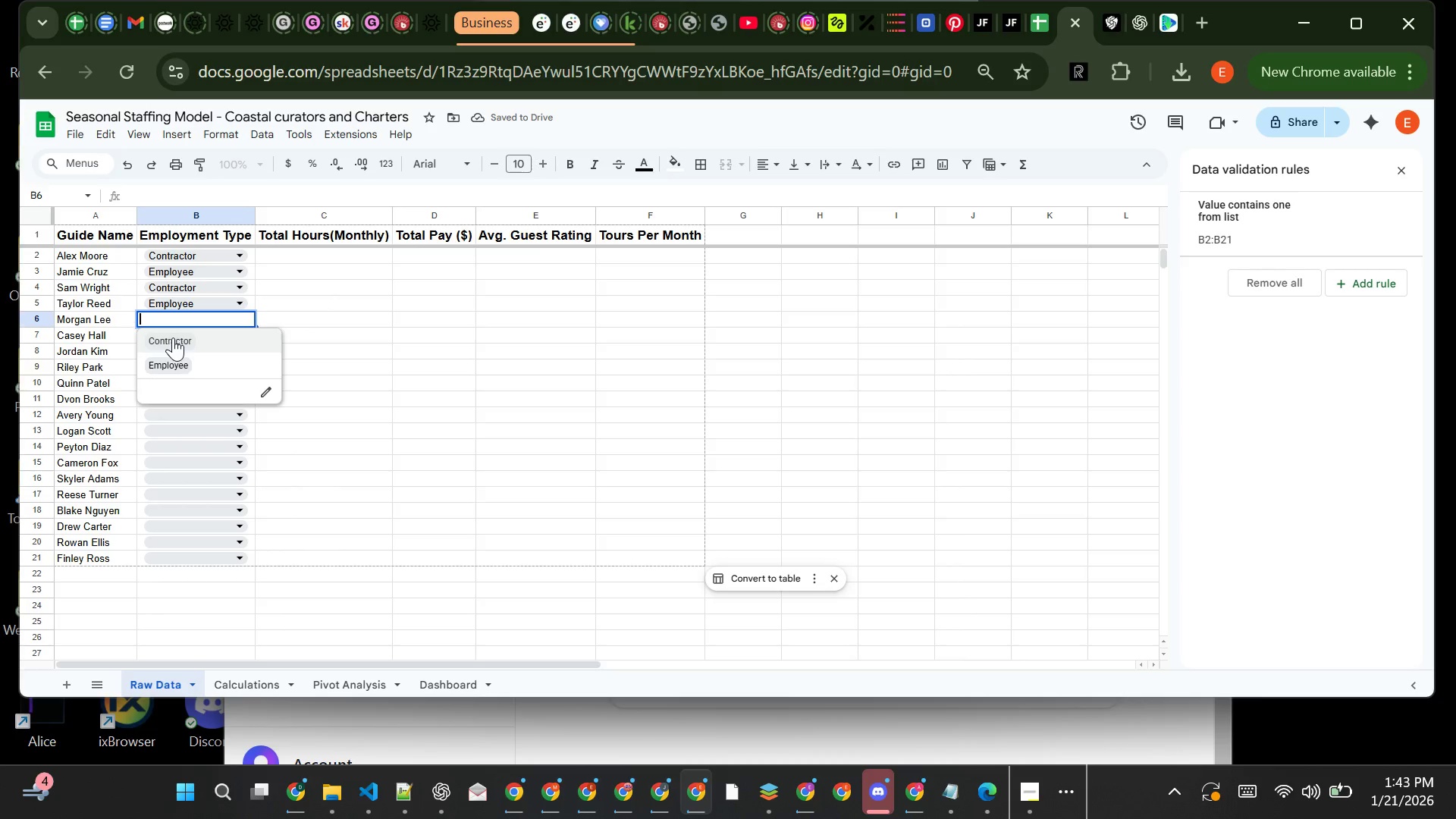 
left_click([173, 337])
 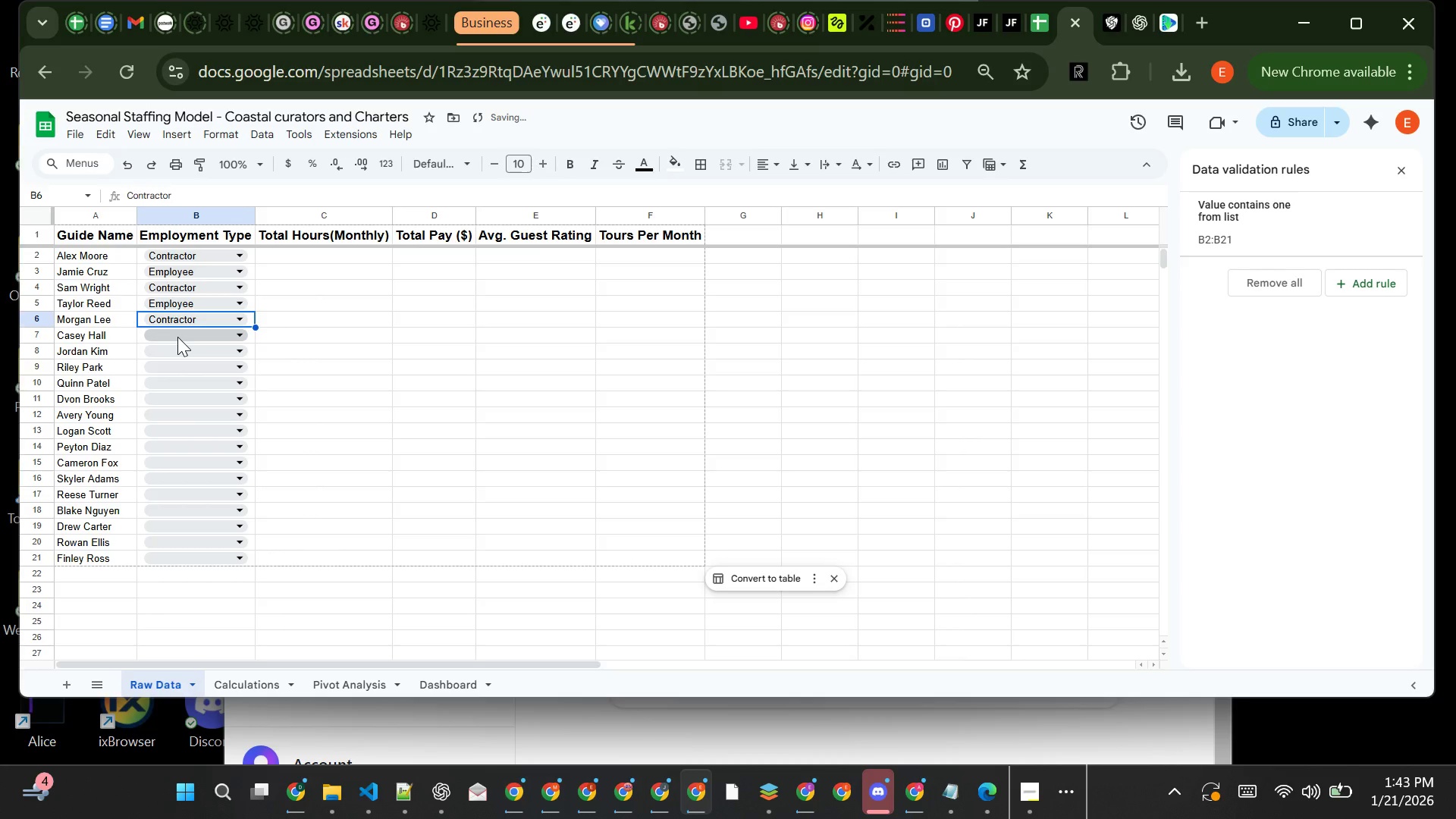 
left_click([177, 337])
 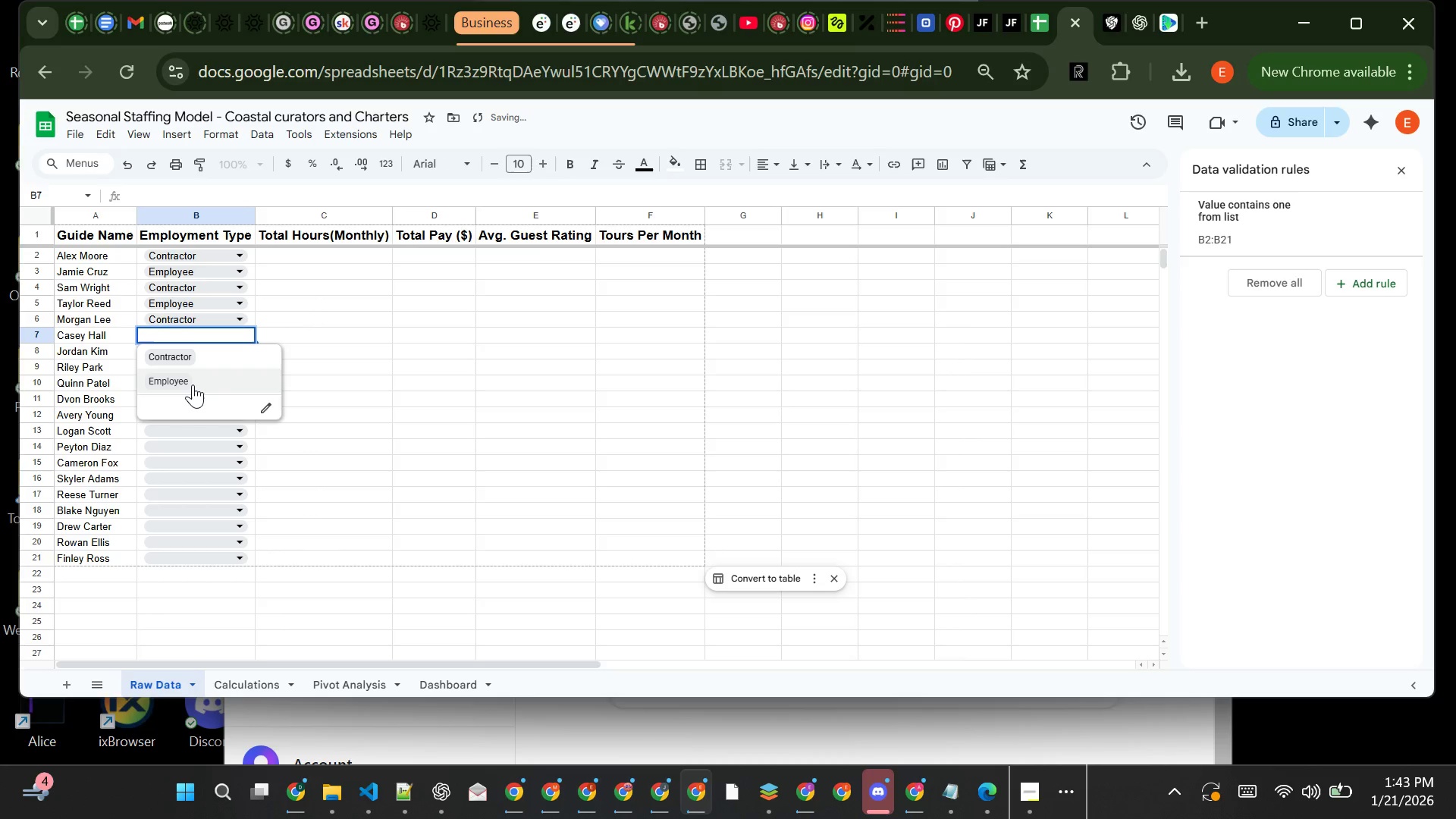 
left_click([193, 384])
 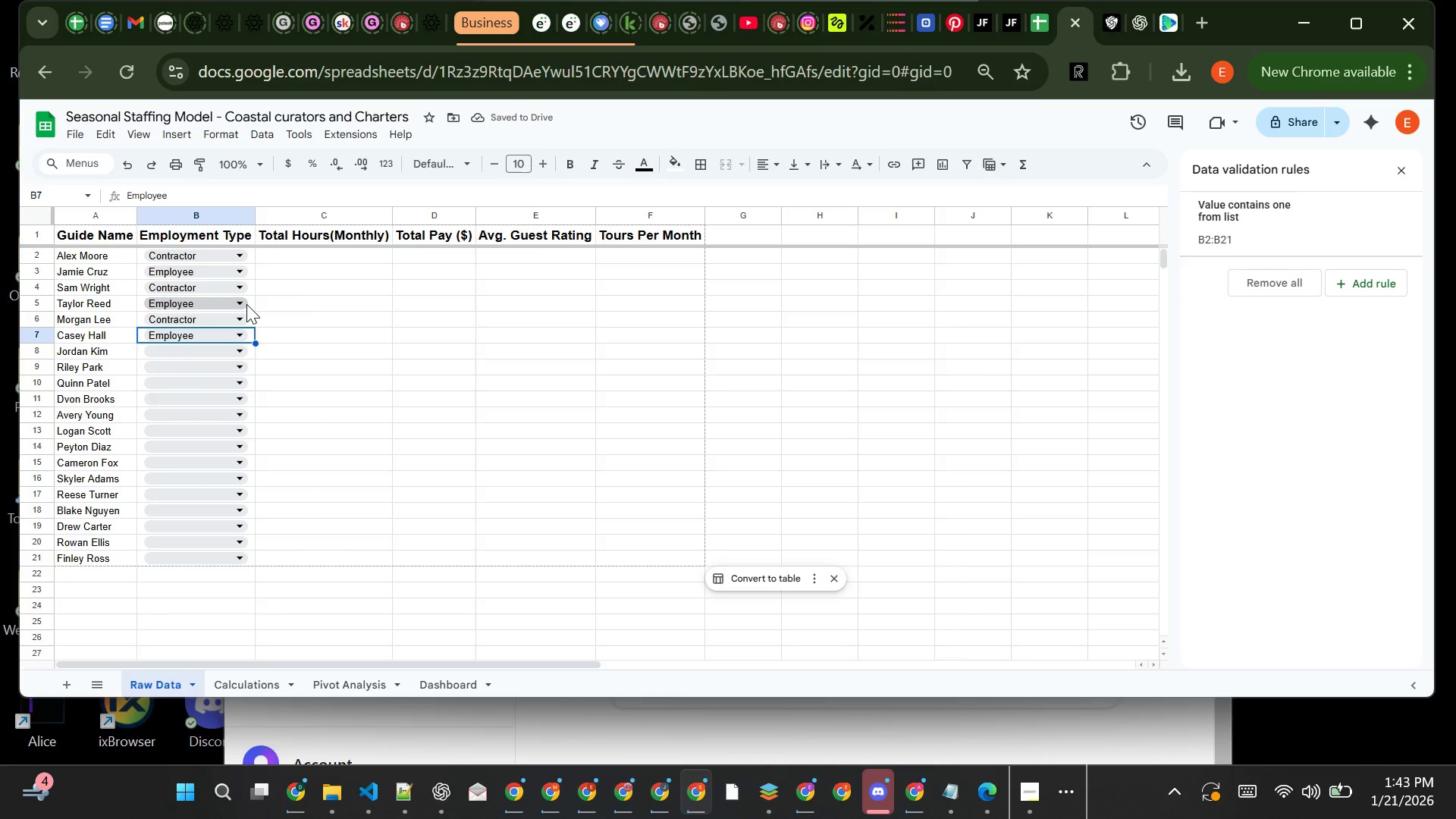 
wait(10.03)
 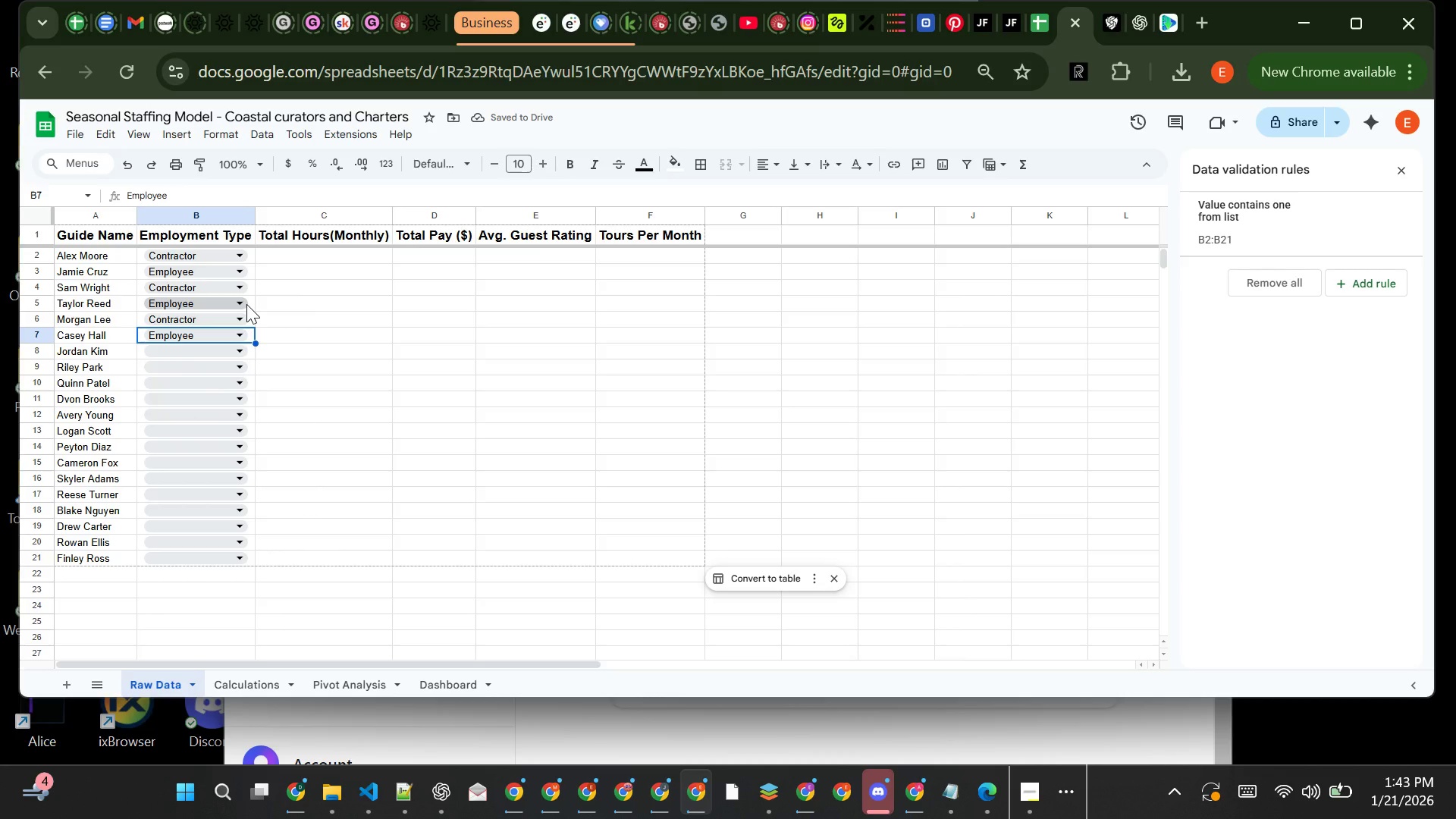 
left_click([162, 340])
 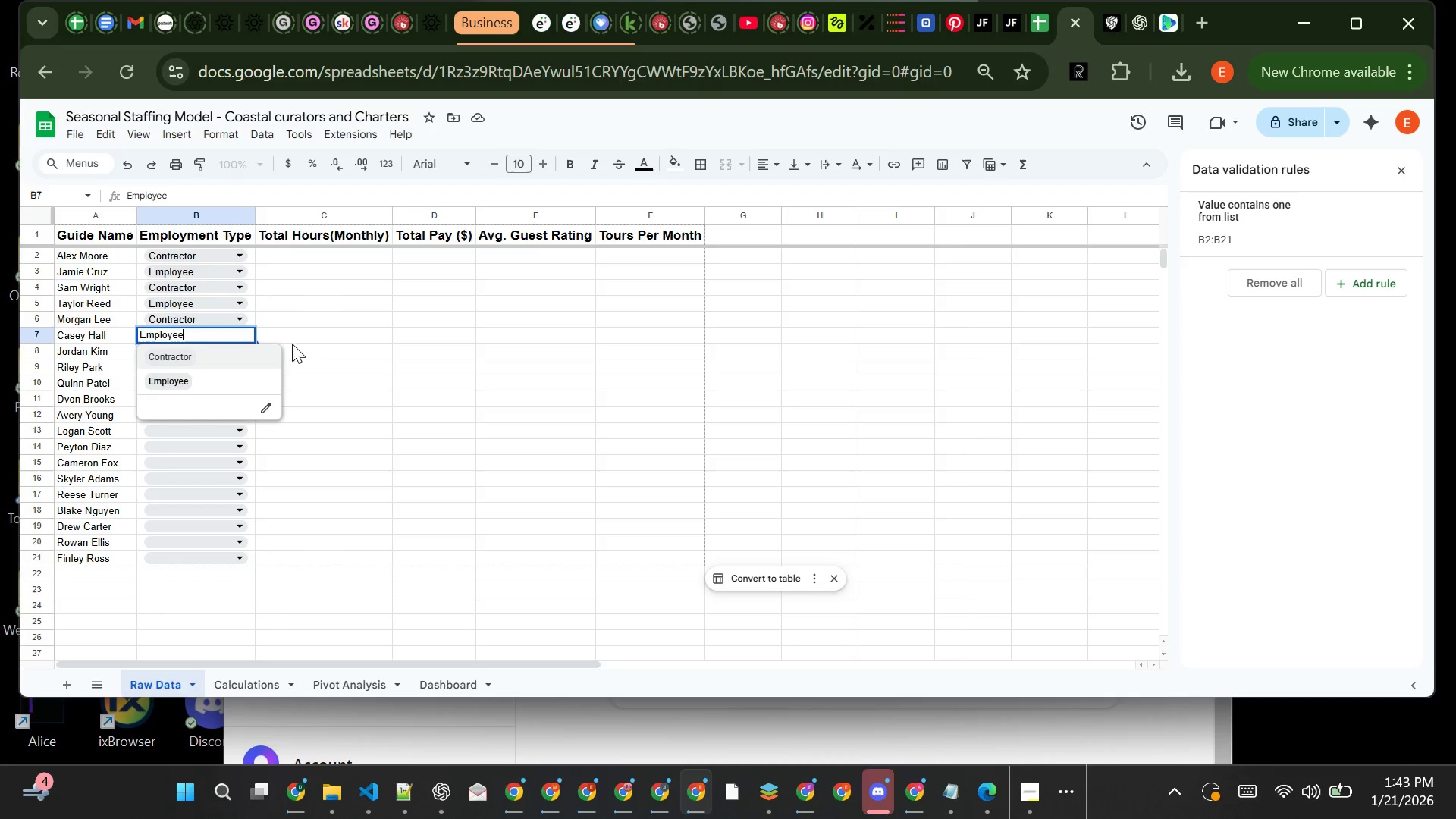 
left_click([323, 344])
 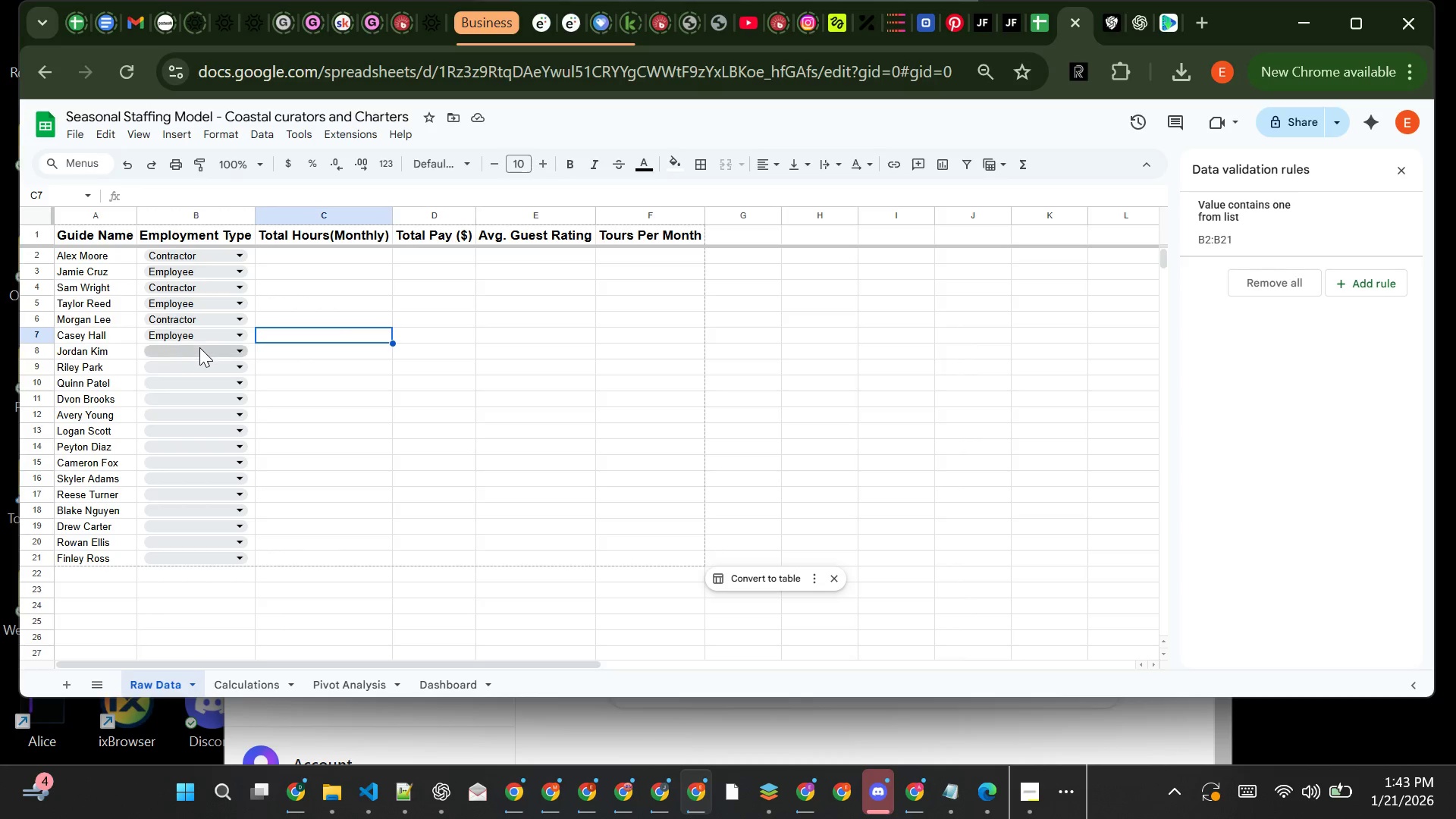 
left_click([202, 346])
 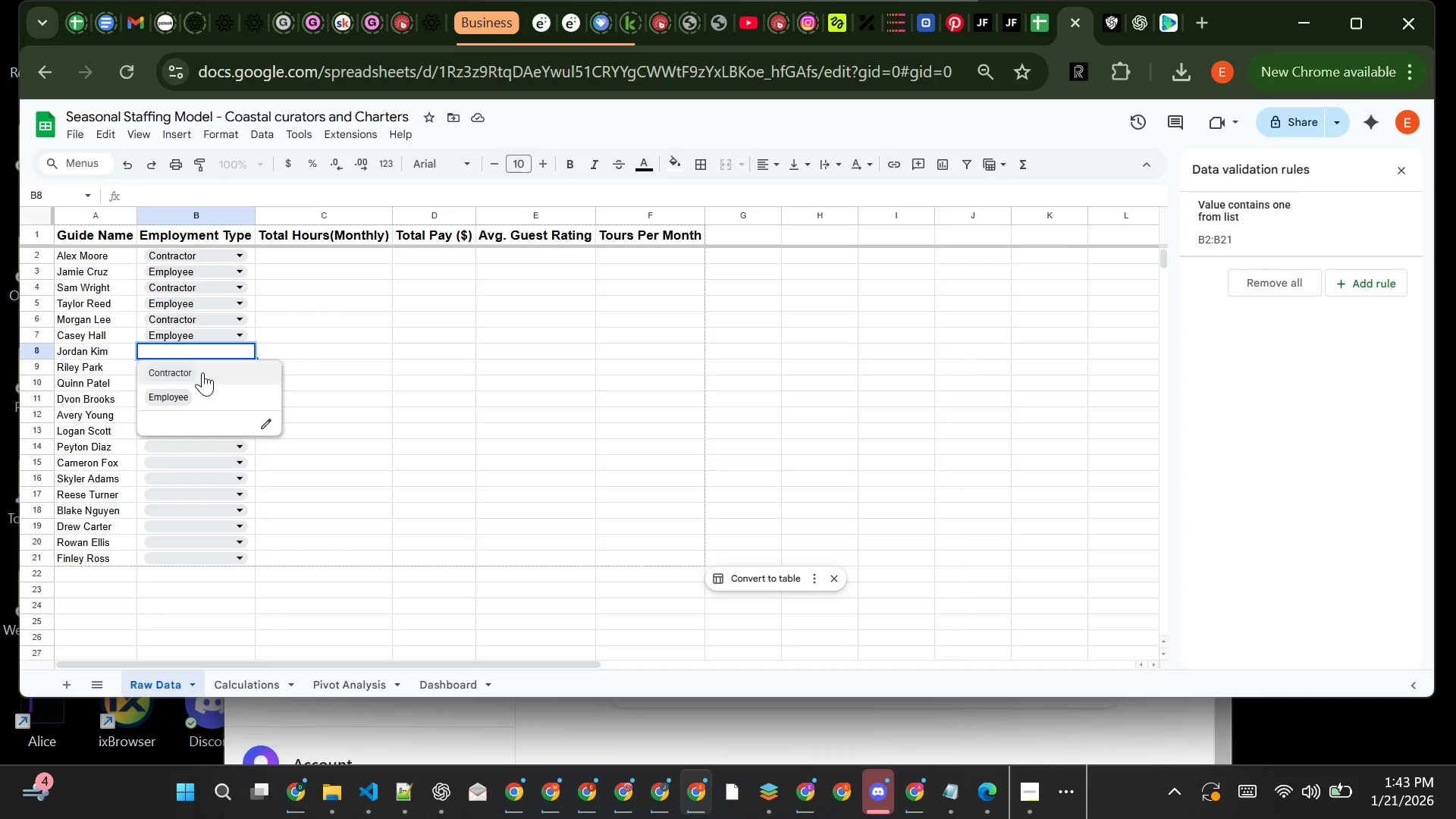 
left_click([203, 372])
 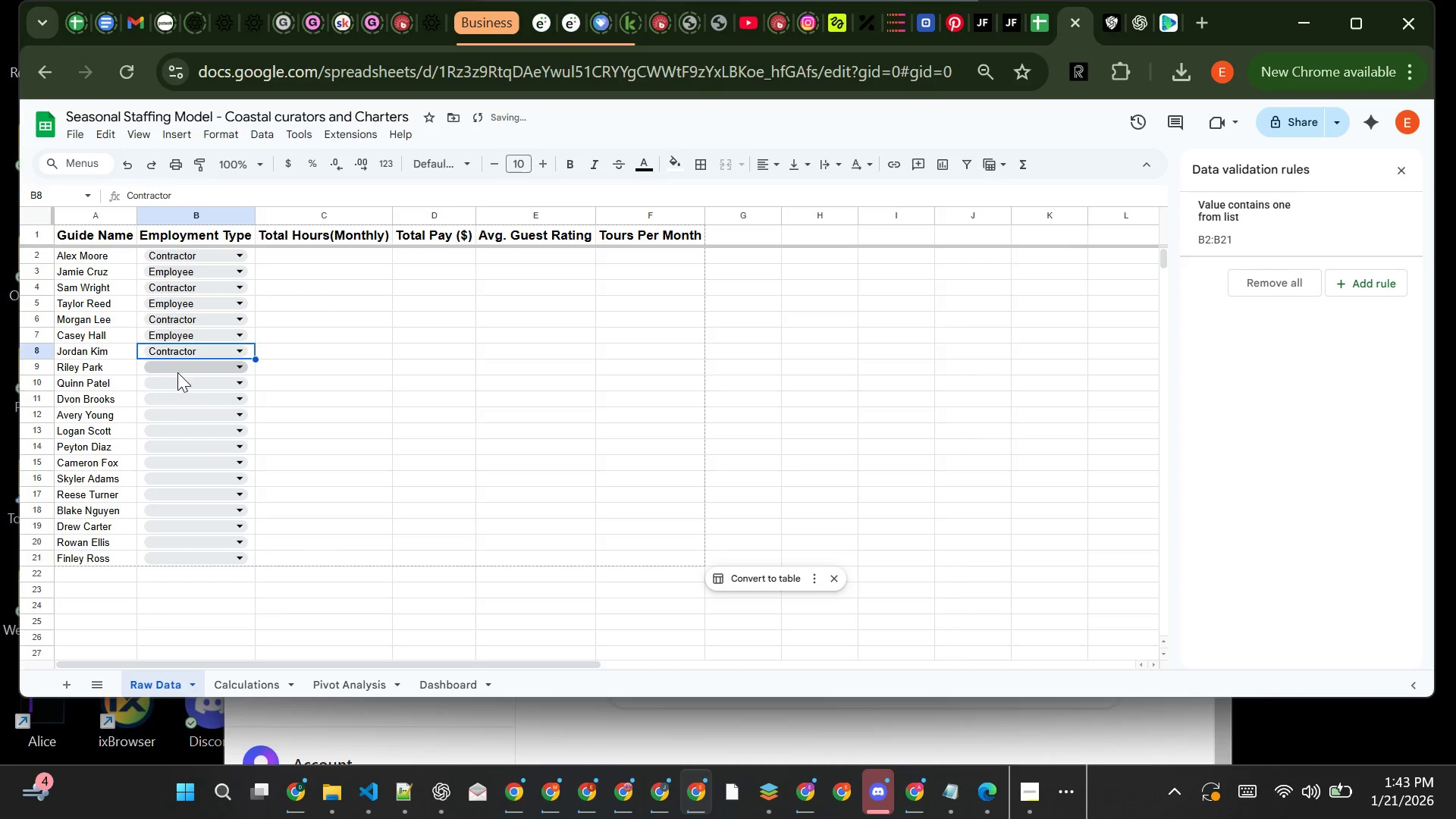 
left_click([178, 372])
 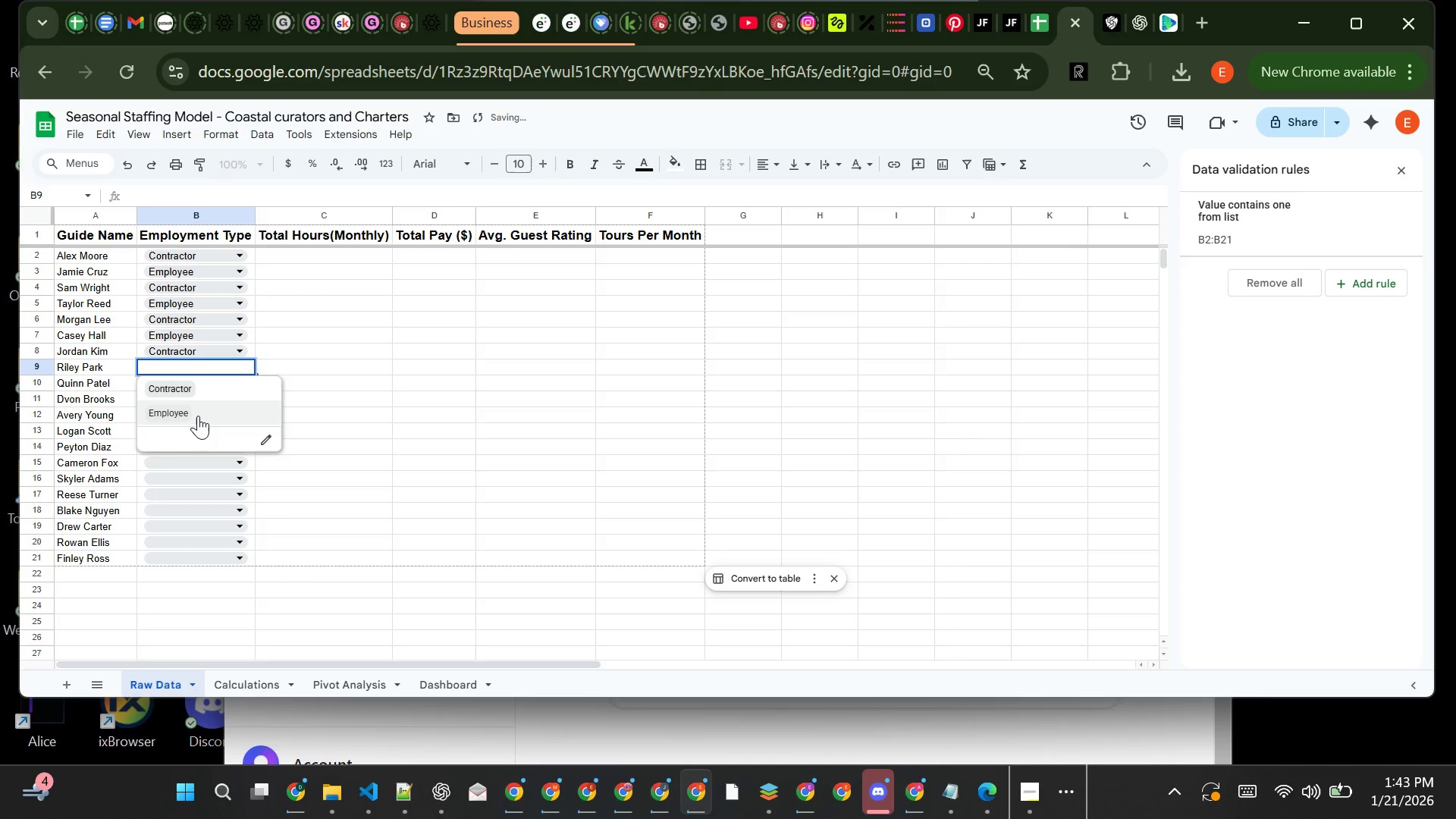 
left_click([198, 416])
 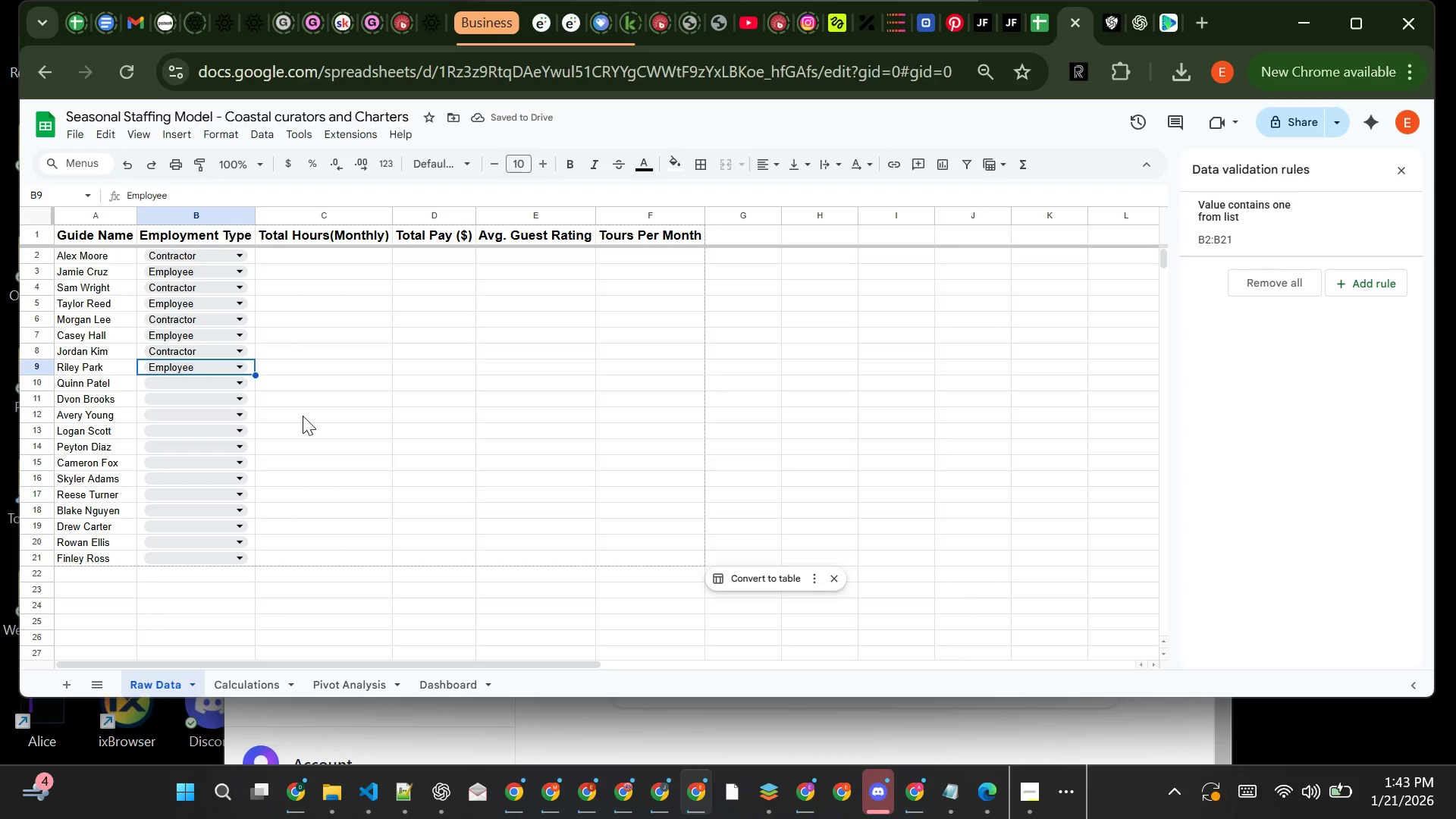 
wait(5.67)
 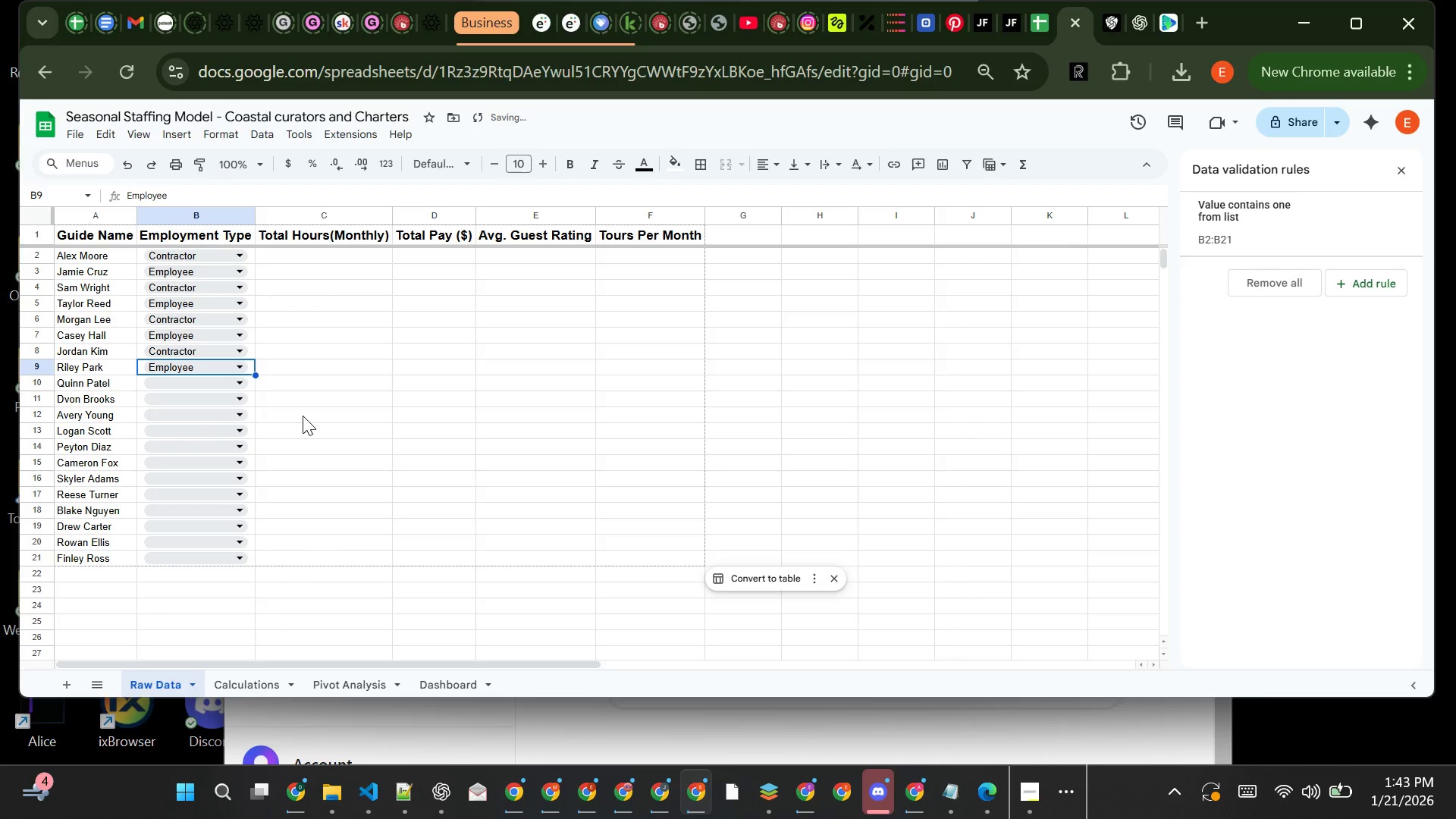 
left_click([194, 381])
 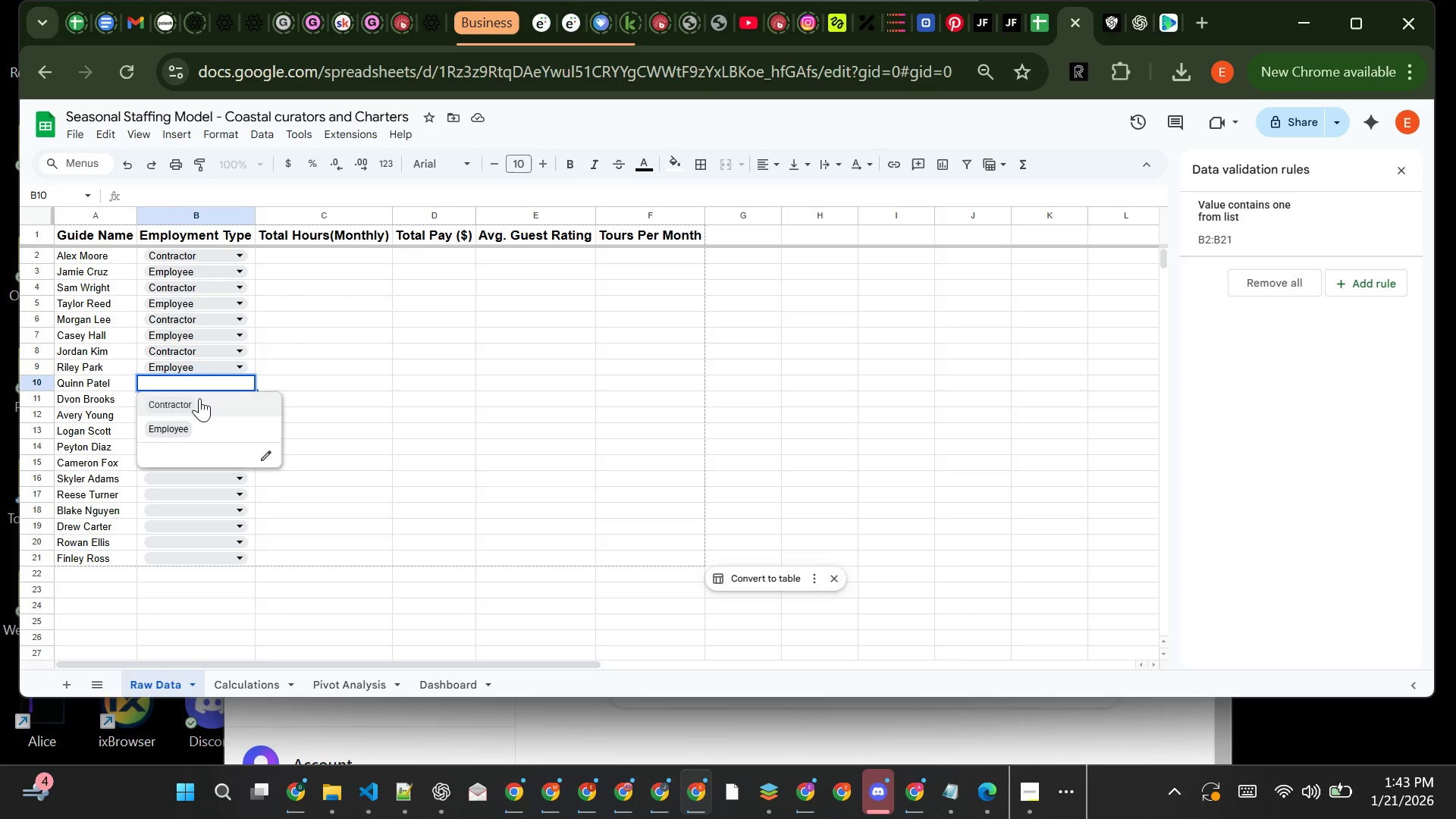 
left_click([199, 398])
 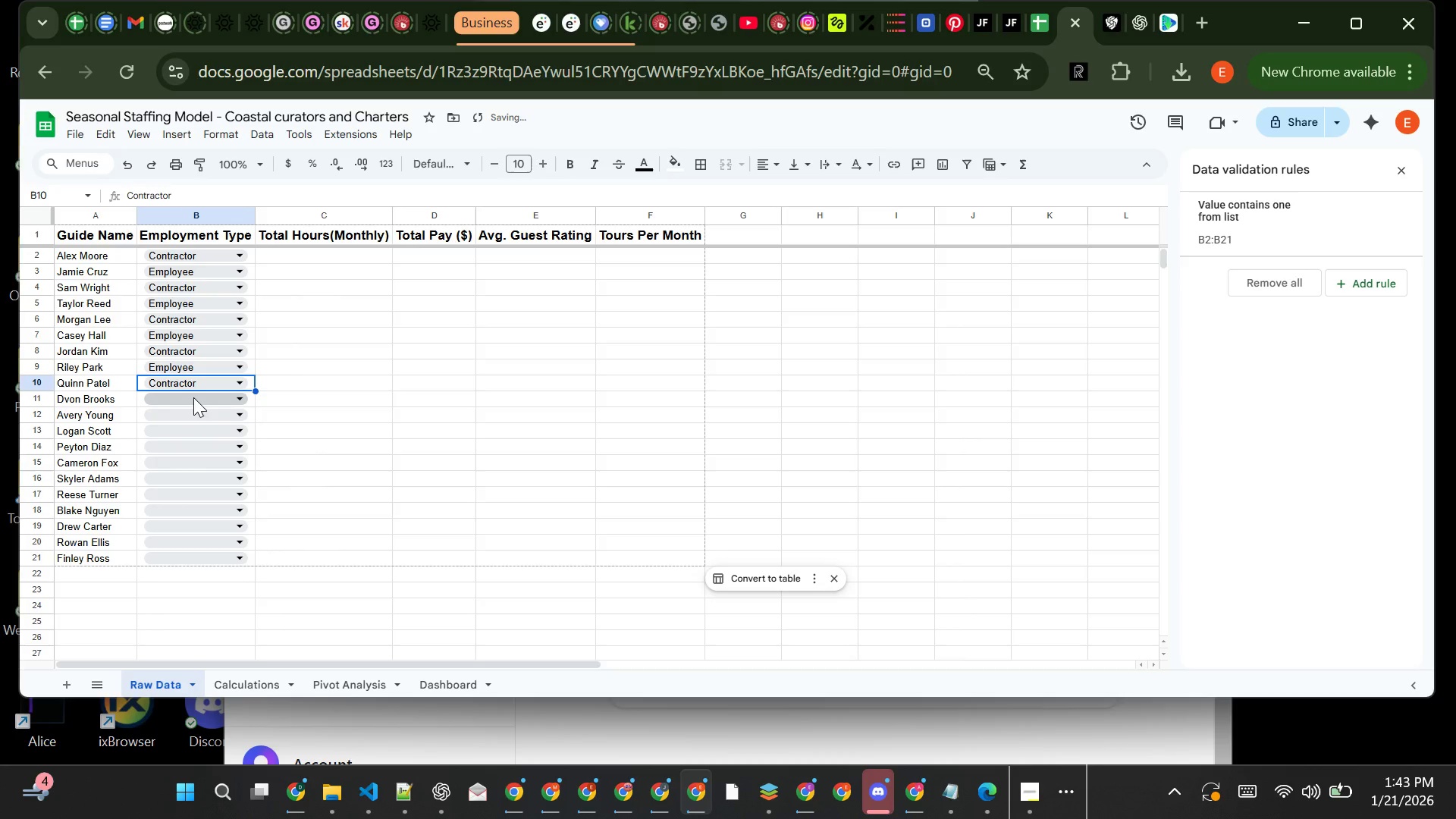 
left_click([193, 397])
 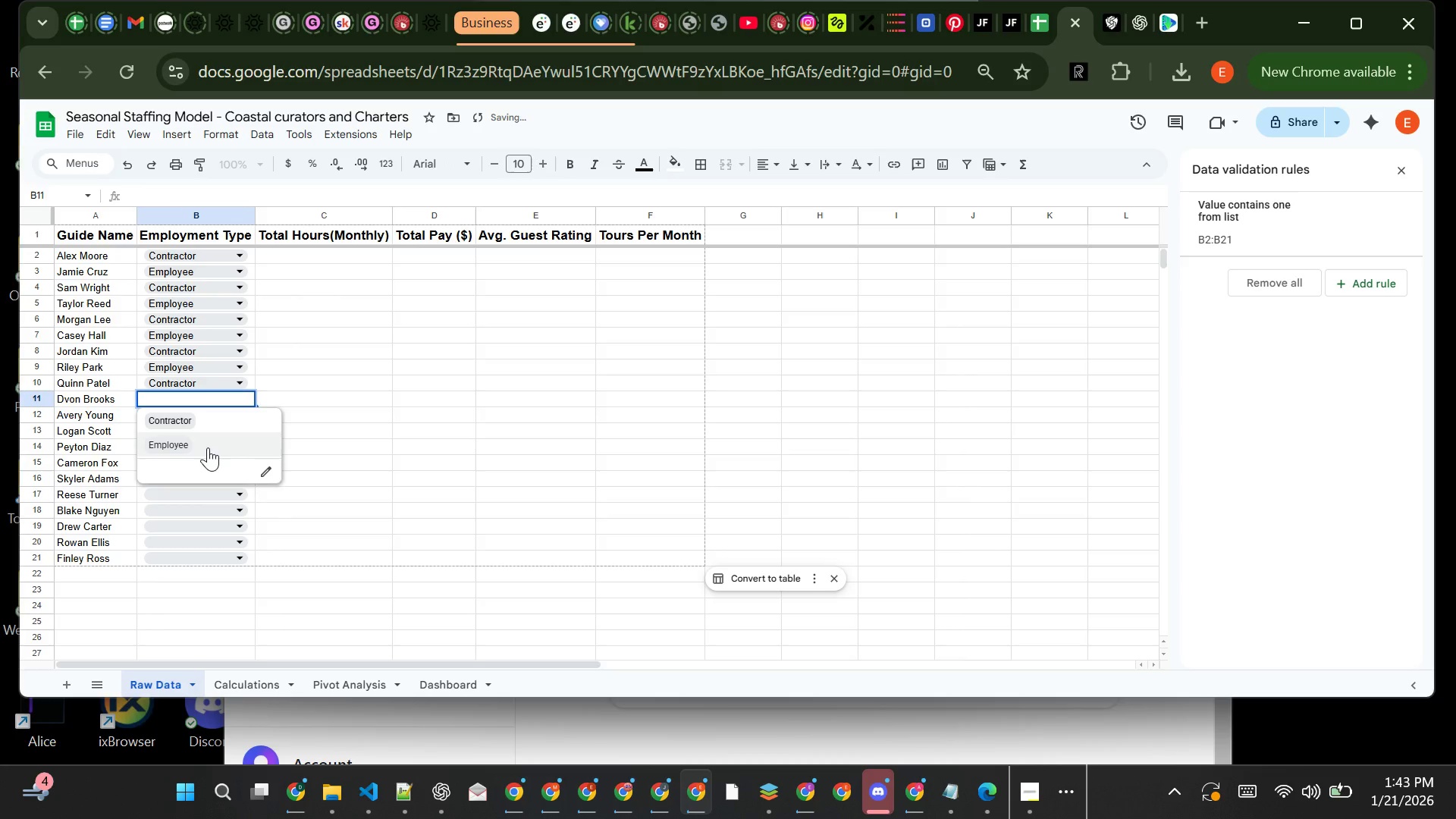 
left_click([208, 447])
 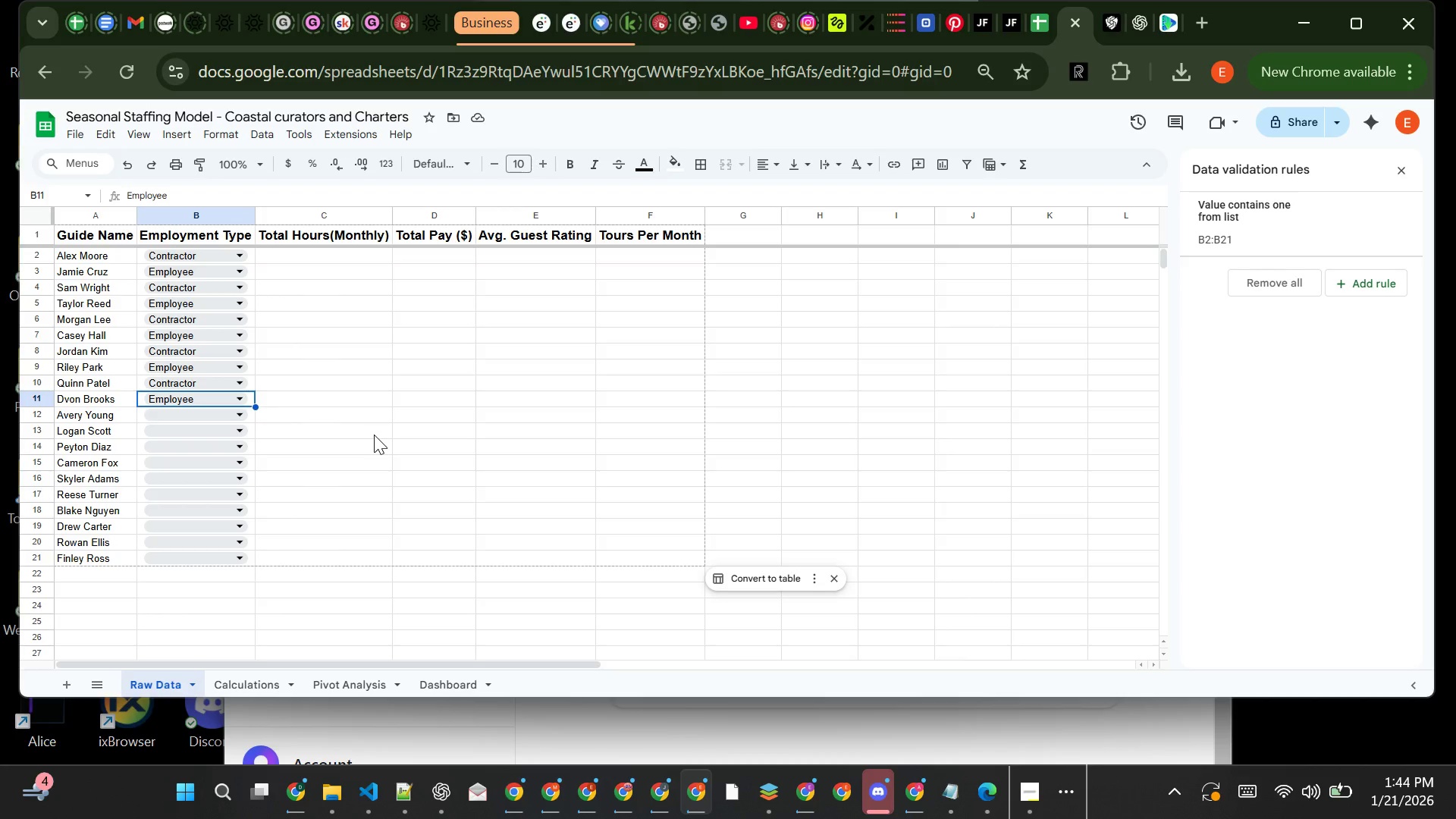 
wait(30.89)
 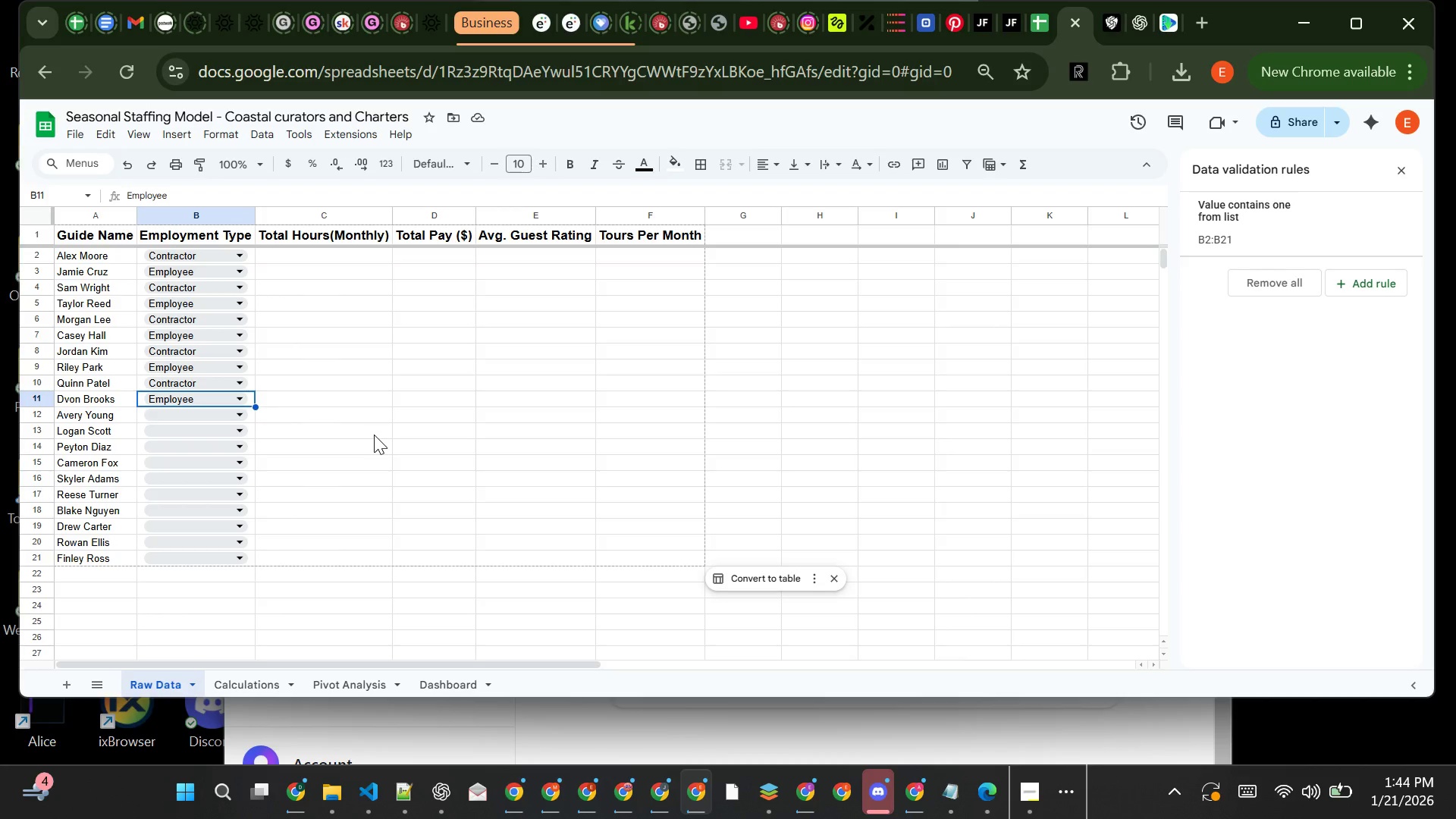 
left_click([207, 409])
 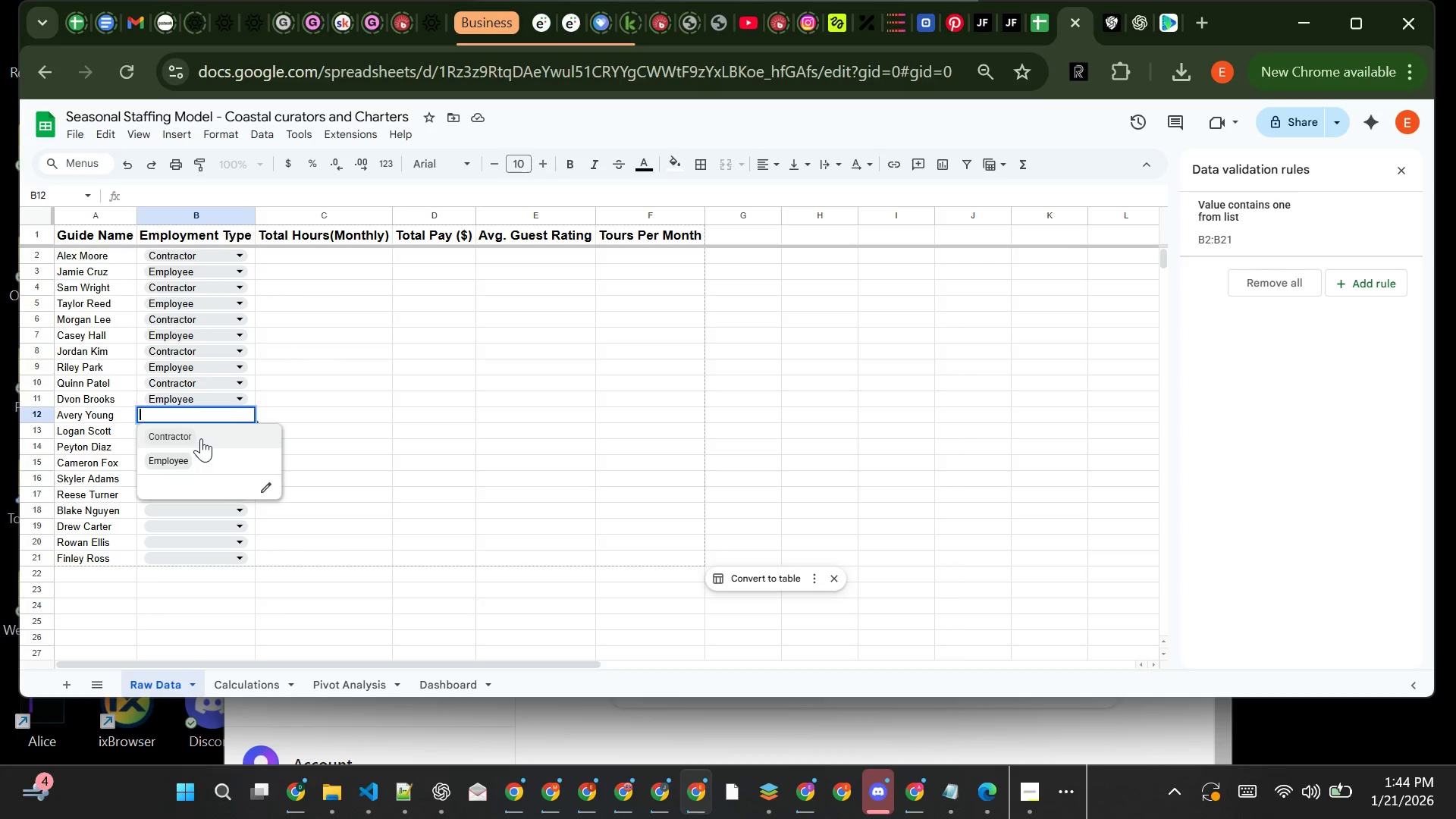 
left_click([201, 438])
 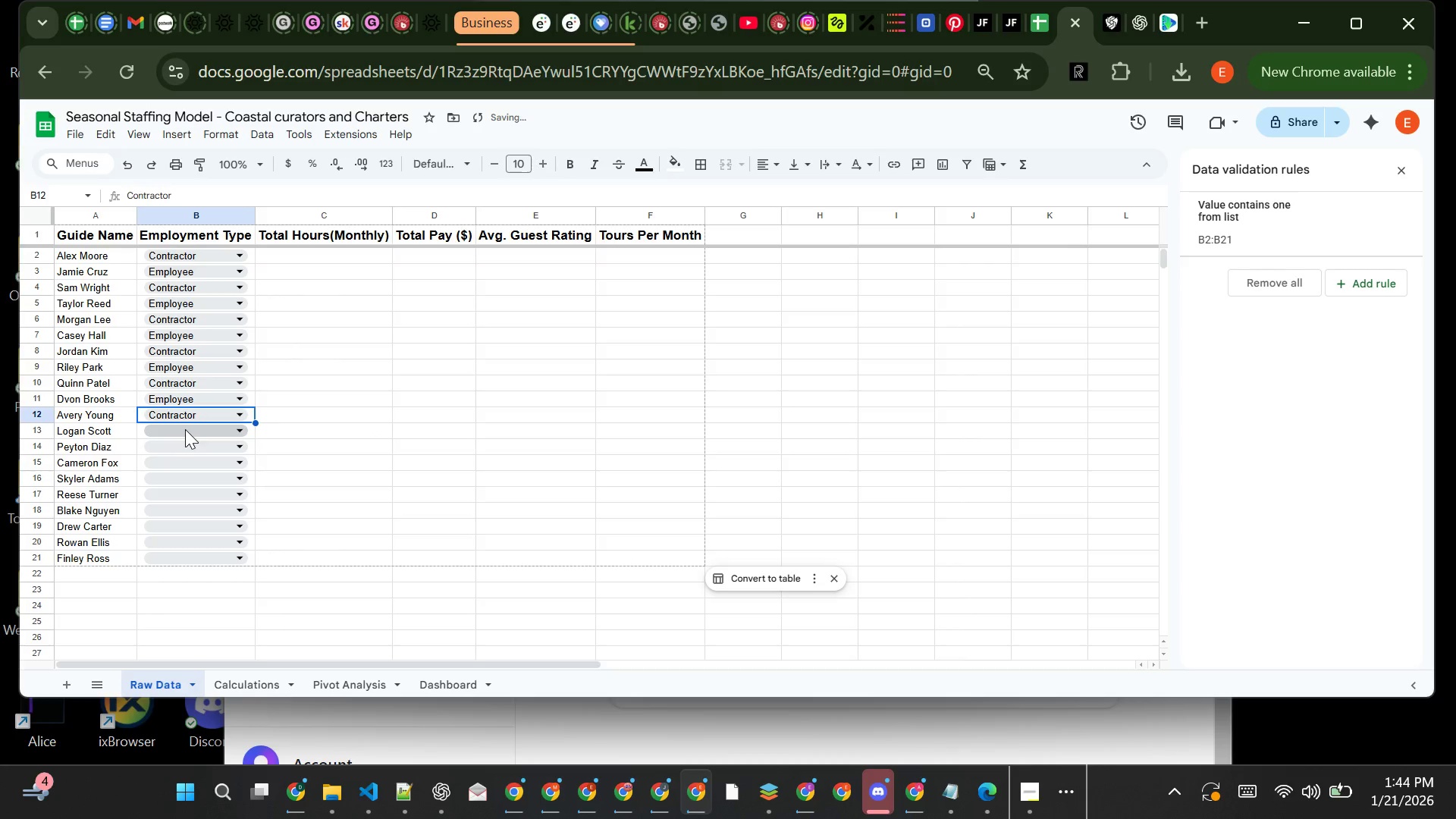 
left_click_drag(start_coordinate=[185, 429], to_coordinate=[211, 473])
 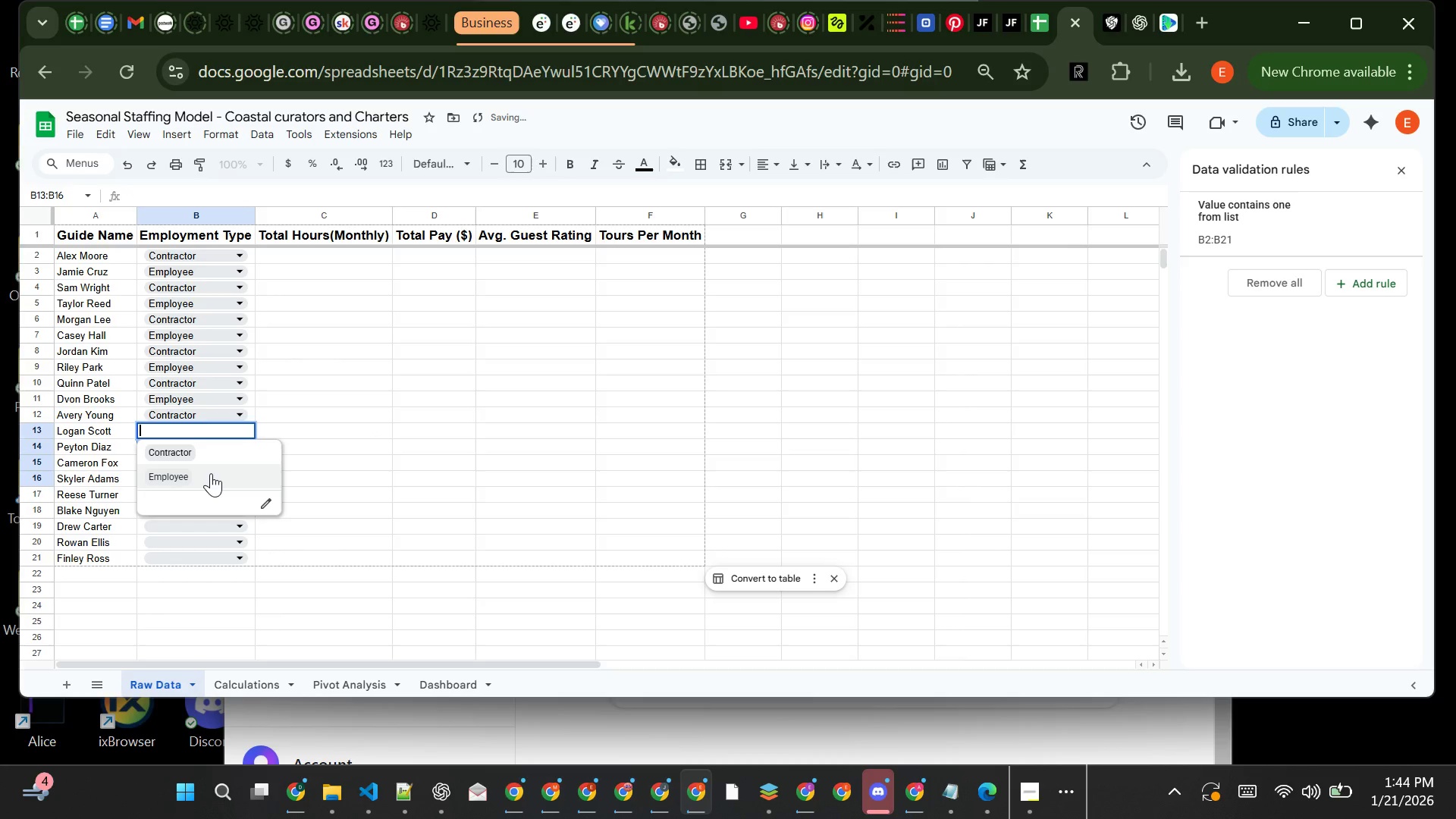 
left_click([211, 473])
 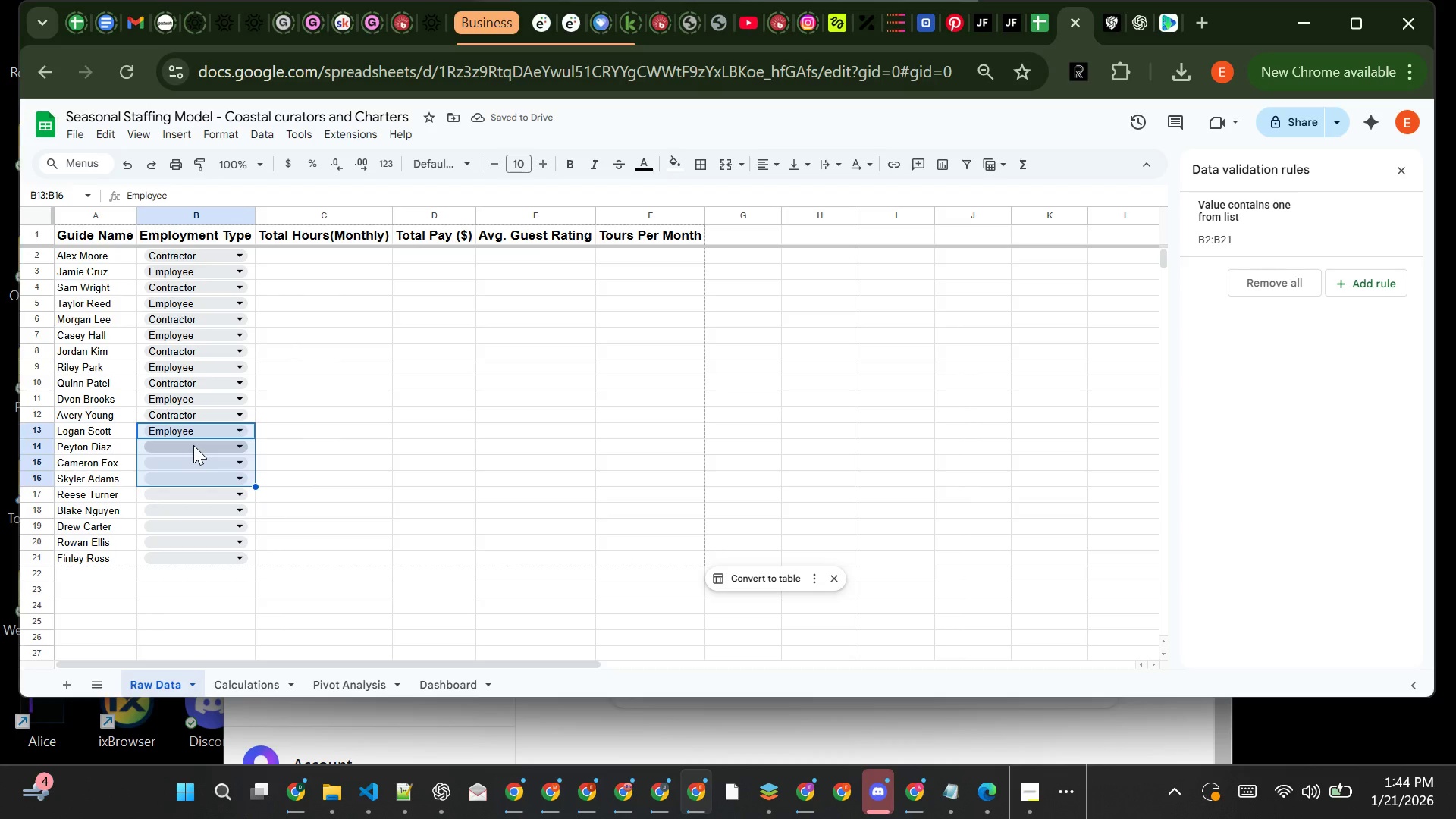 
left_click([188, 450])
 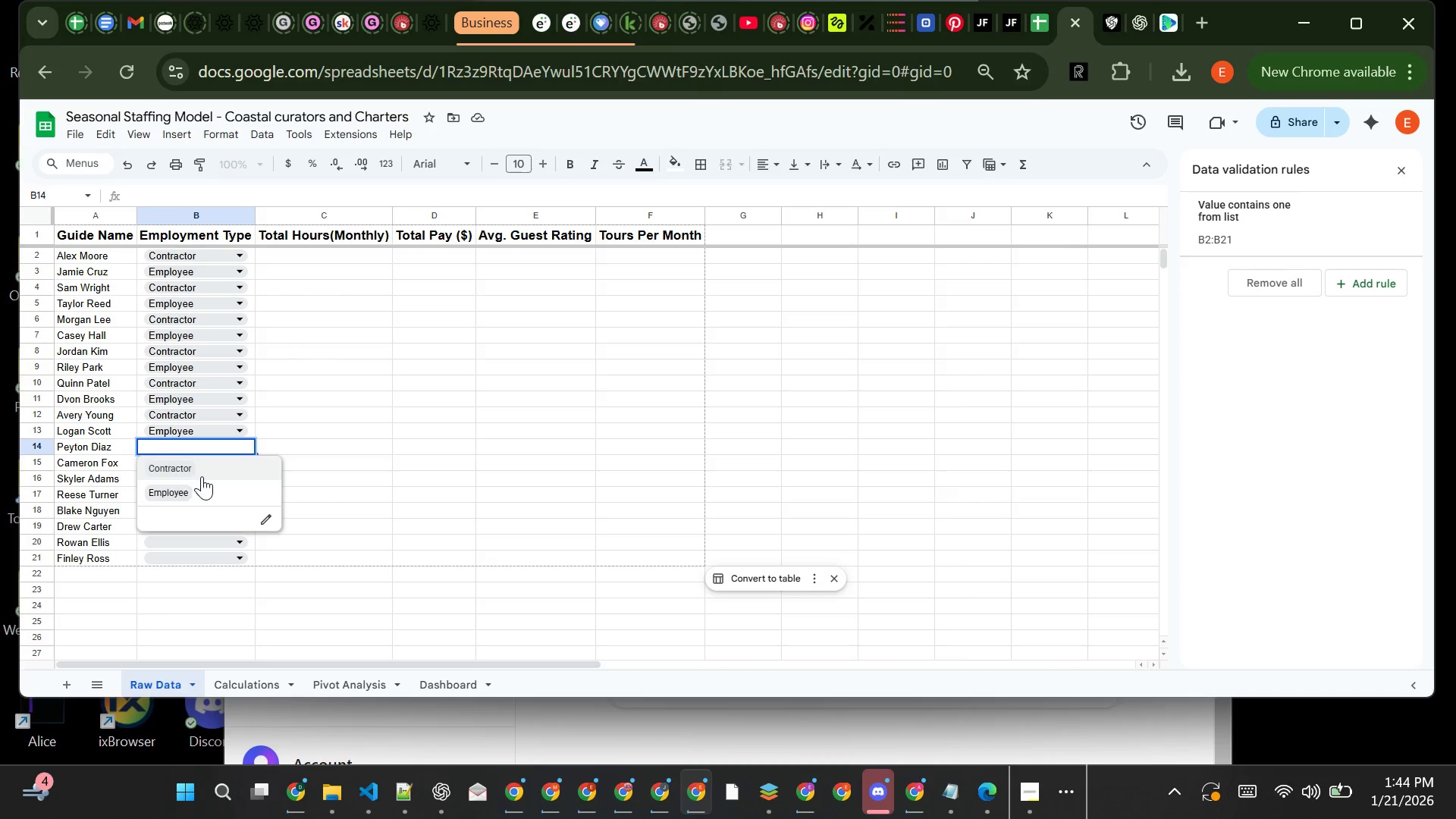 
left_click([202, 476])
 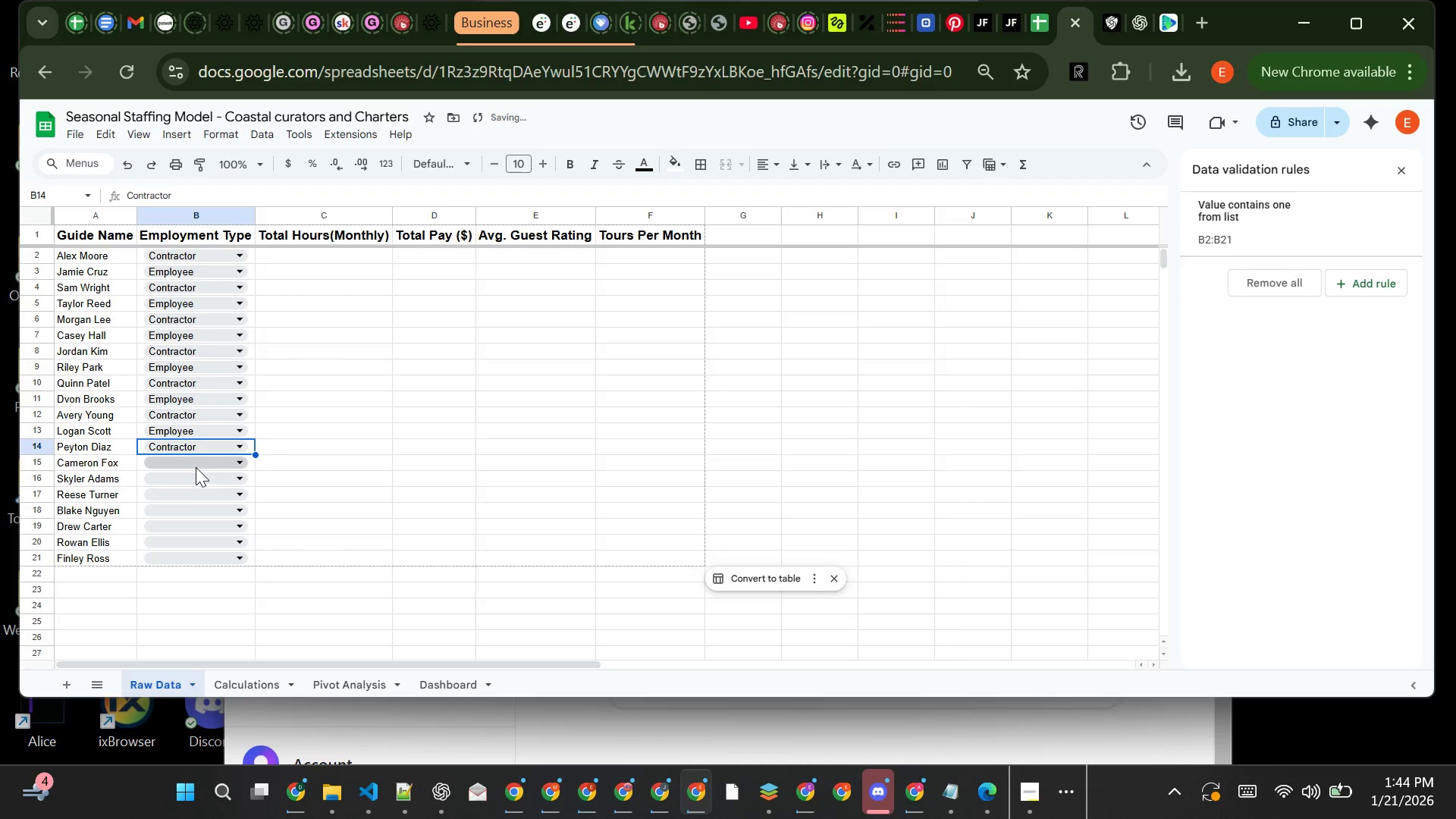 
left_click([196, 467])
 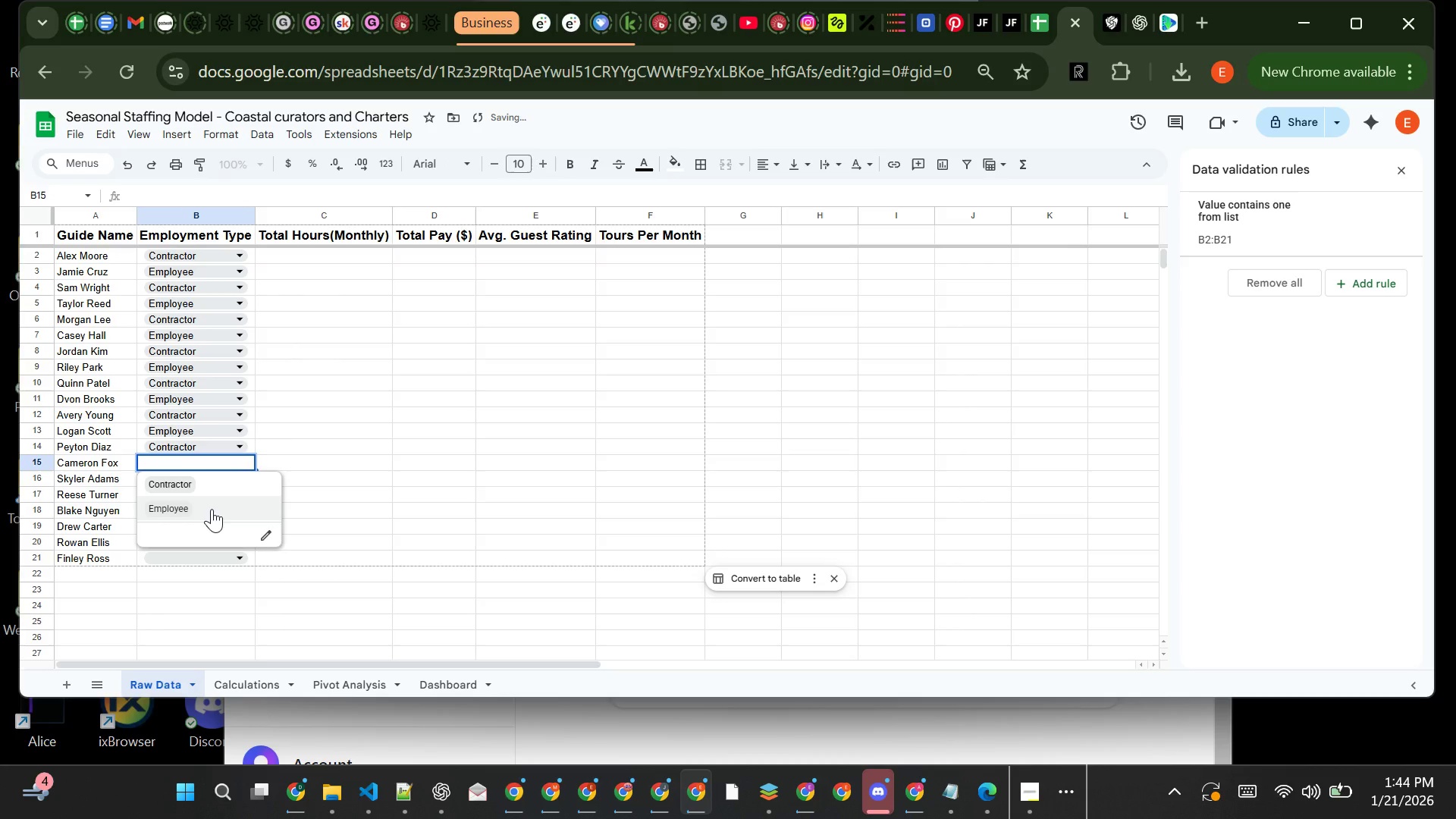 
left_click([212, 509])
 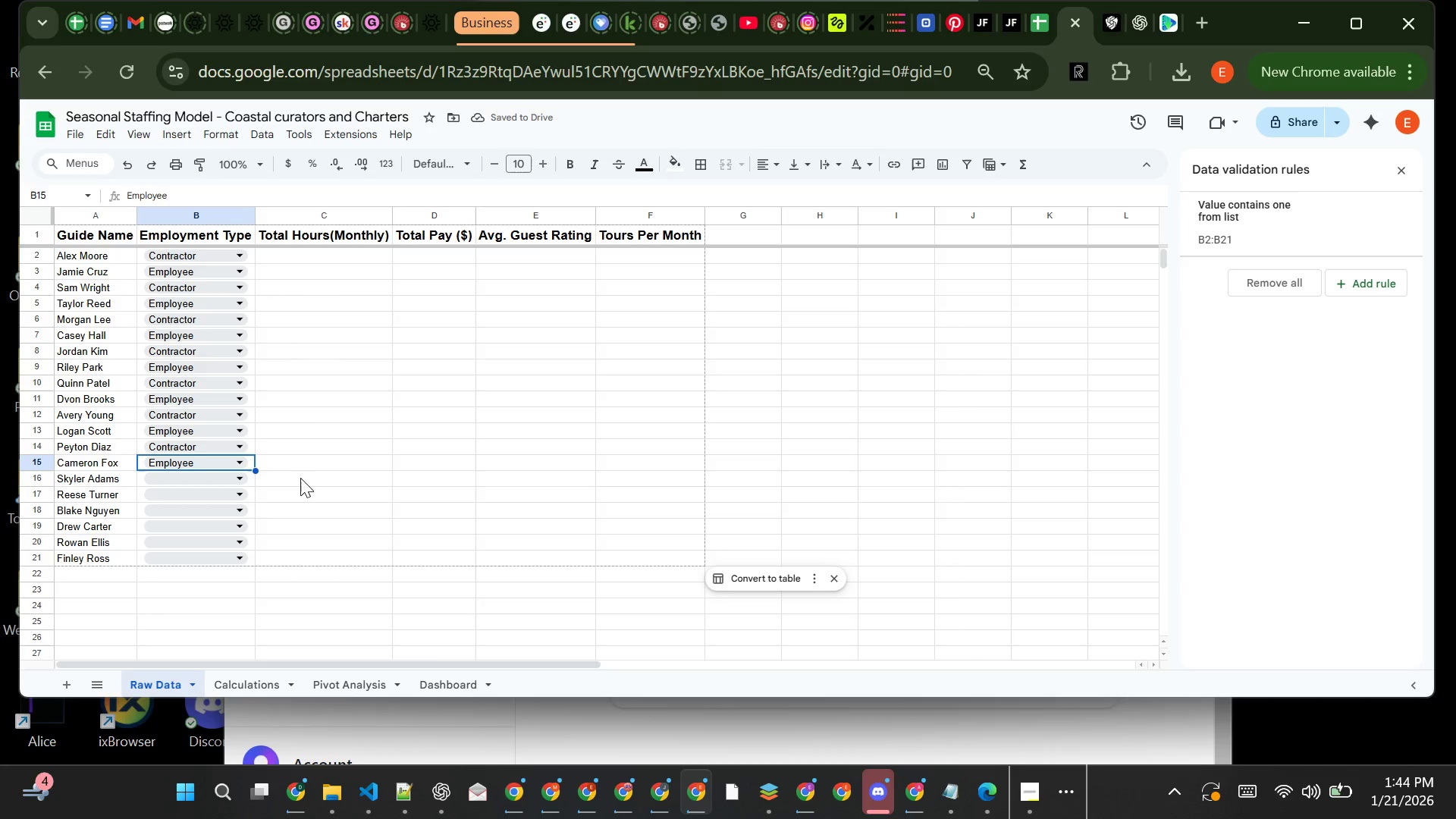 
wait(5.05)
 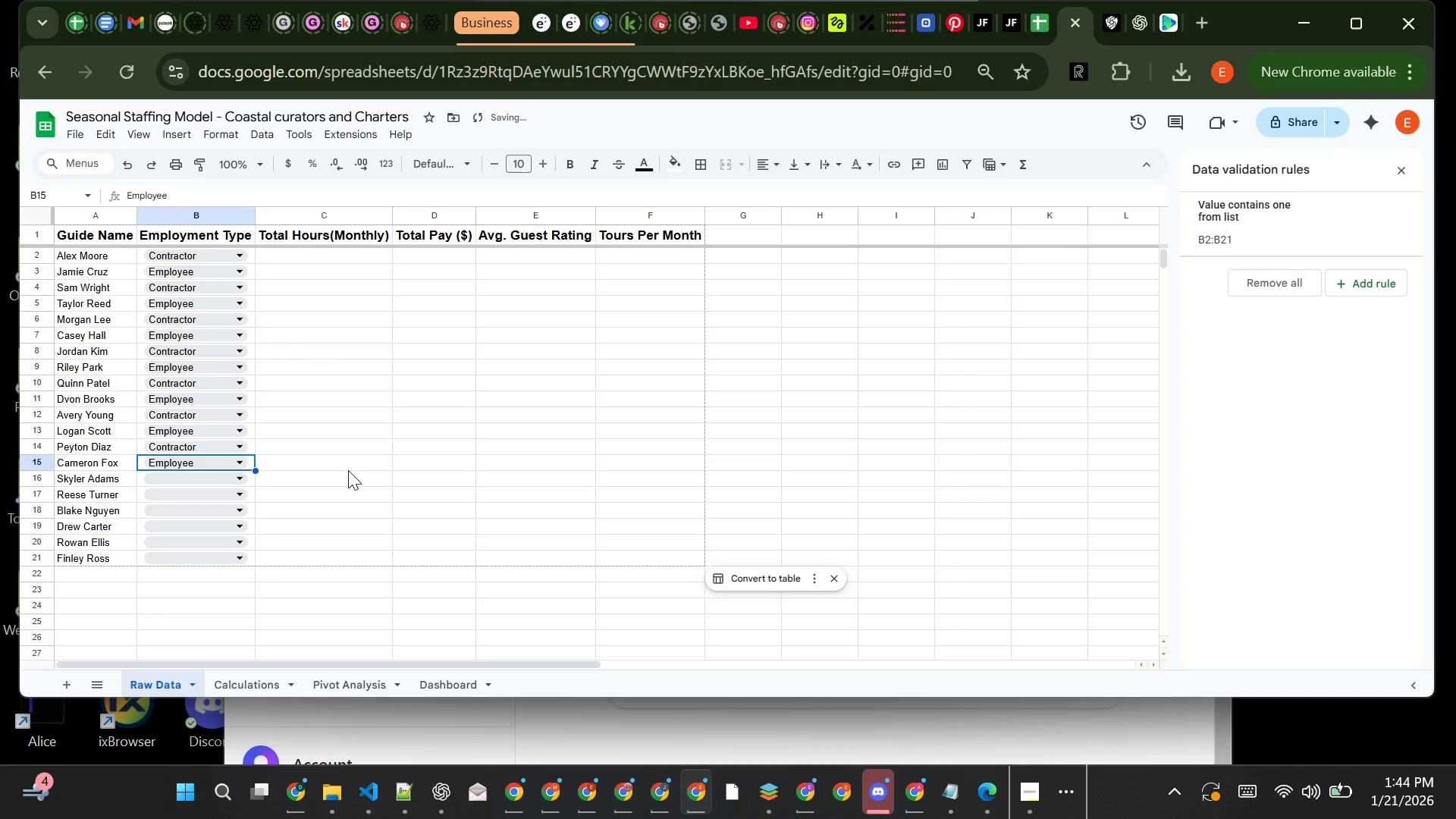 
left_click([220, 480])
 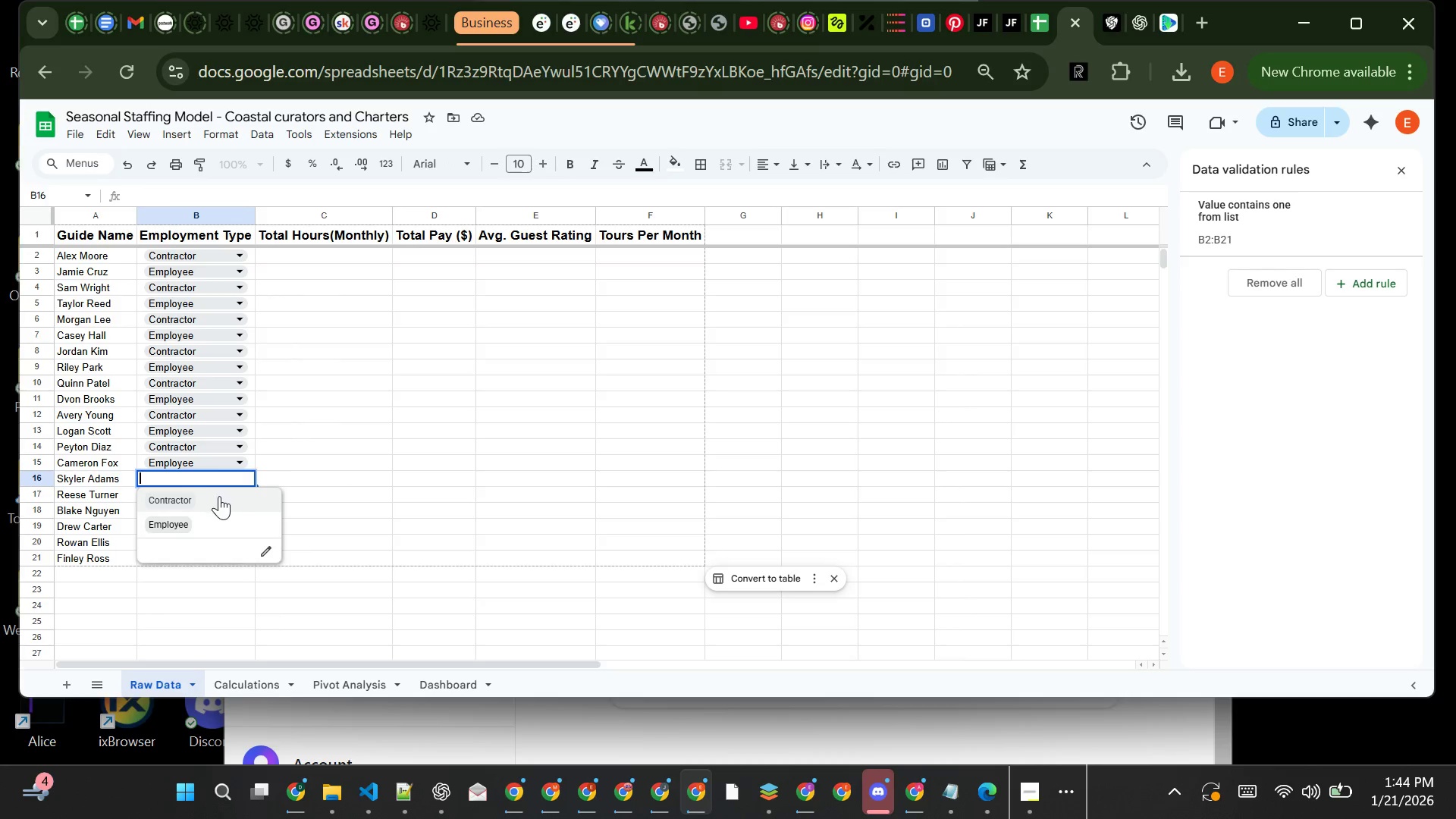 
left_click([220, 497])
 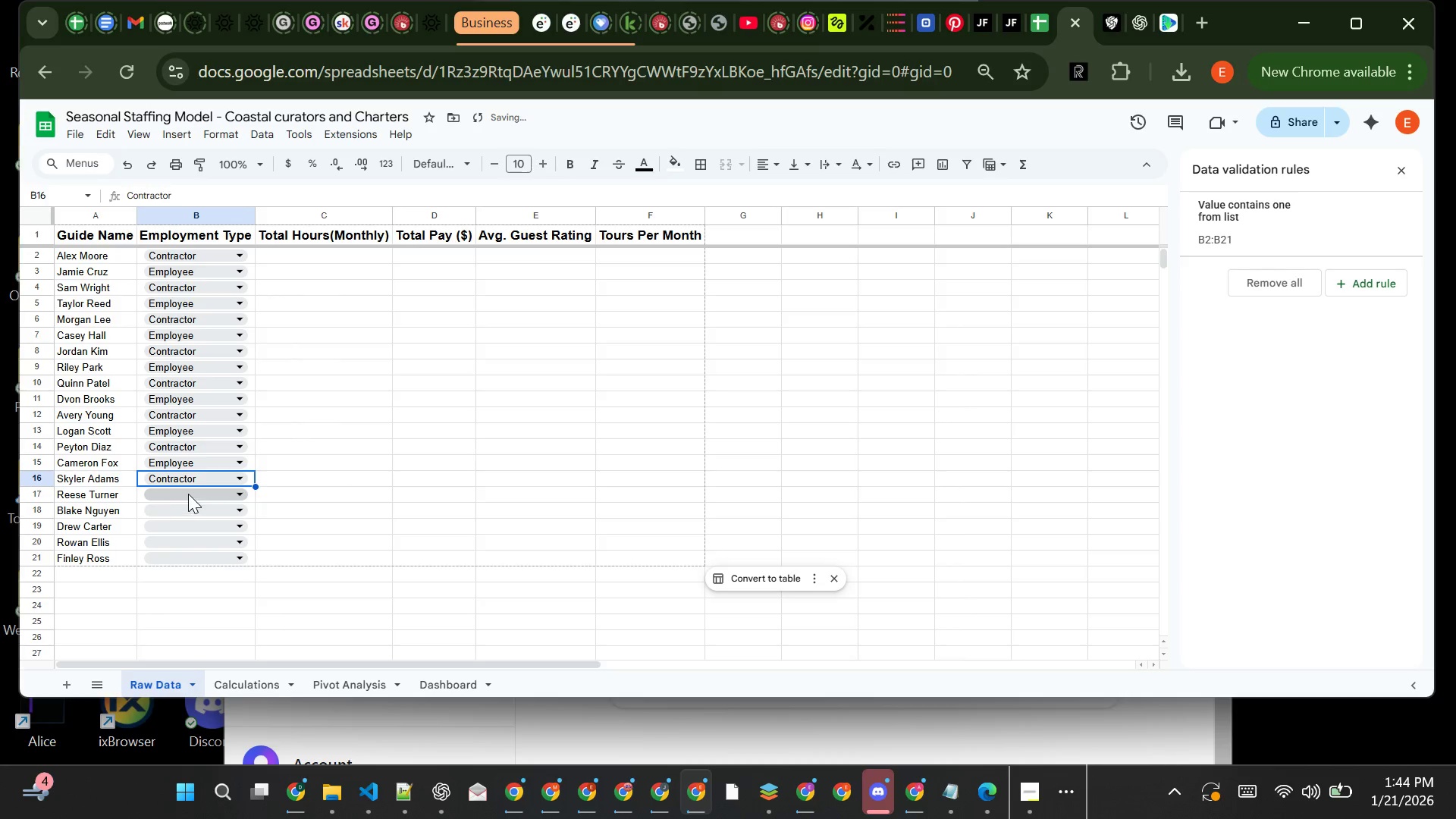 
left_click([188, 494])
 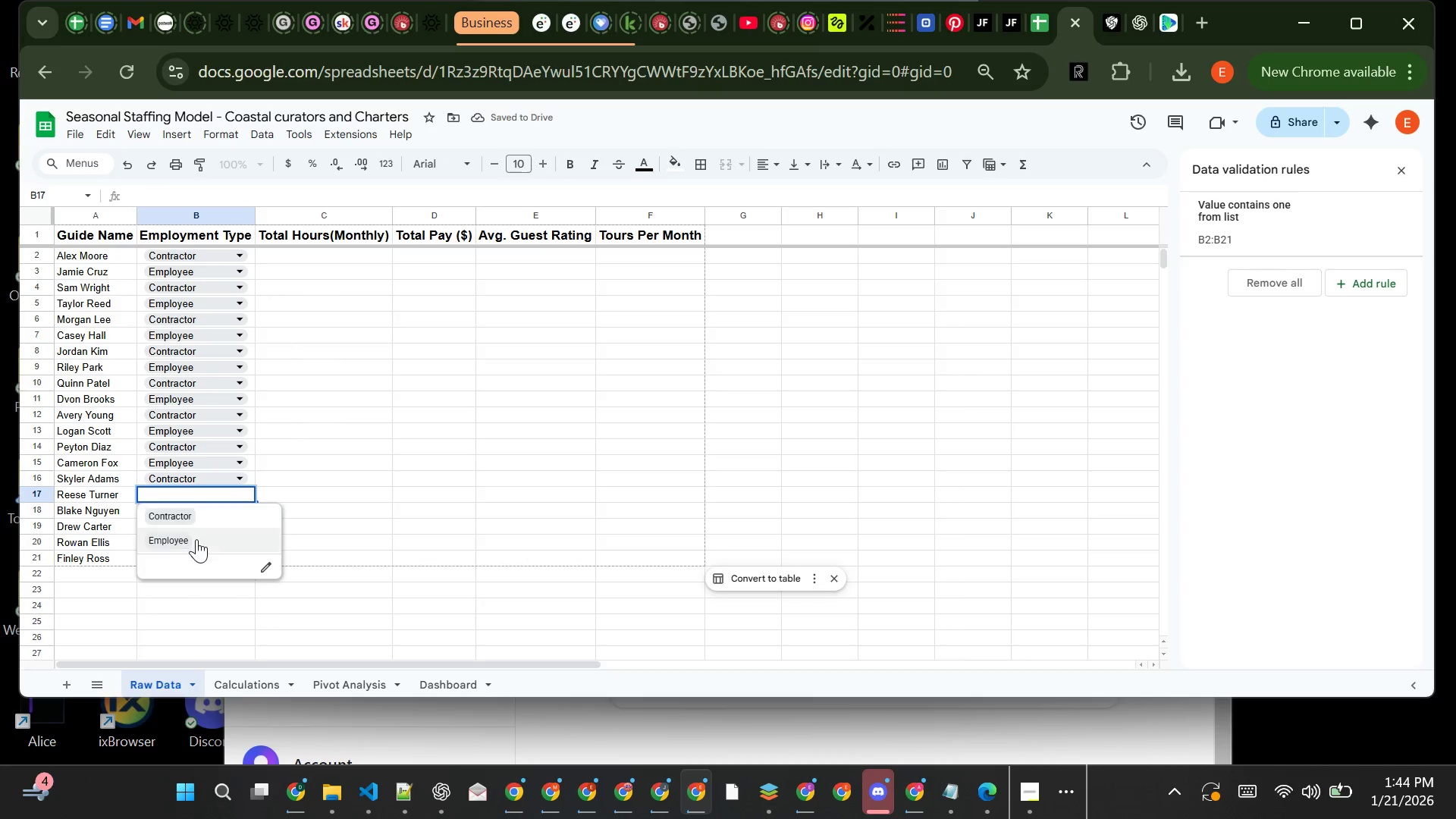 
left_click([197, 540])
 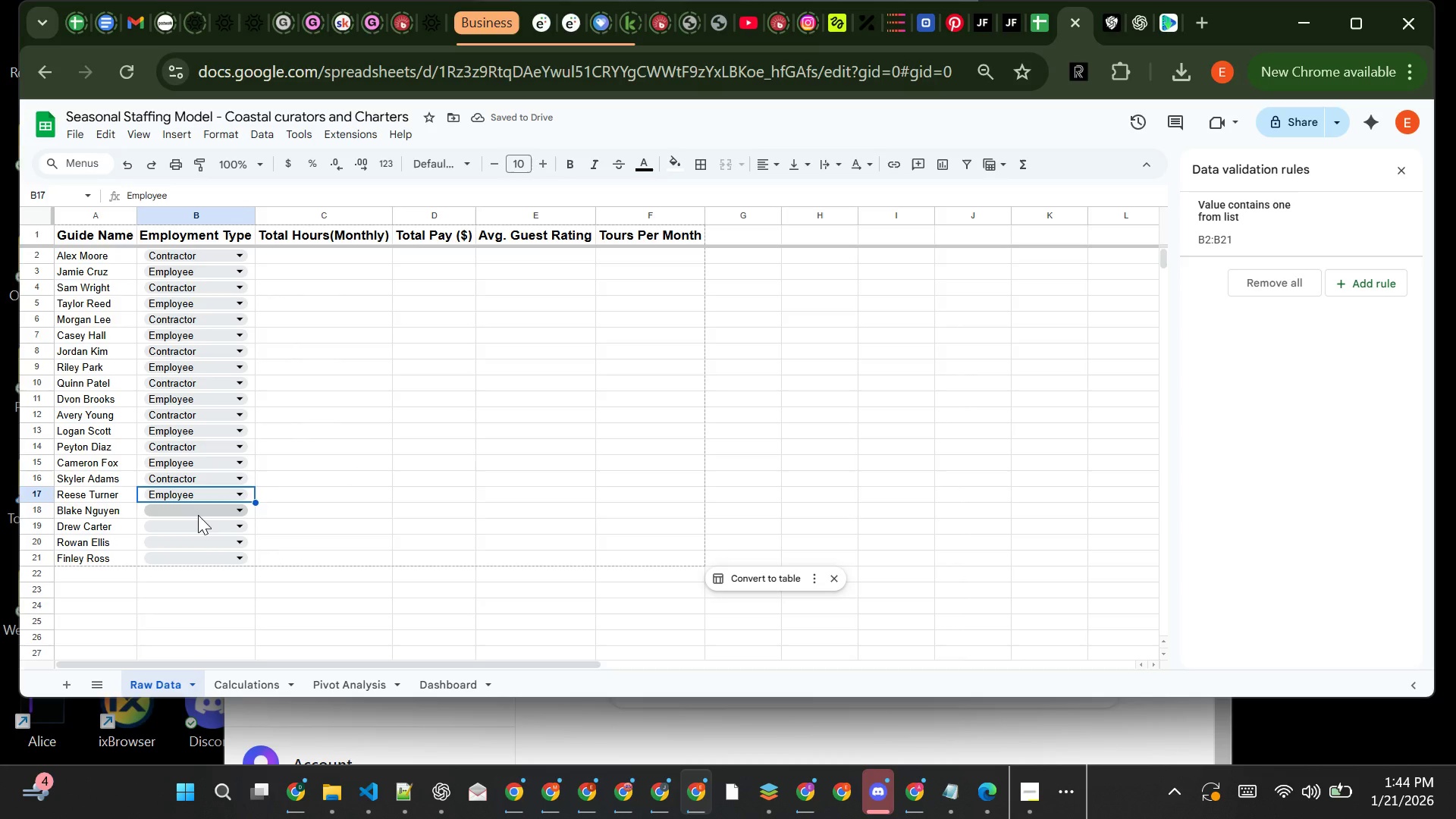 
left_click([197, 516])
 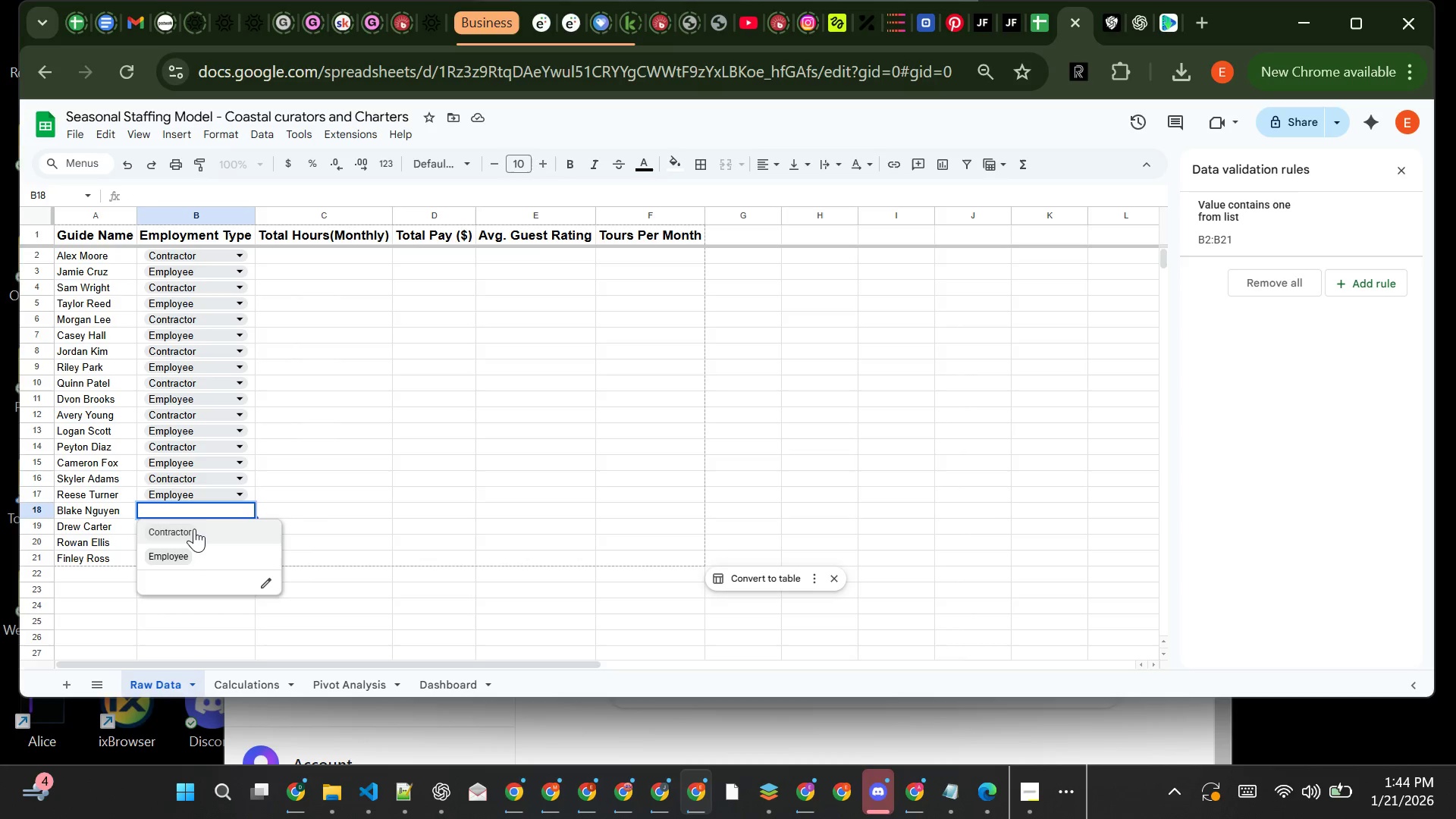 
left_click([195, 529])
 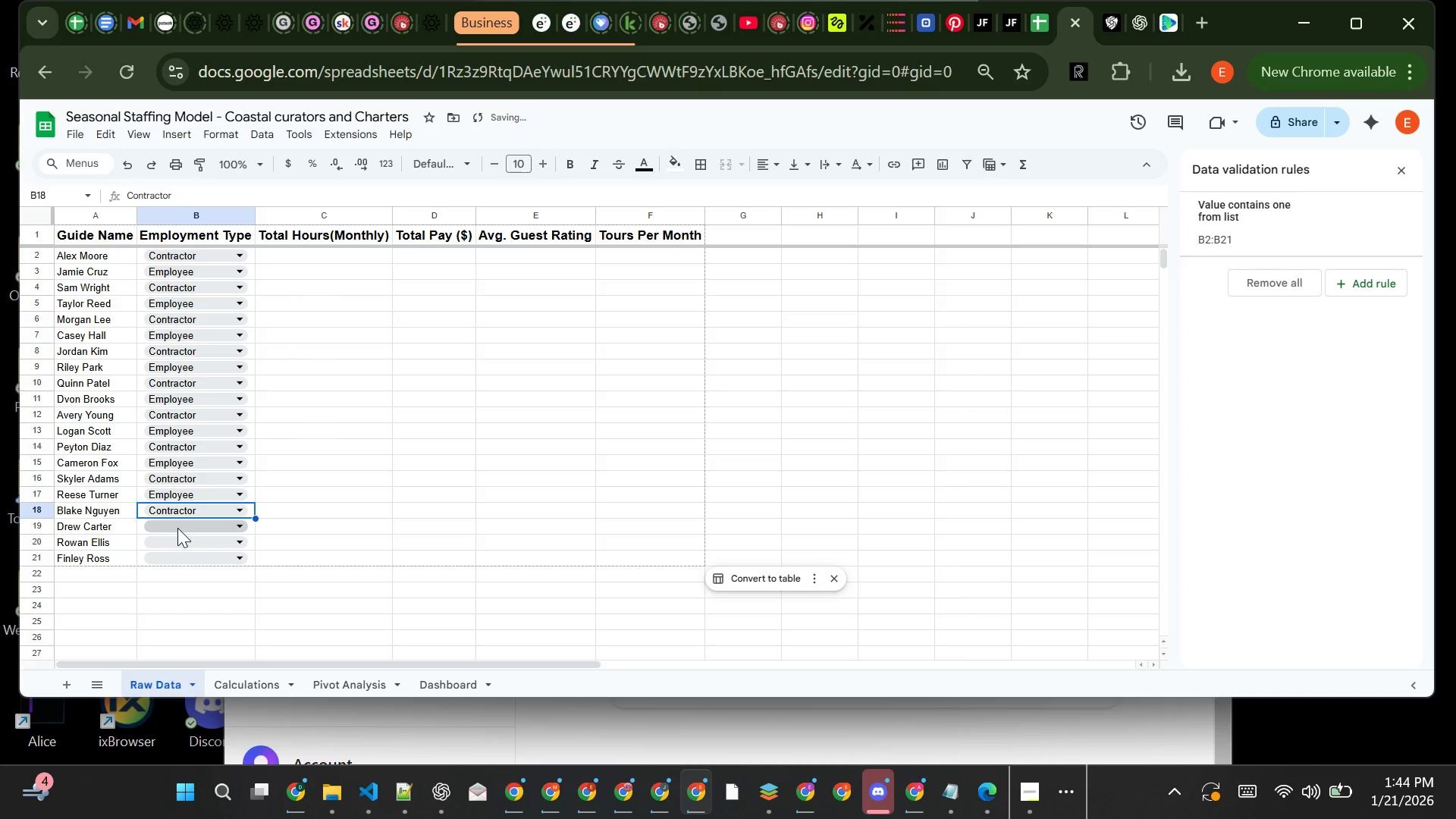 
left_click([177, 528])
 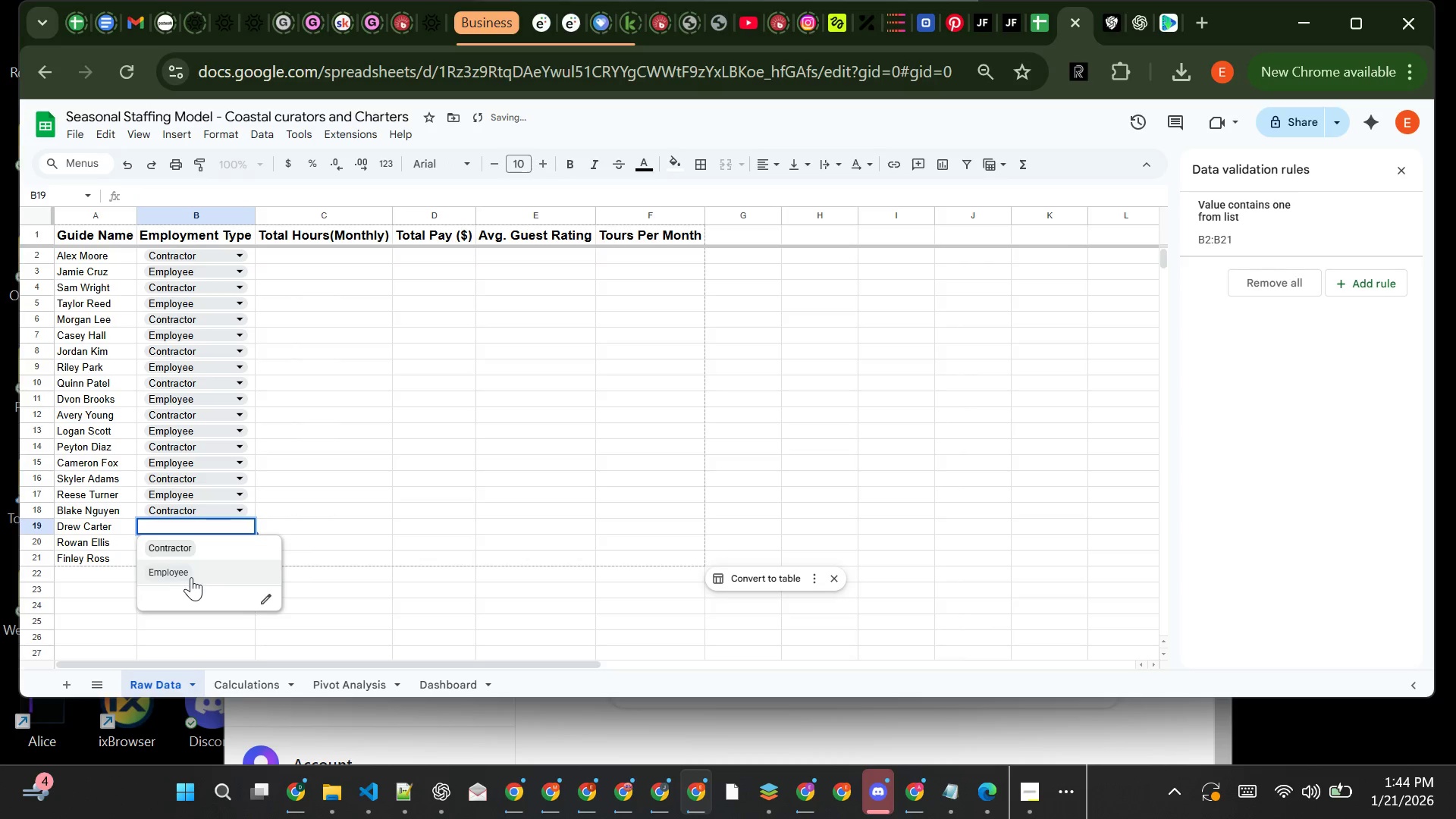 
left_click([191, 577])
 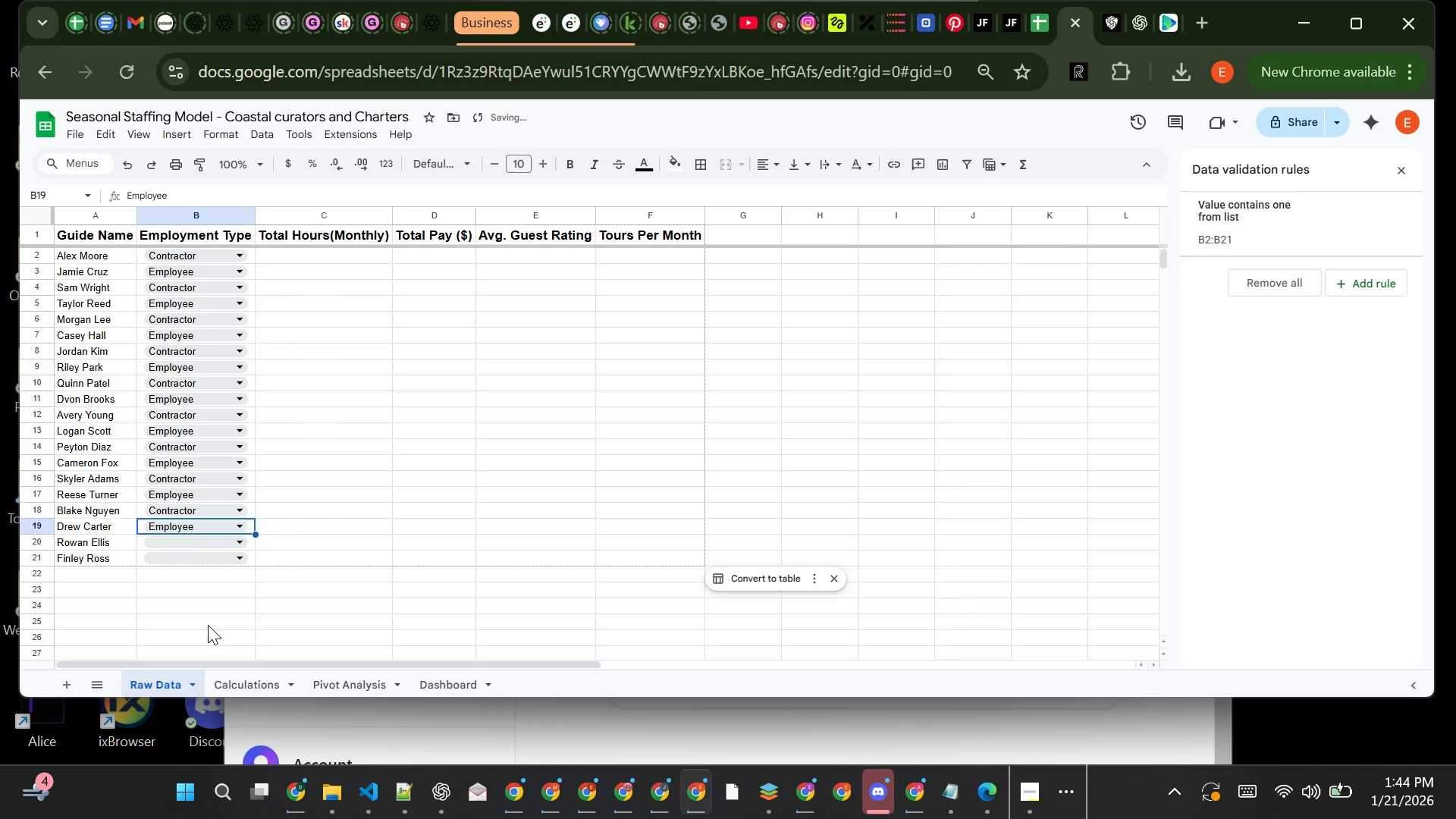 
left_click([208, 625])
 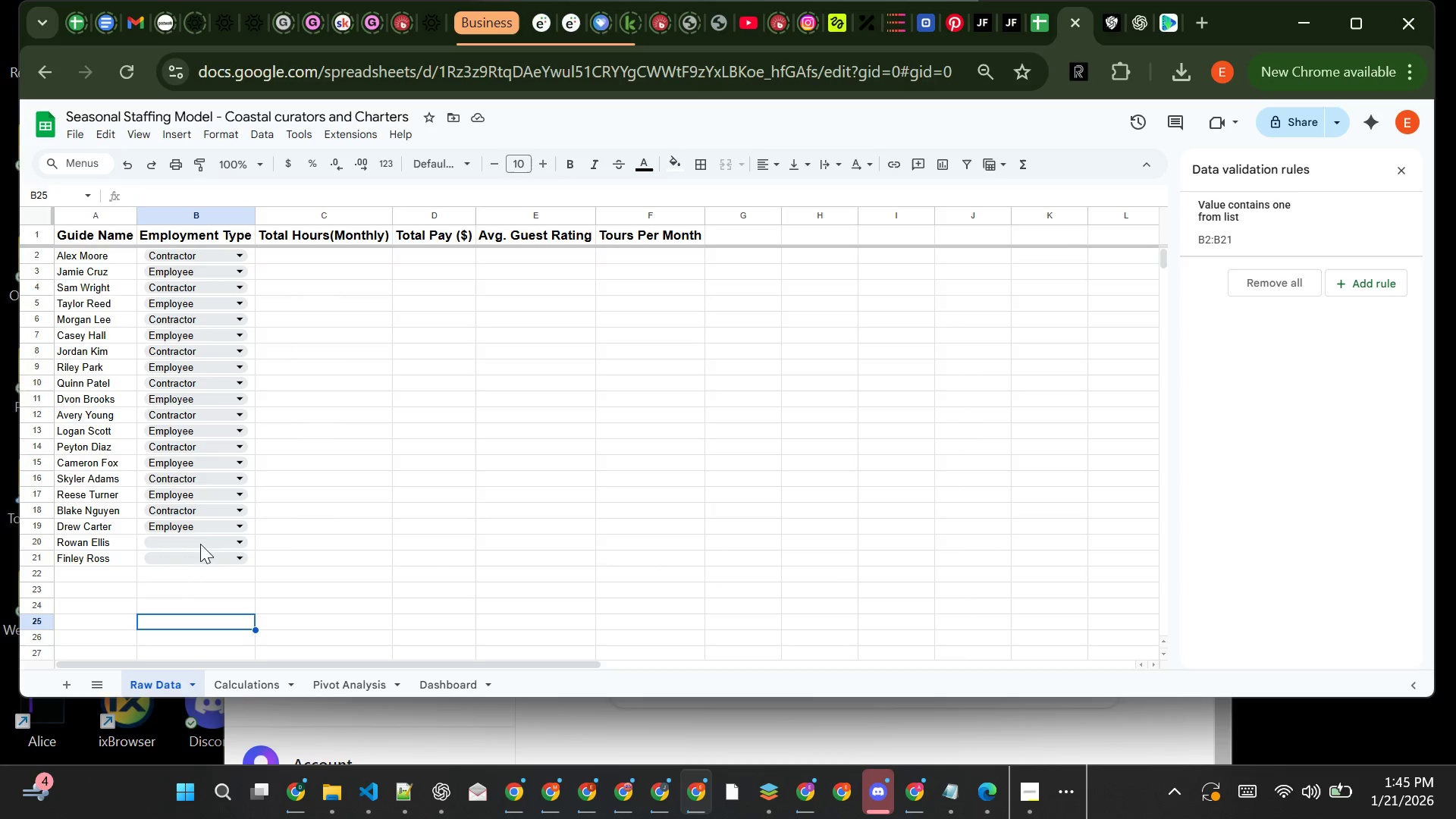 
wait(6.33)
 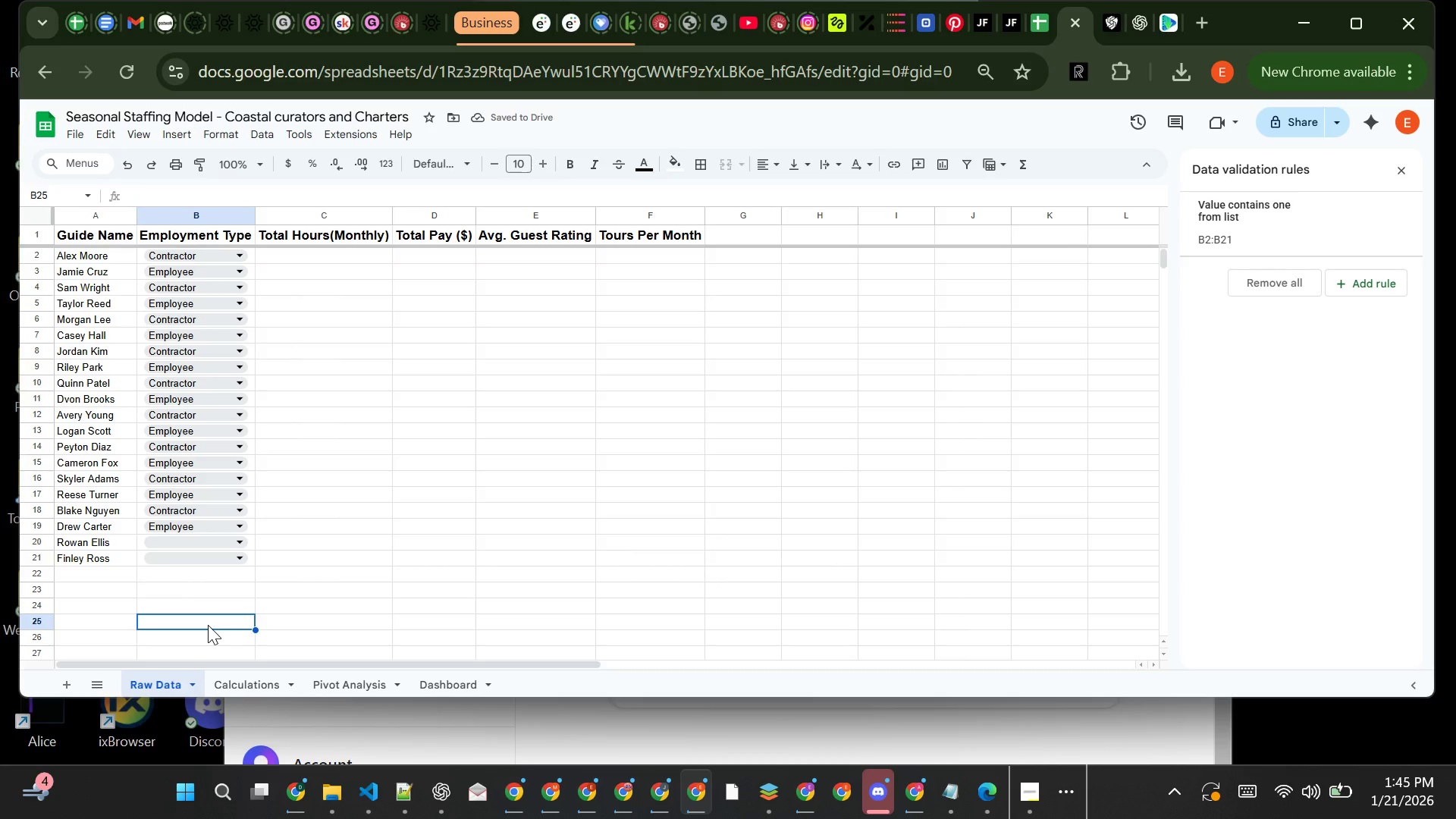 
left_click([202, 541])
 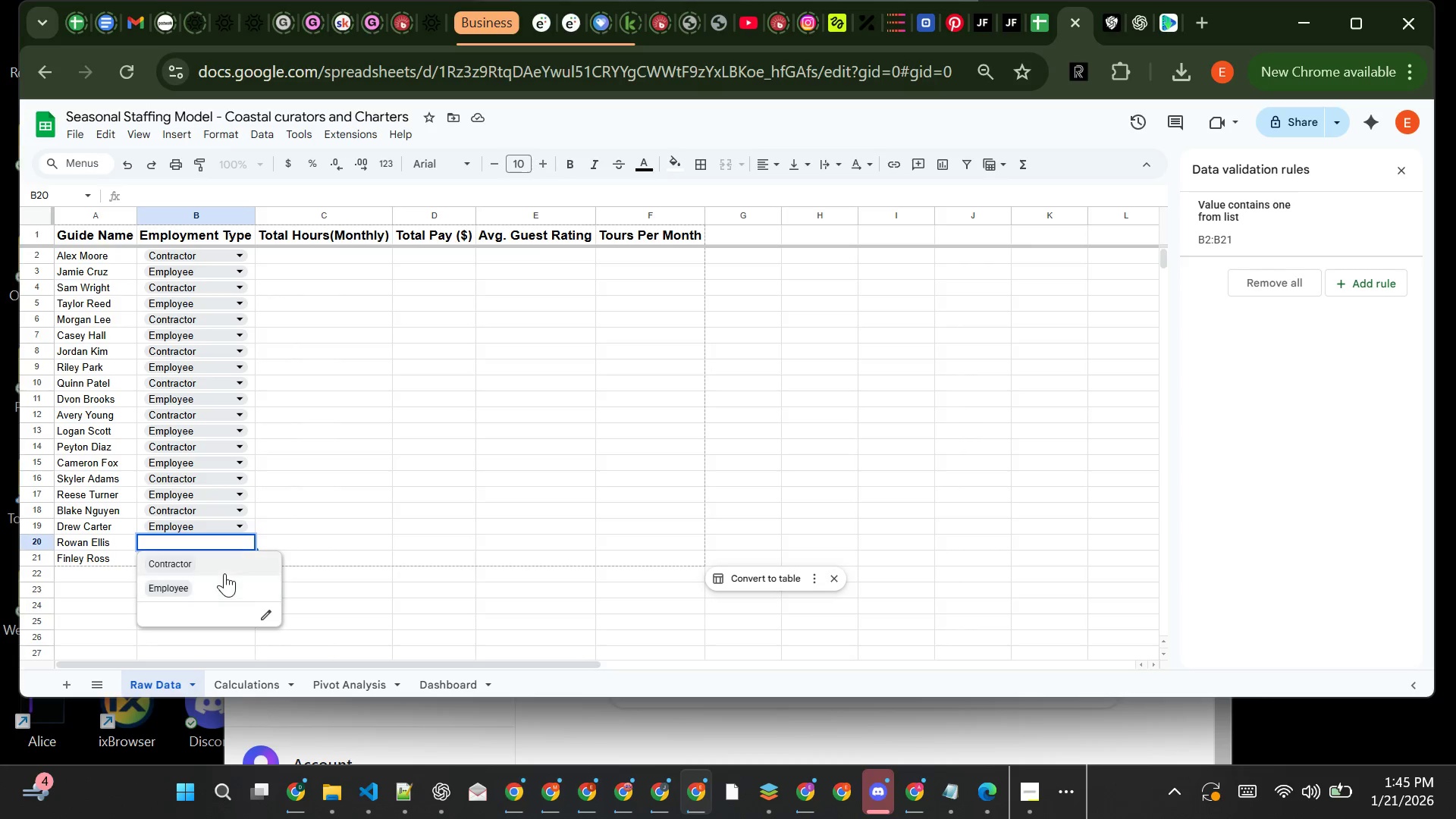 
left_click([227, 573])
 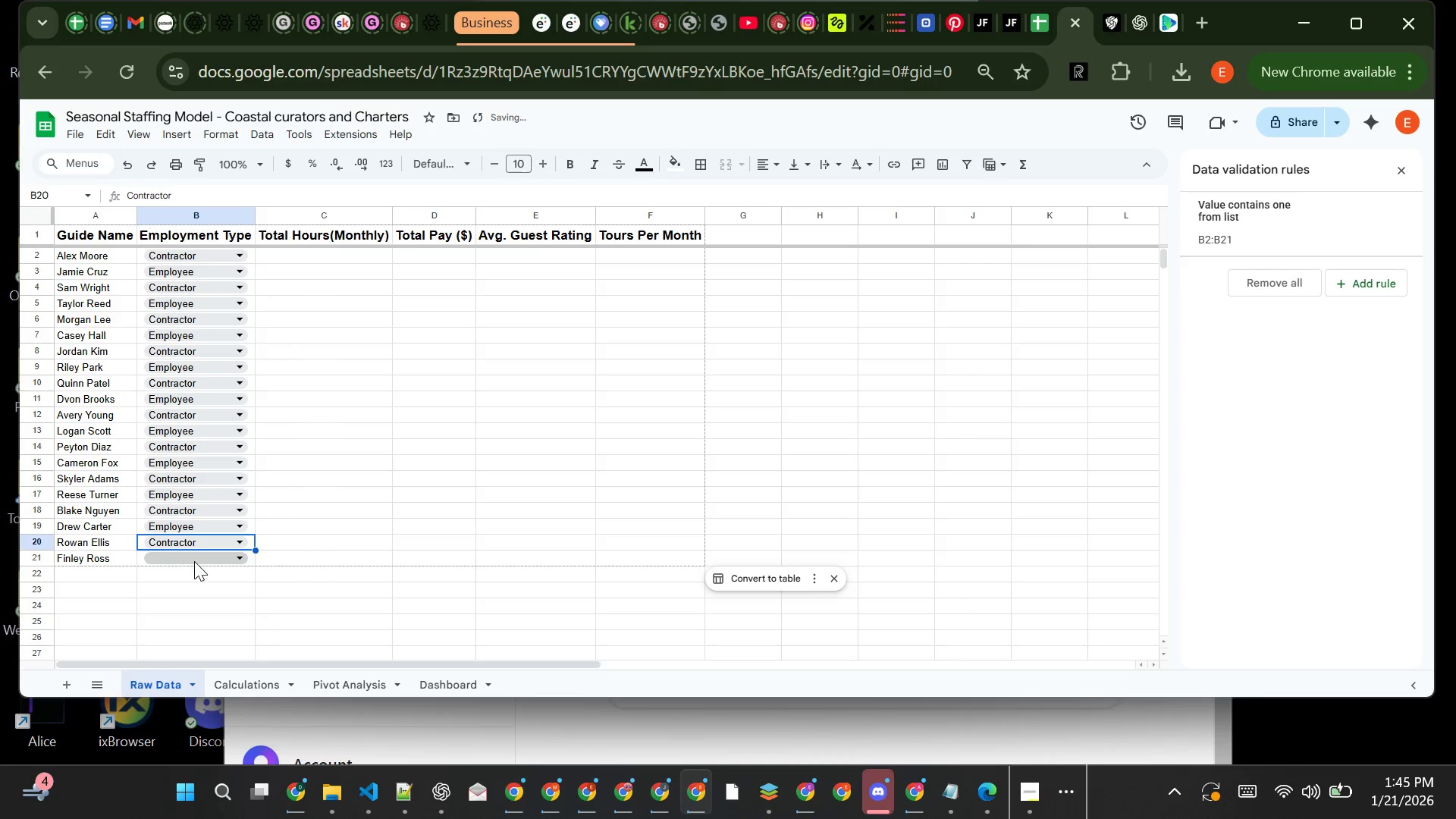 
left_click([195, 561])
 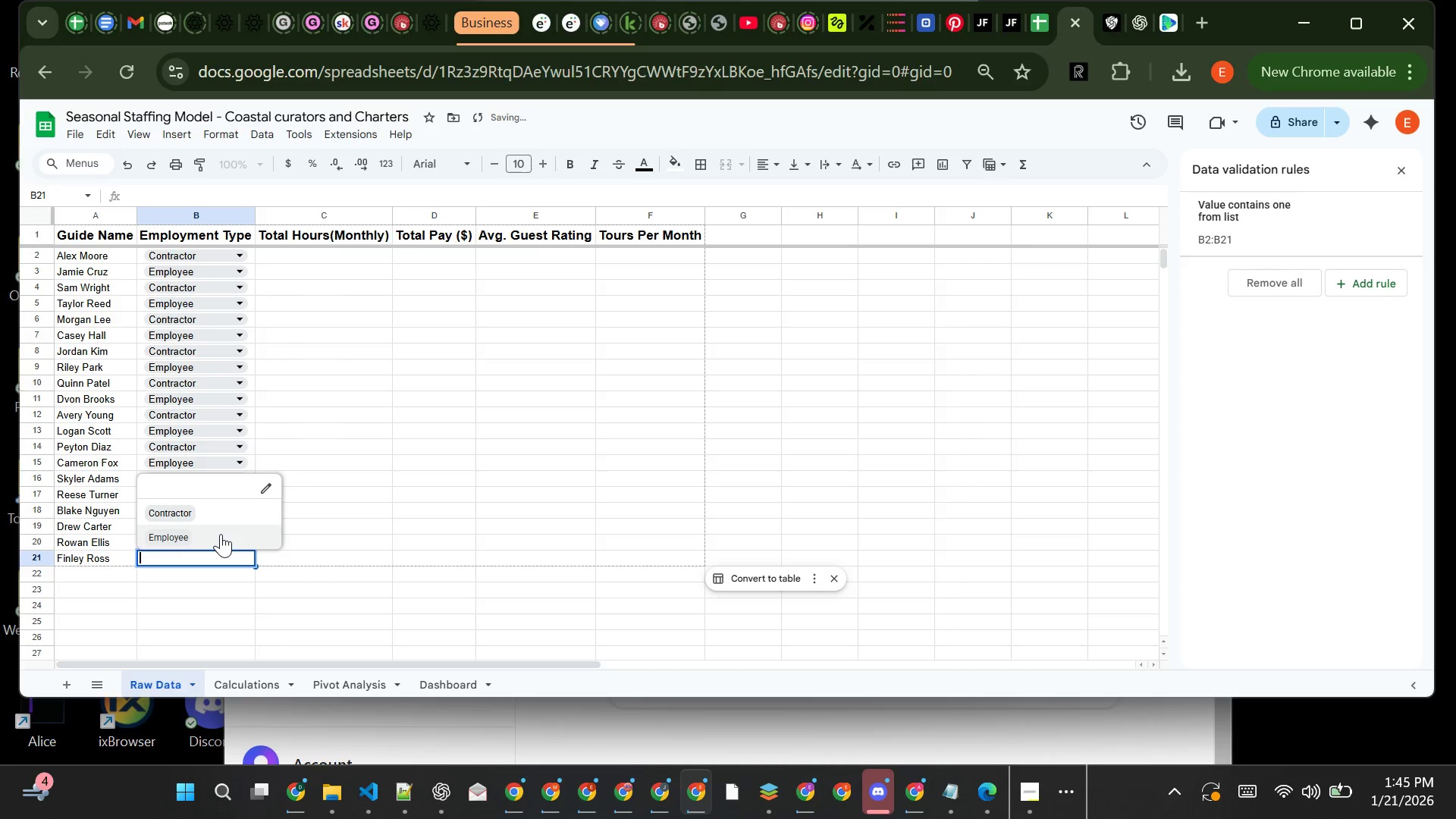 
left_click([221, 534])
 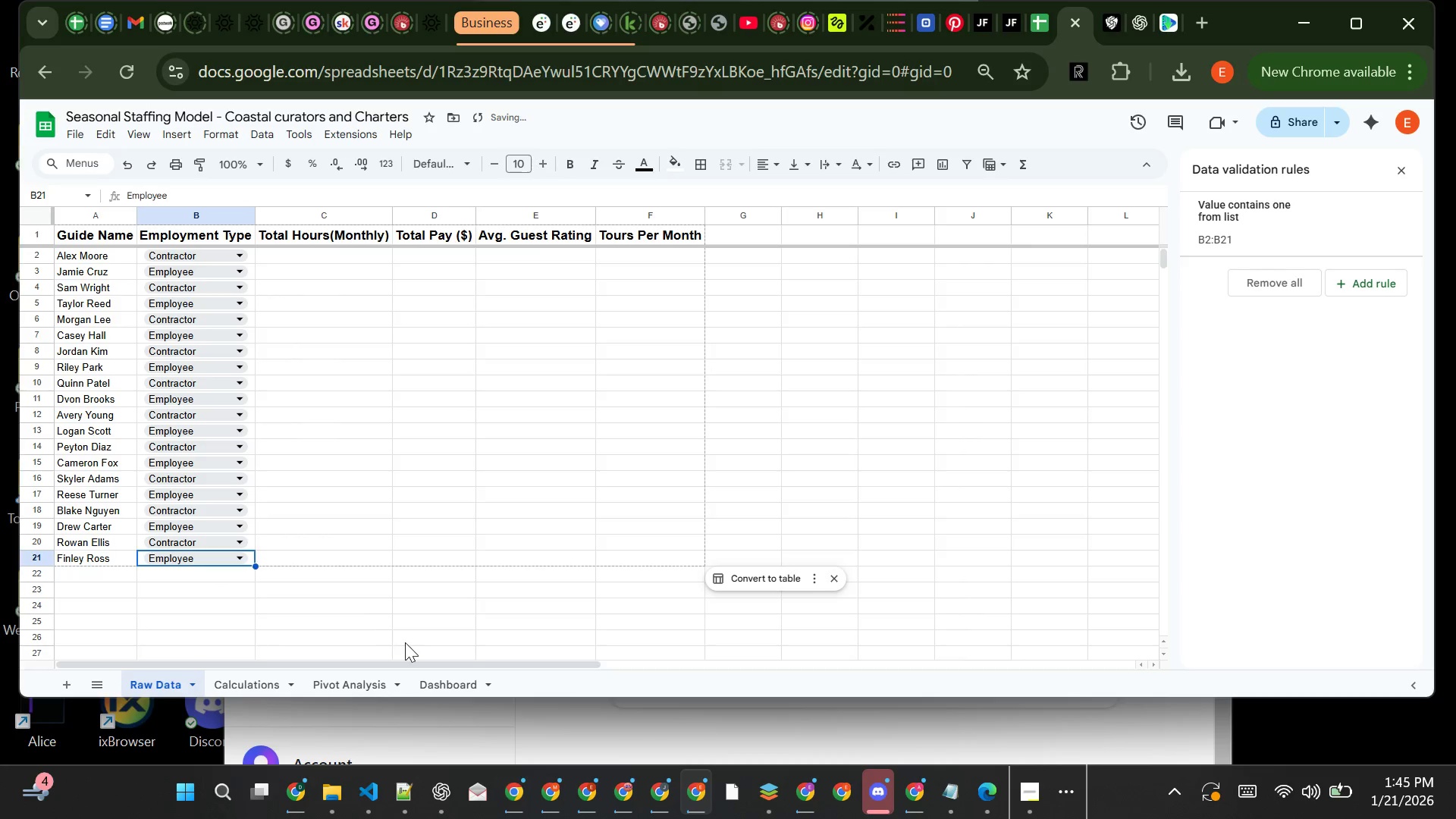 
left_click([405, 642])
 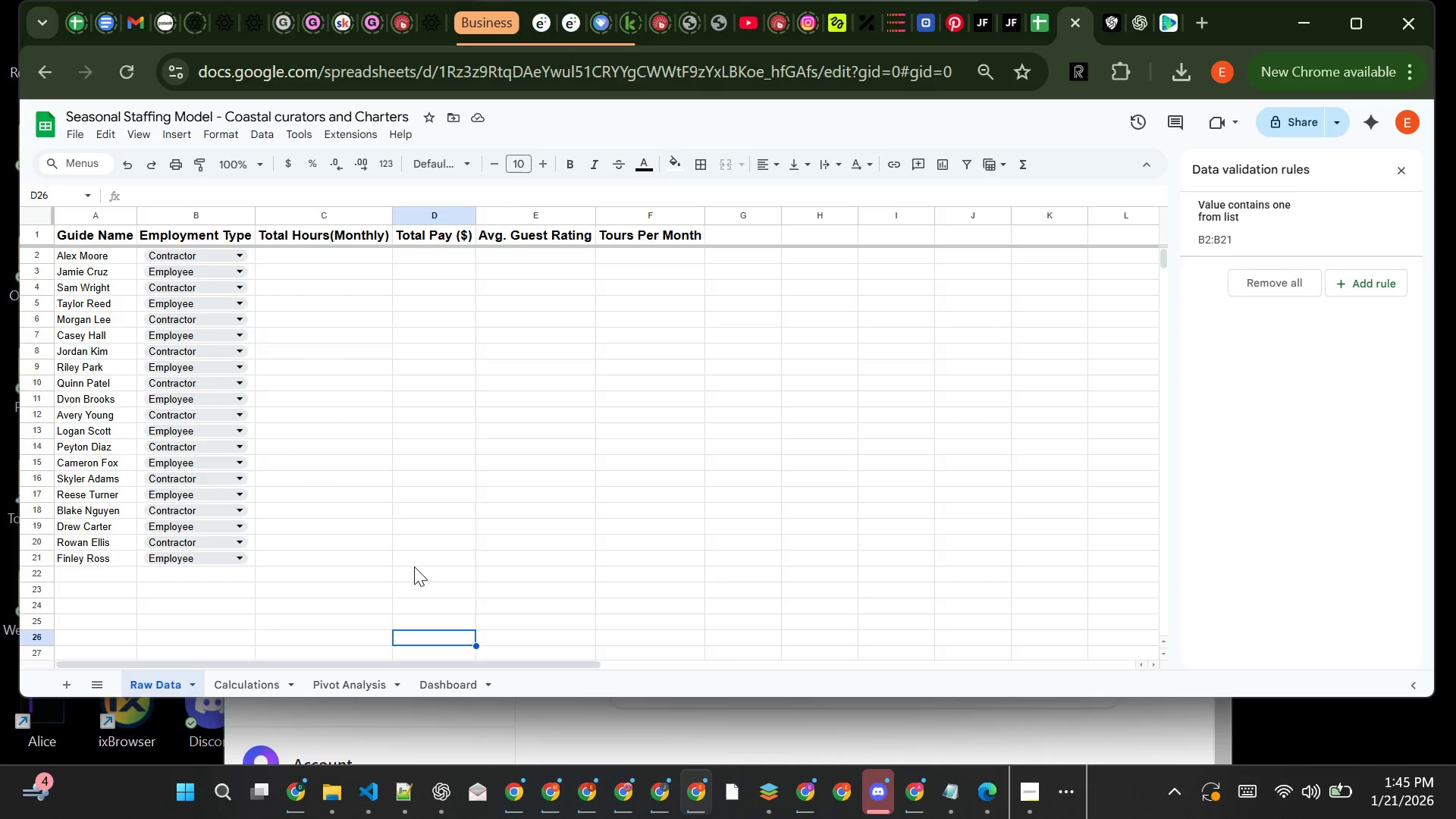 
wait(14.39)
 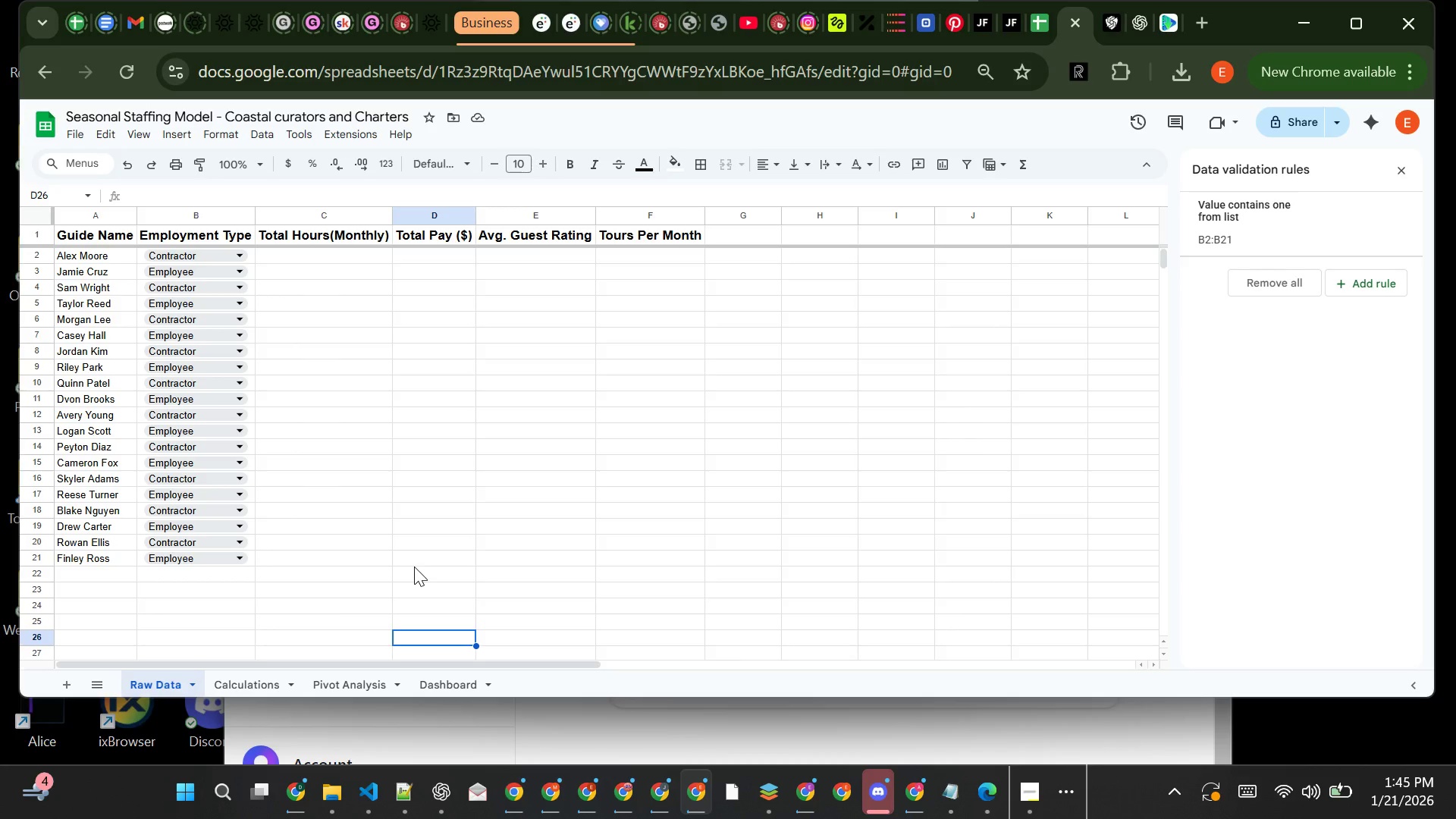 
left_click([320, 253])
 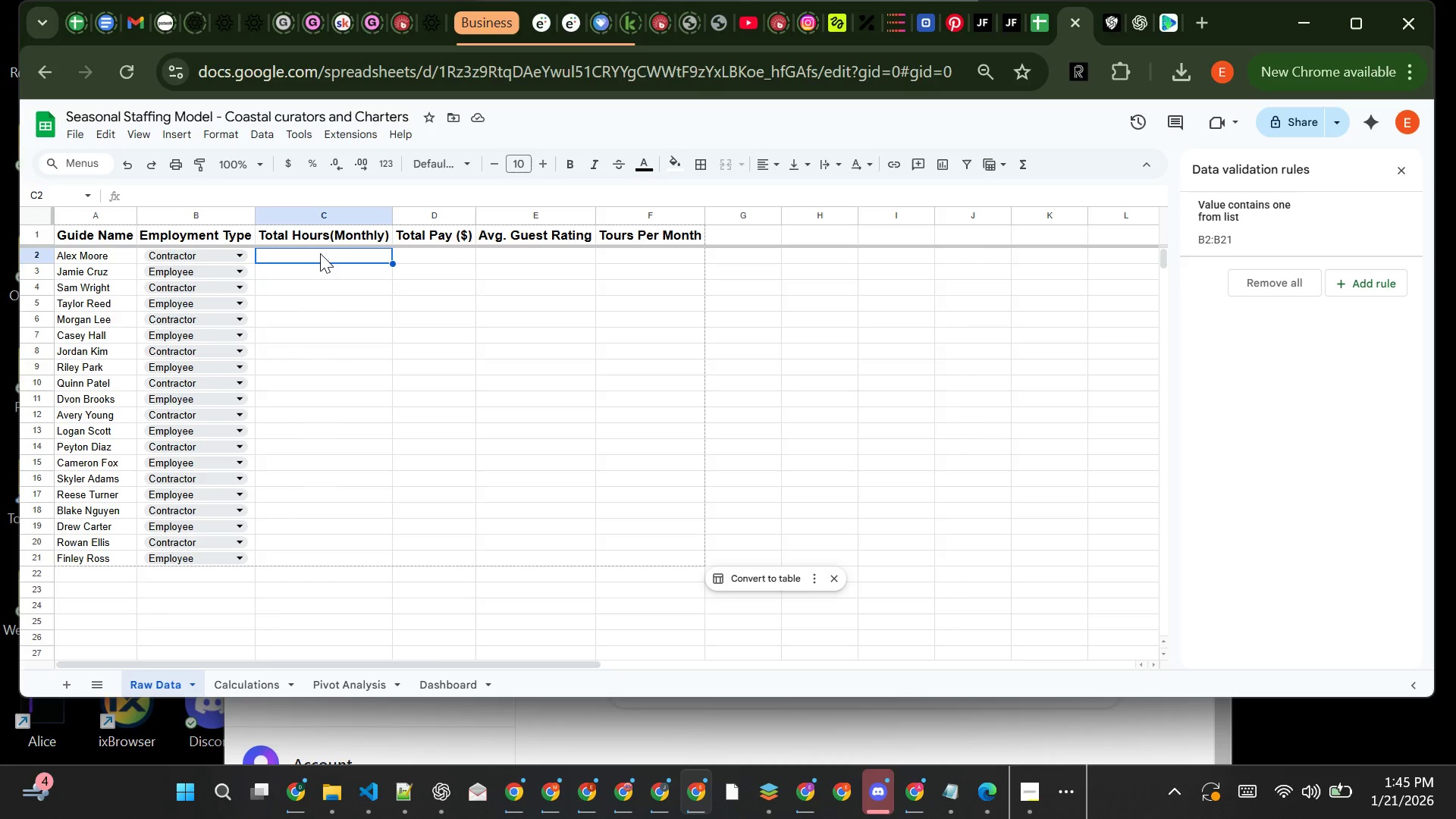 
type(80)
 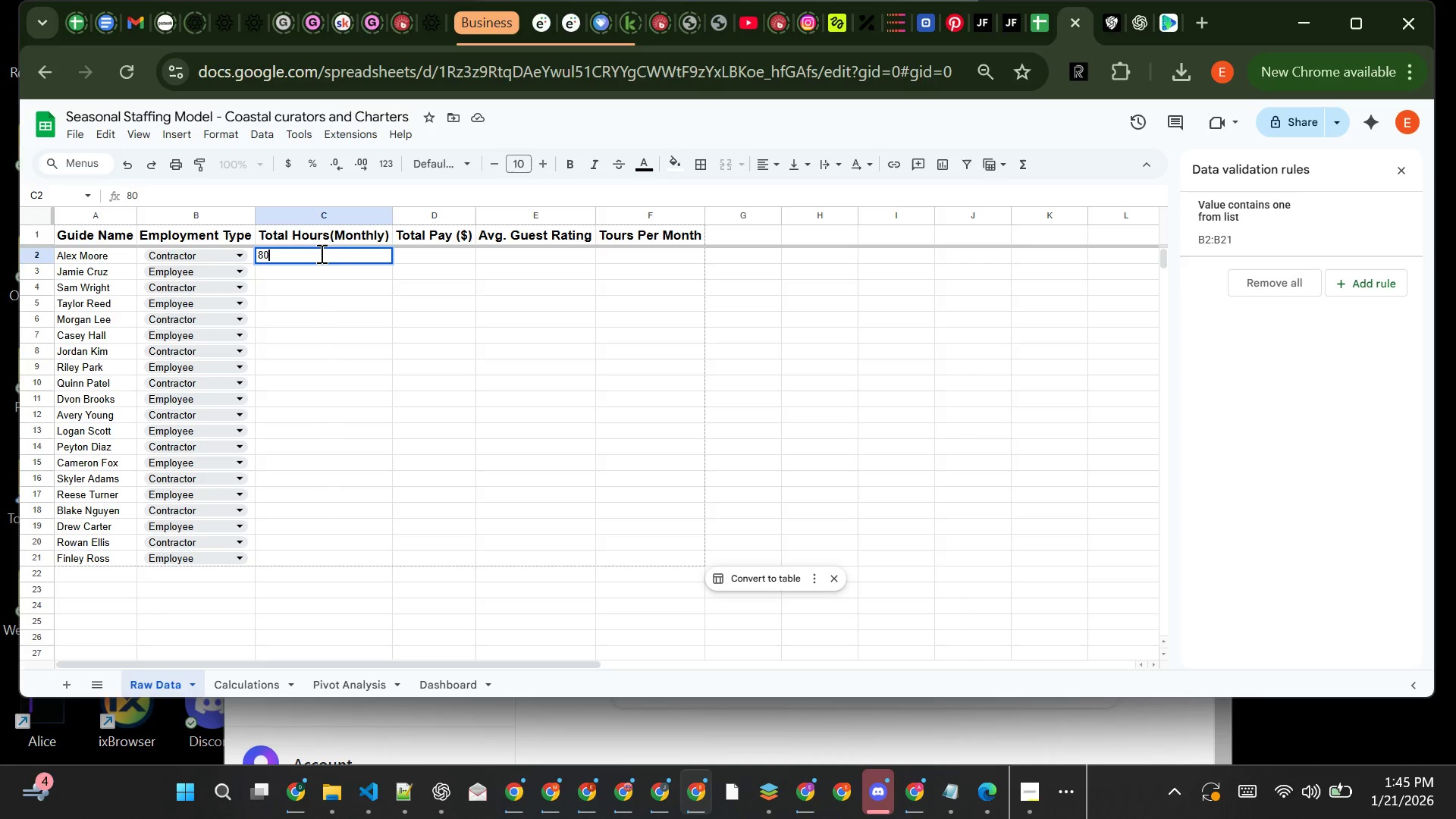 
key(Enter)
 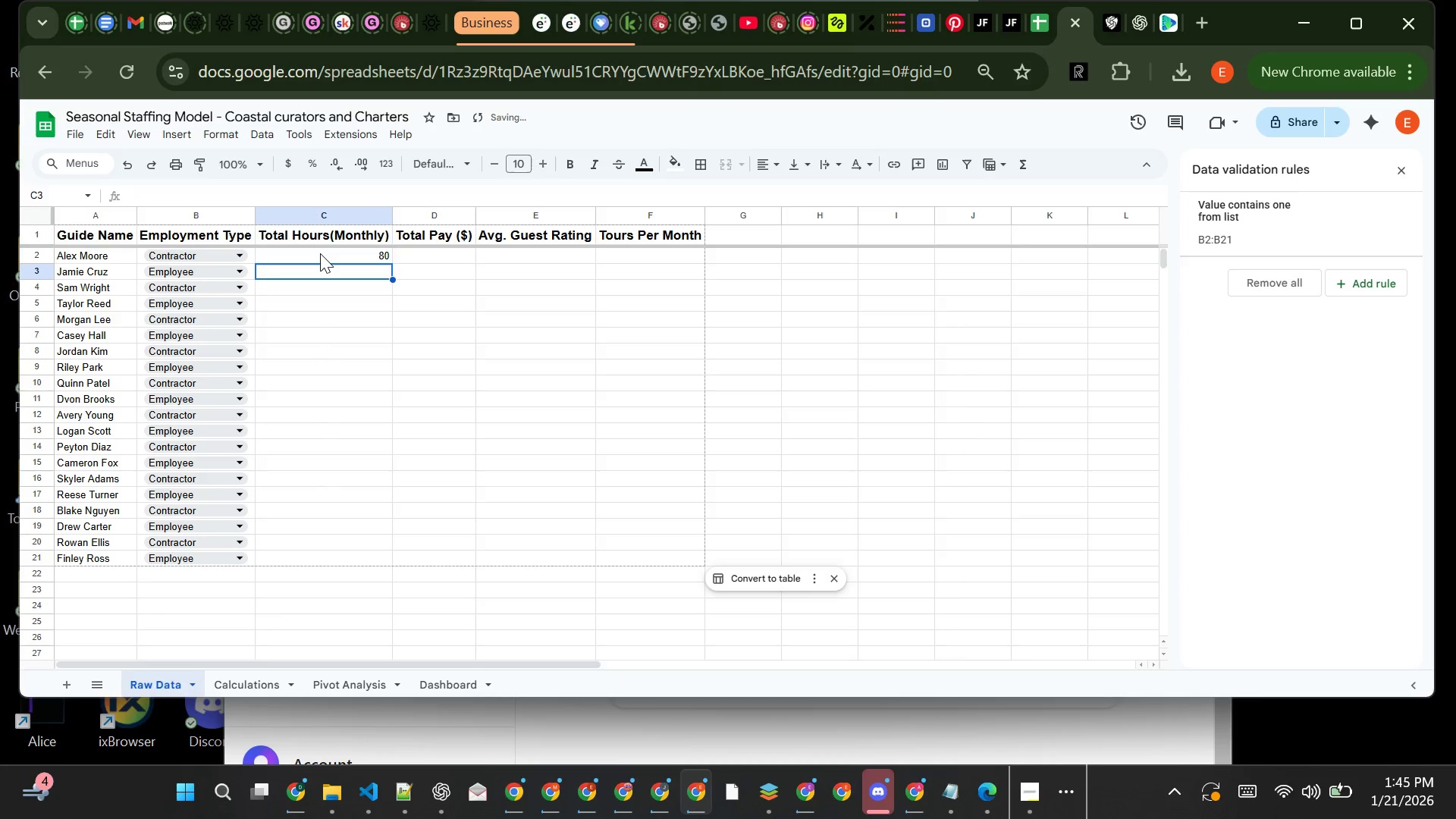 
type(95)
 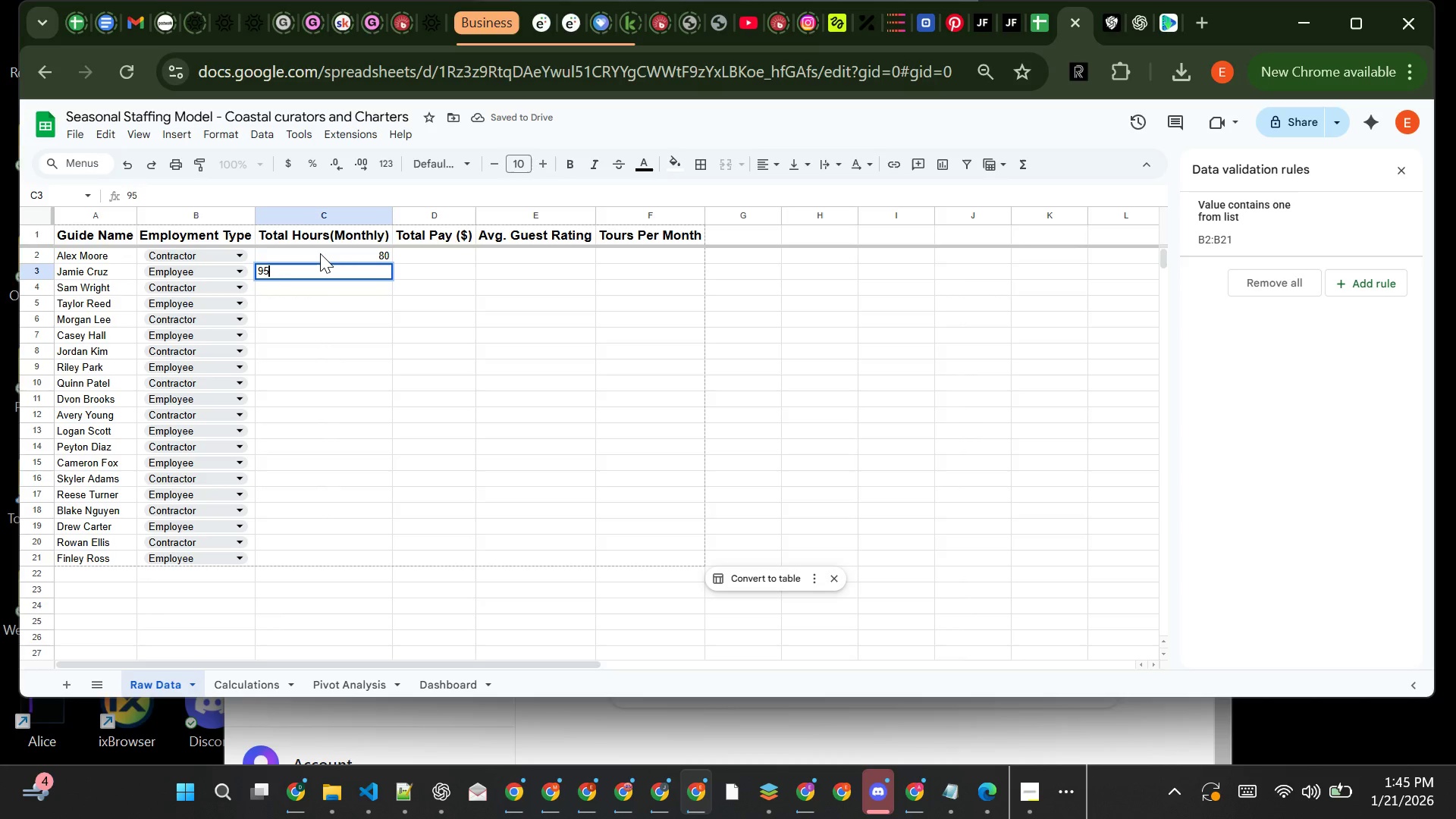 
key(Enter)
 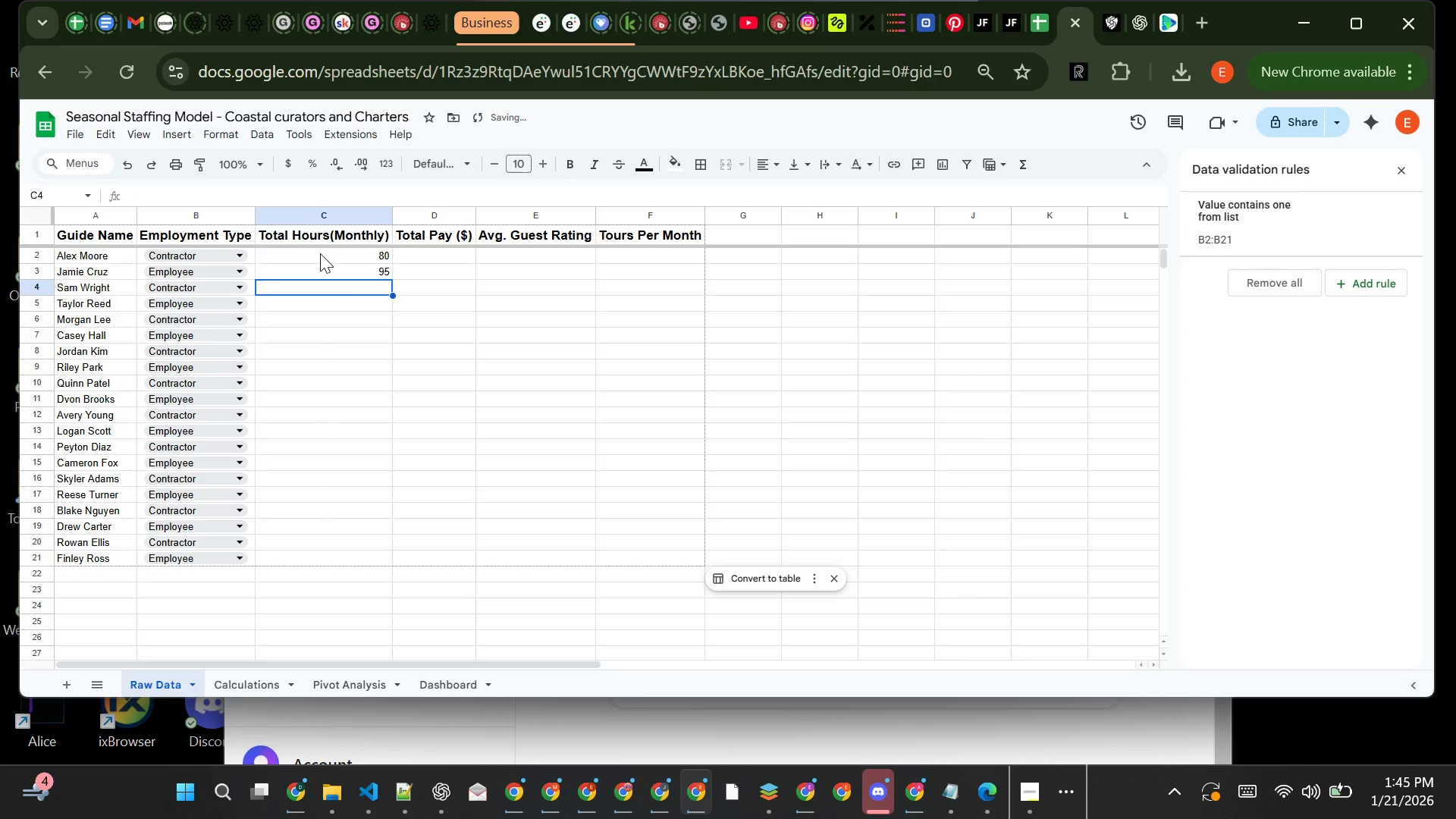 
type(70)
 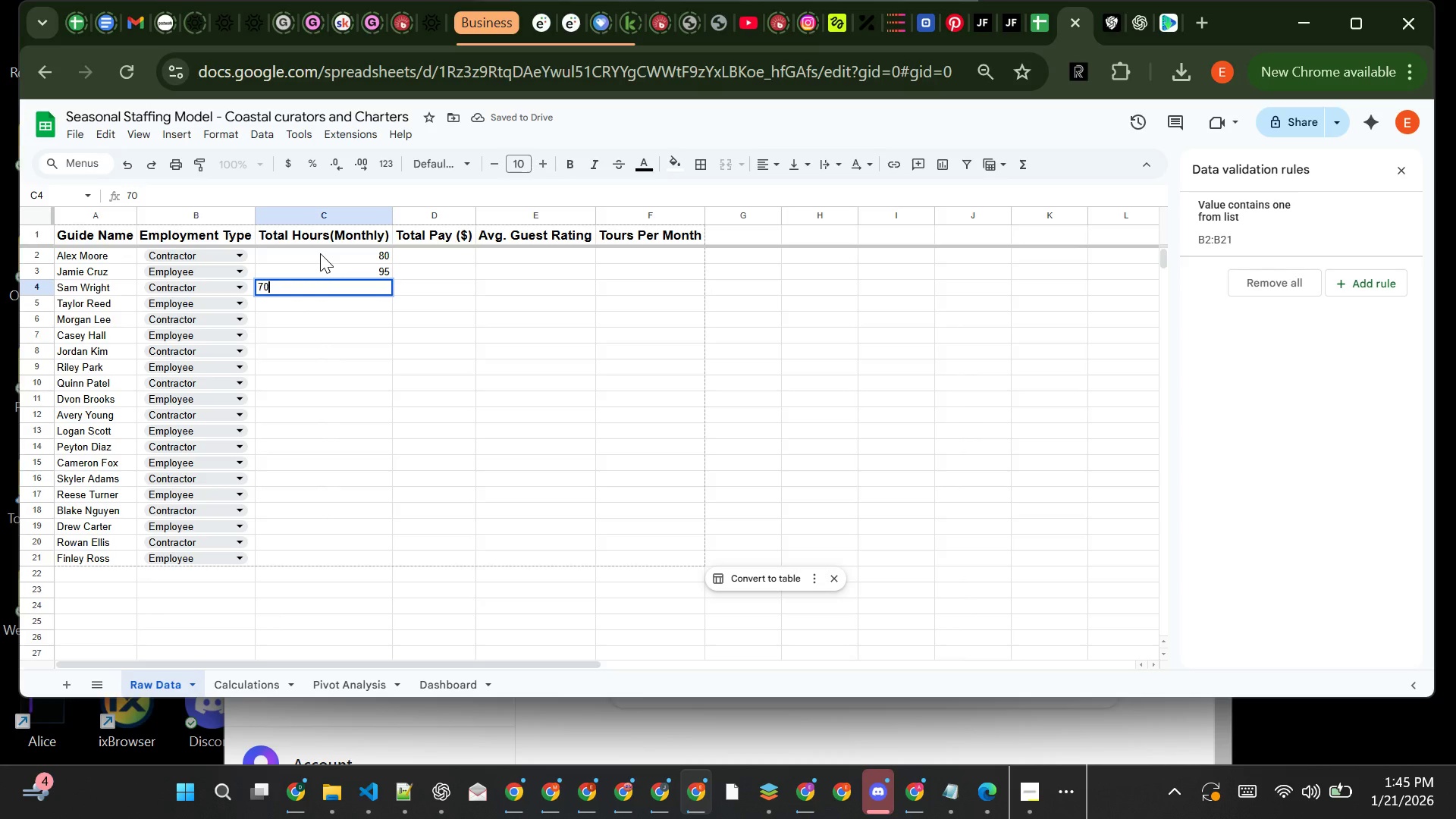 
key(Enter)
 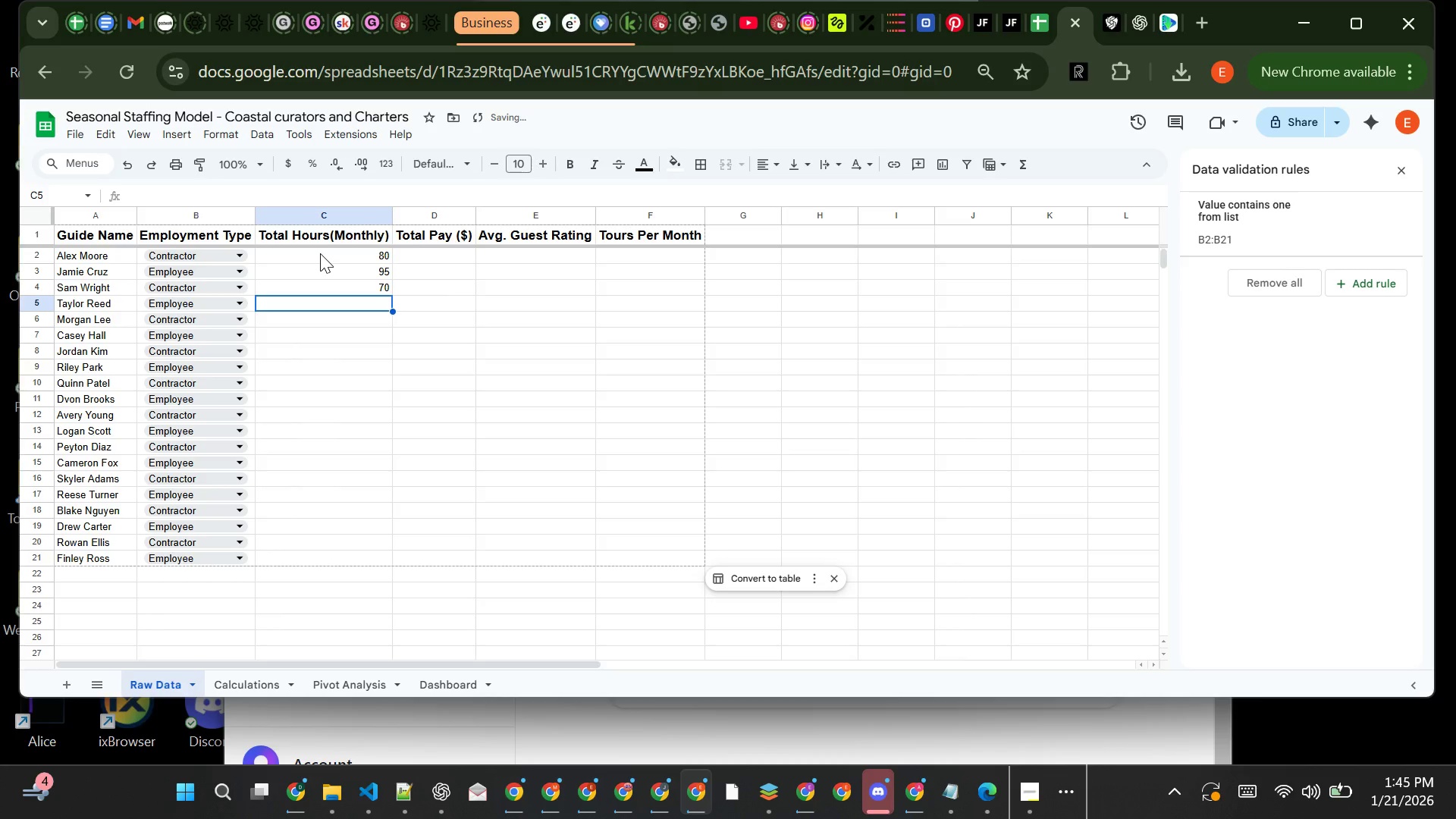 
type(100)
 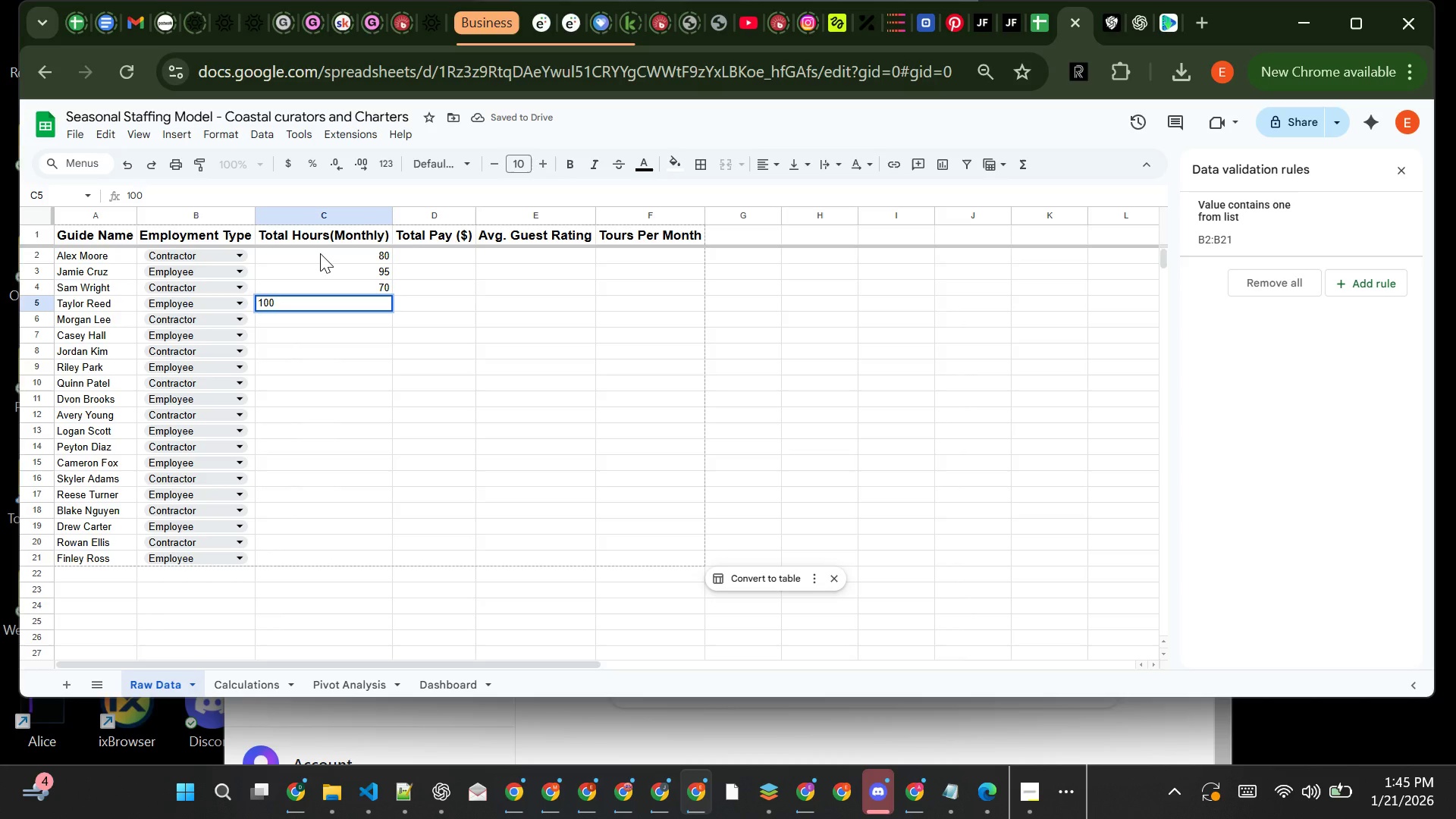 
key(Enter)
 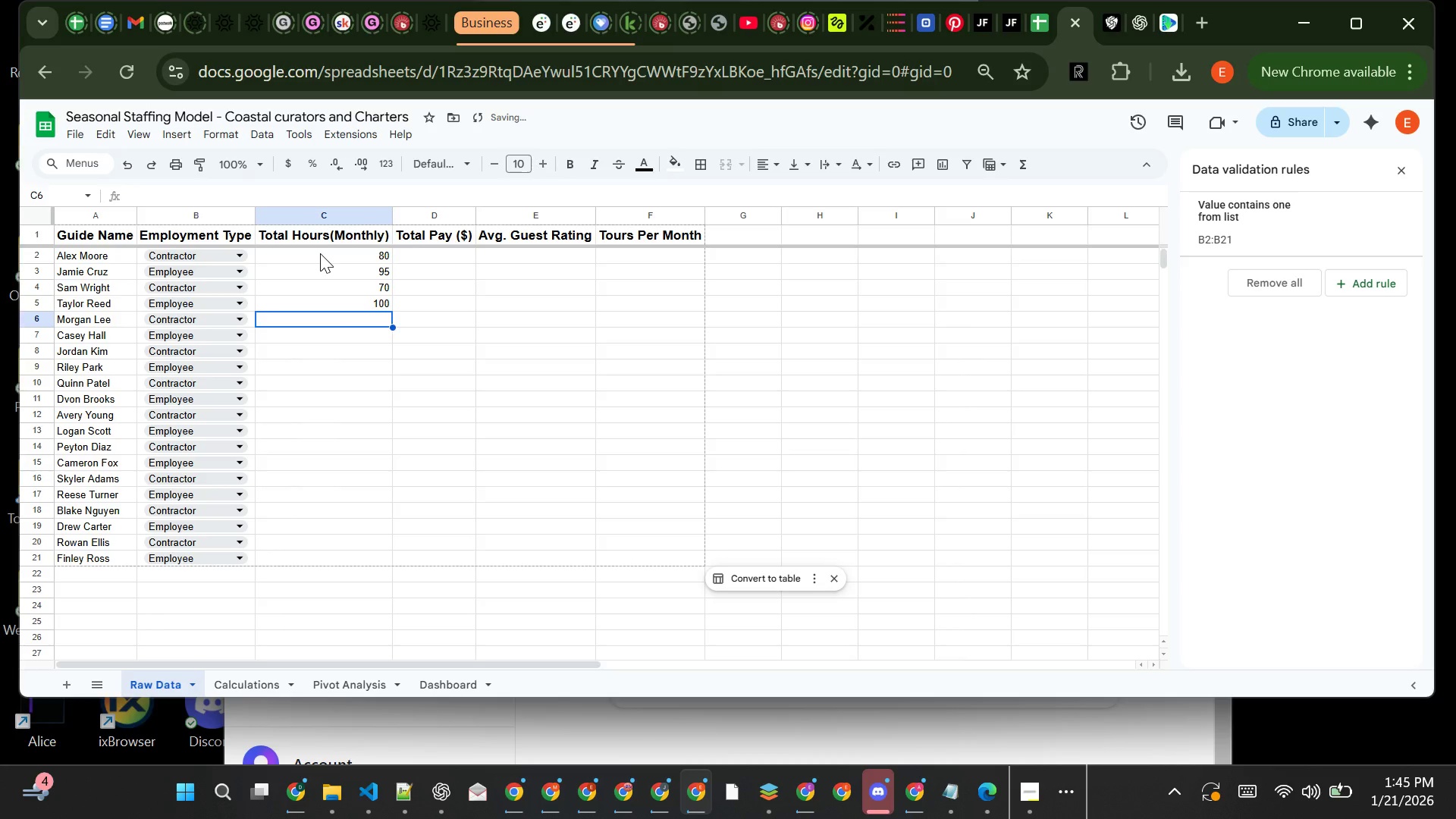 
type(60)
 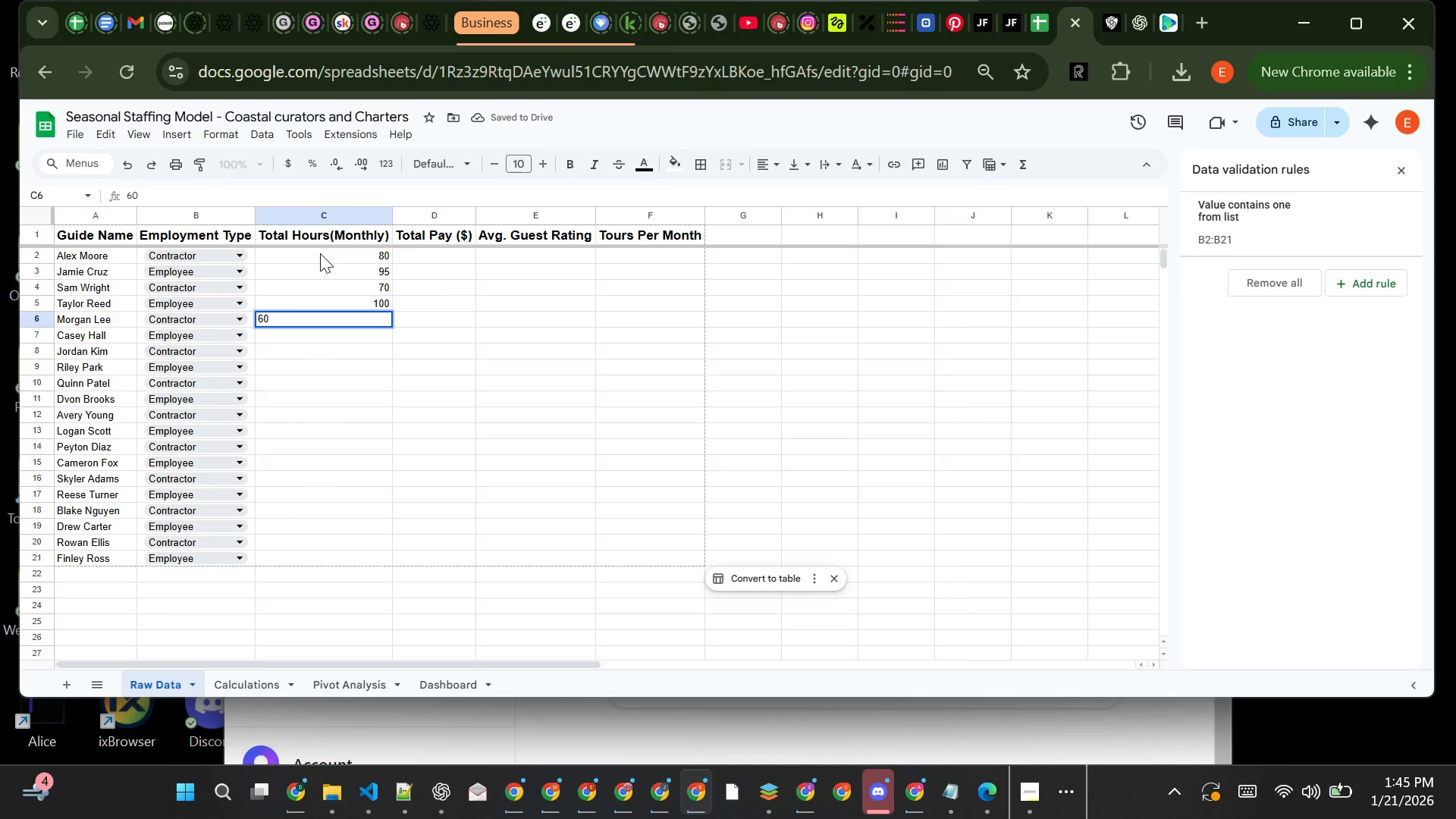 
key(Enter)
 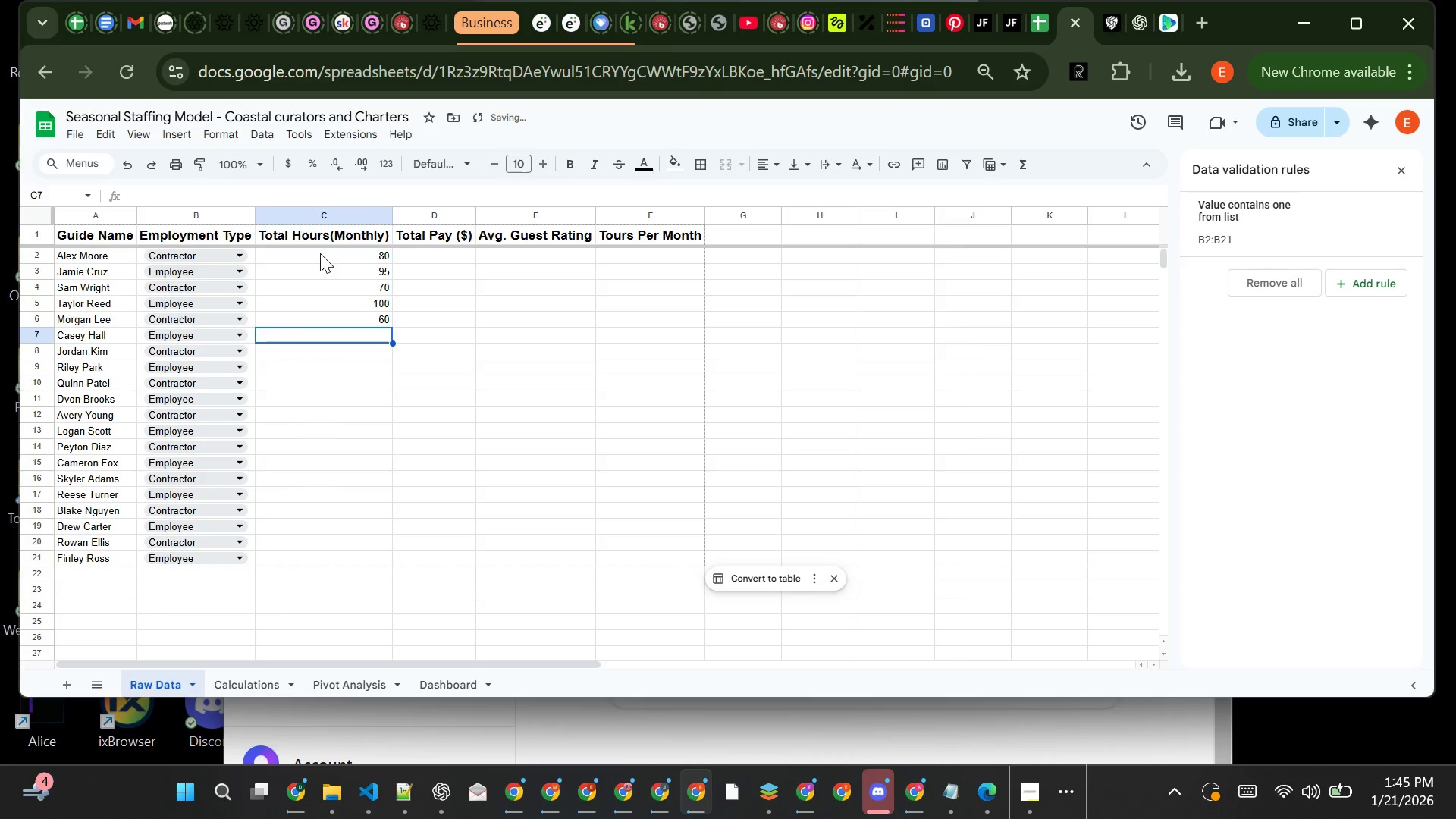 
type(85)
 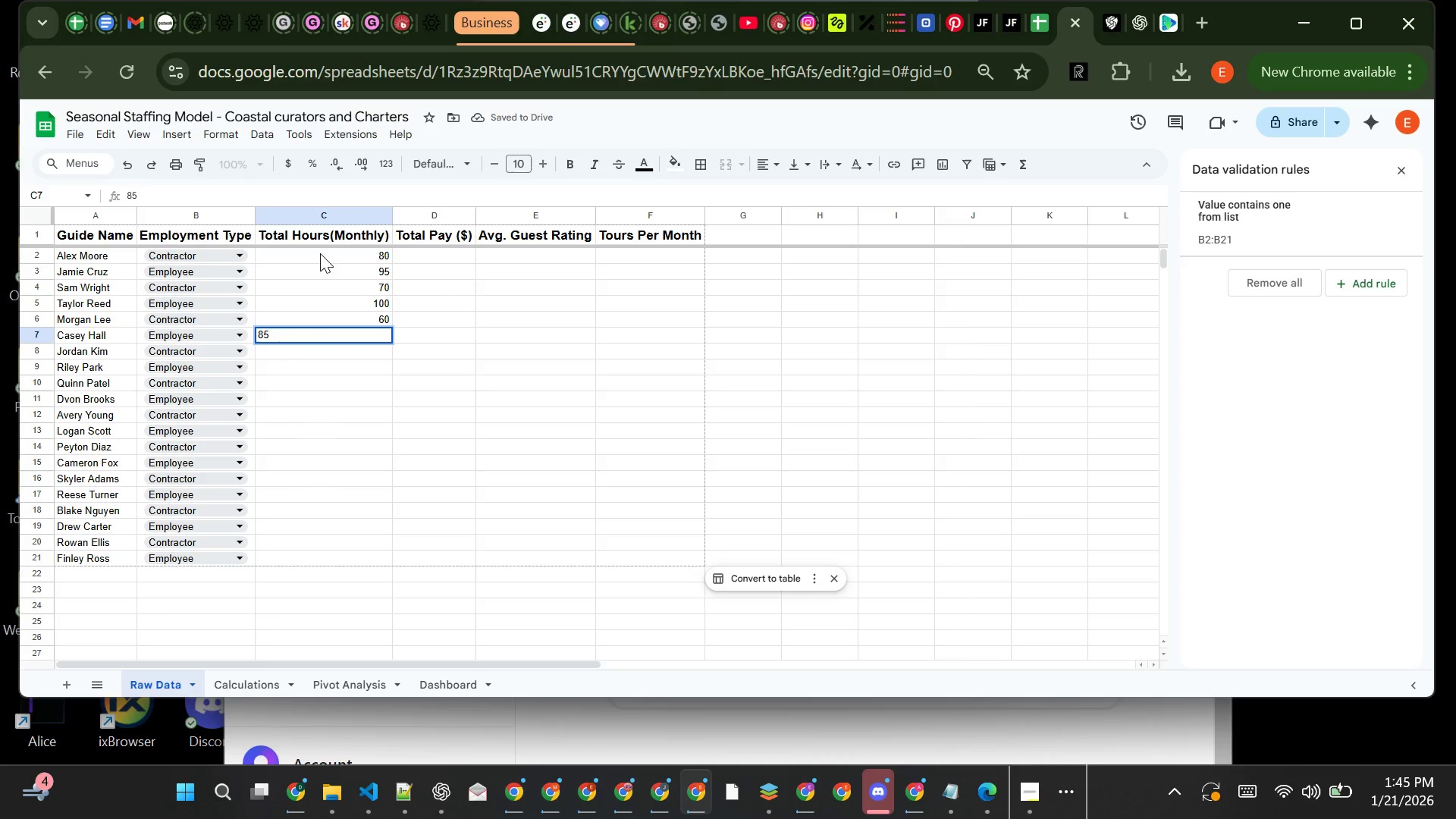 
key(Enter)
 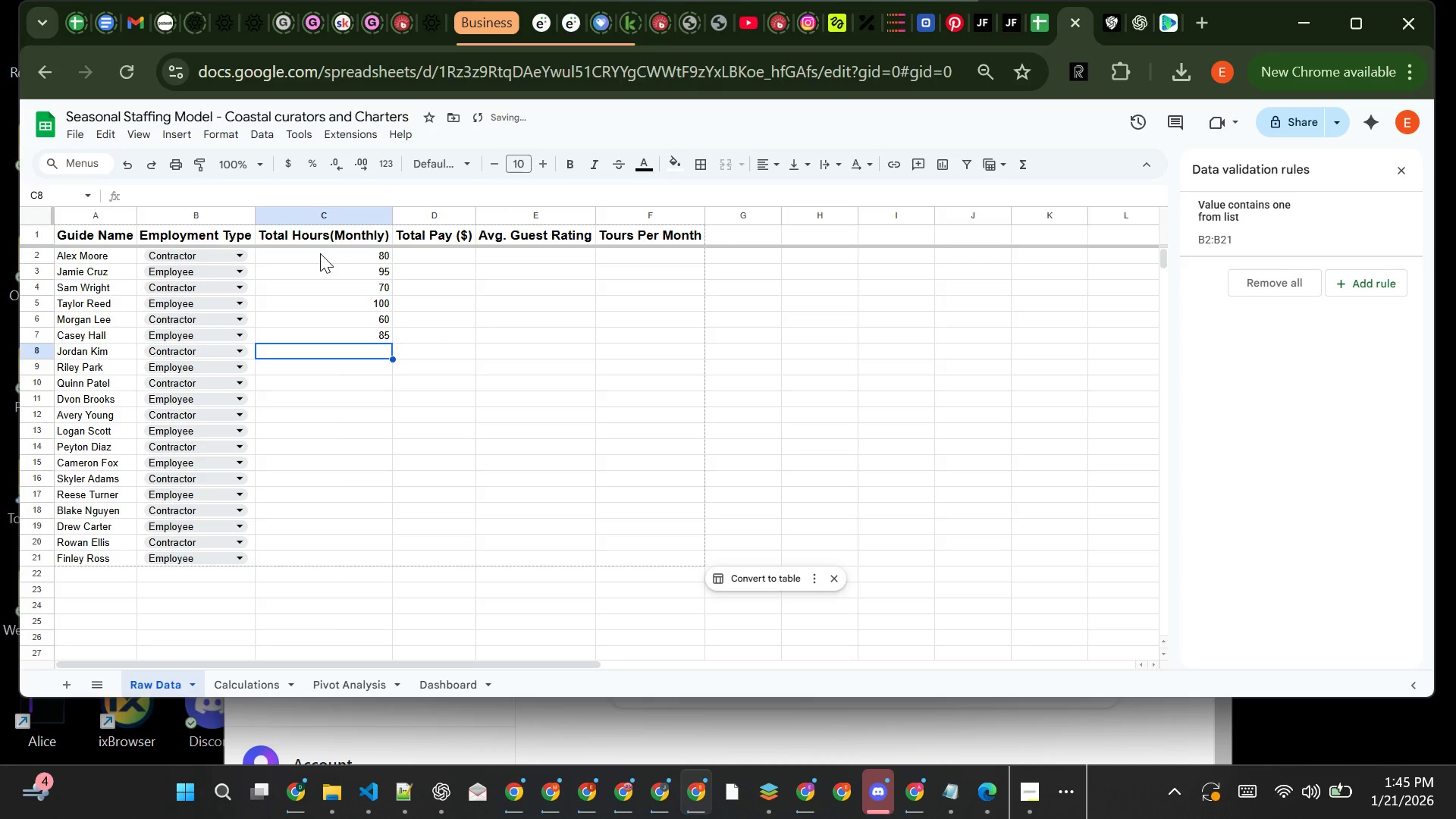 
type(90)
 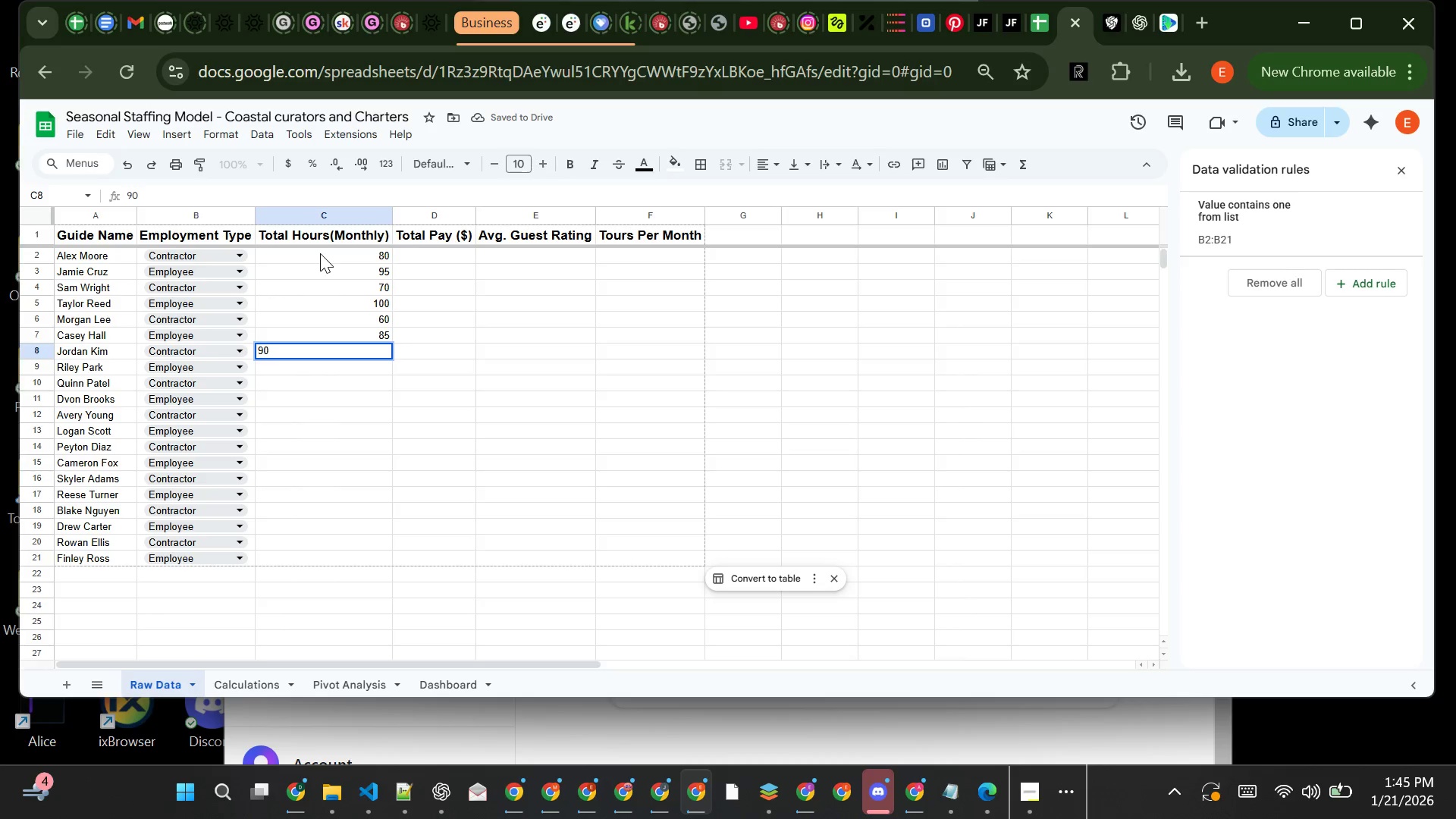 
key(Enter)
 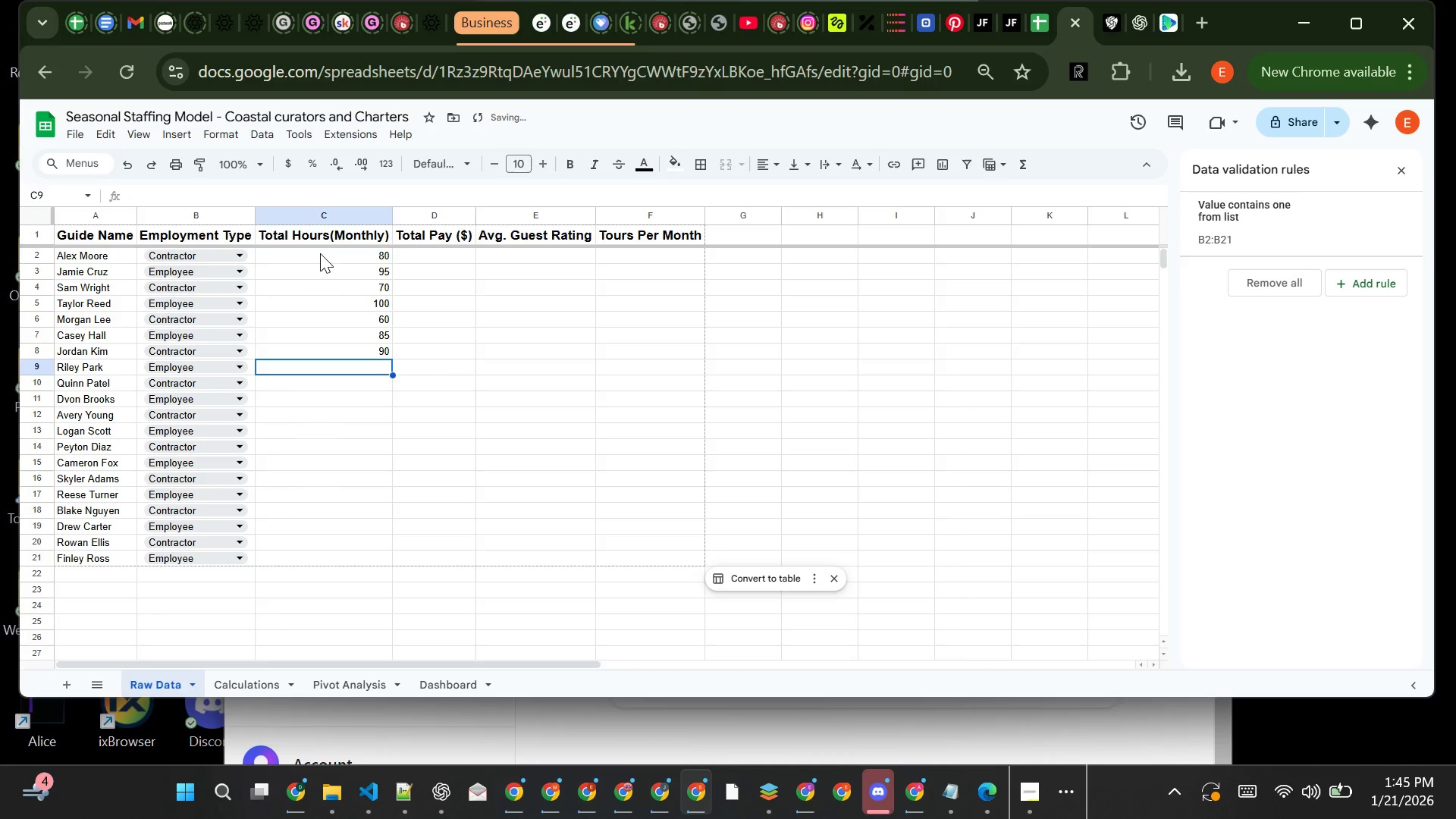 
type(75)
 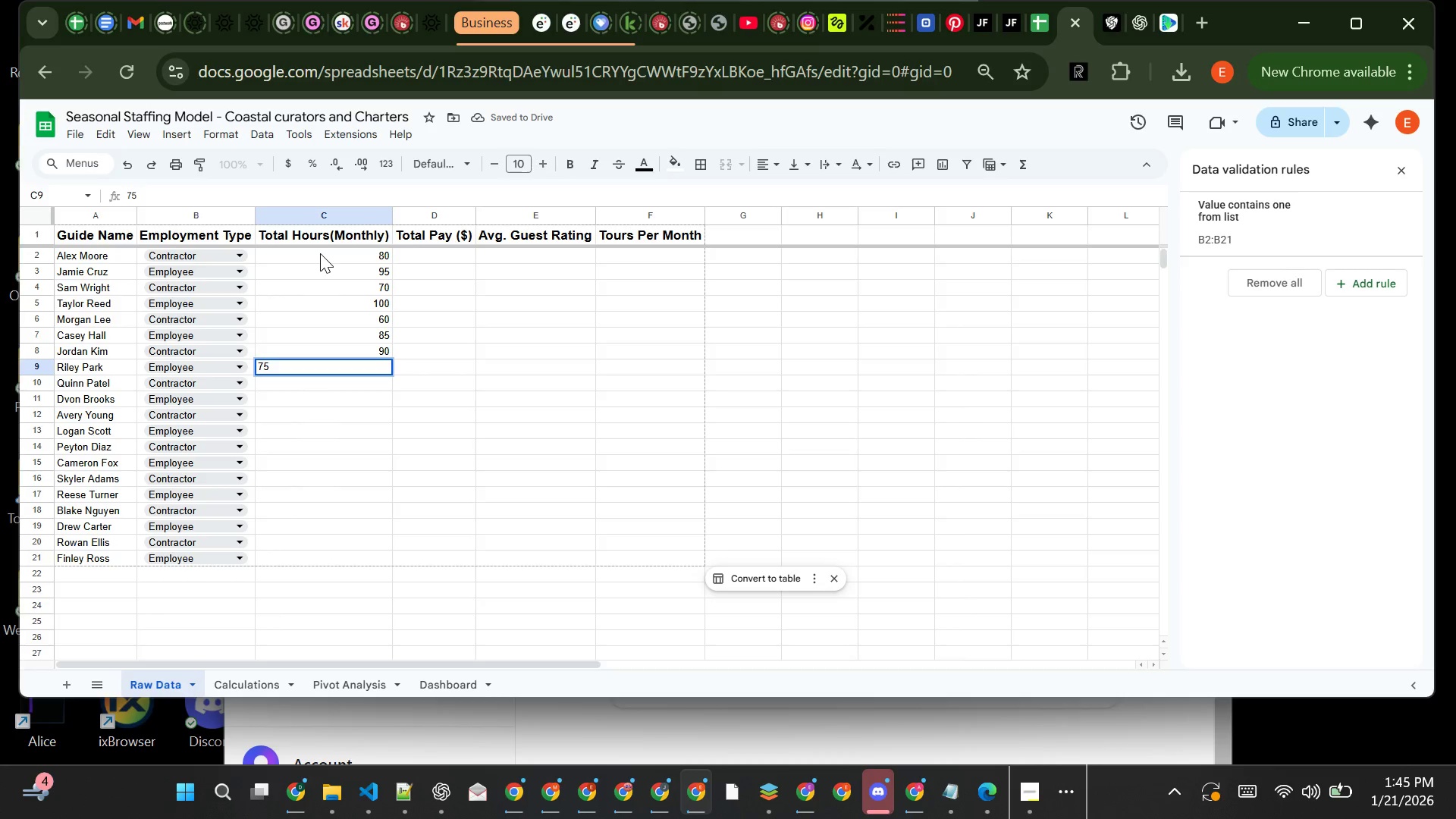 
key(Enter)
 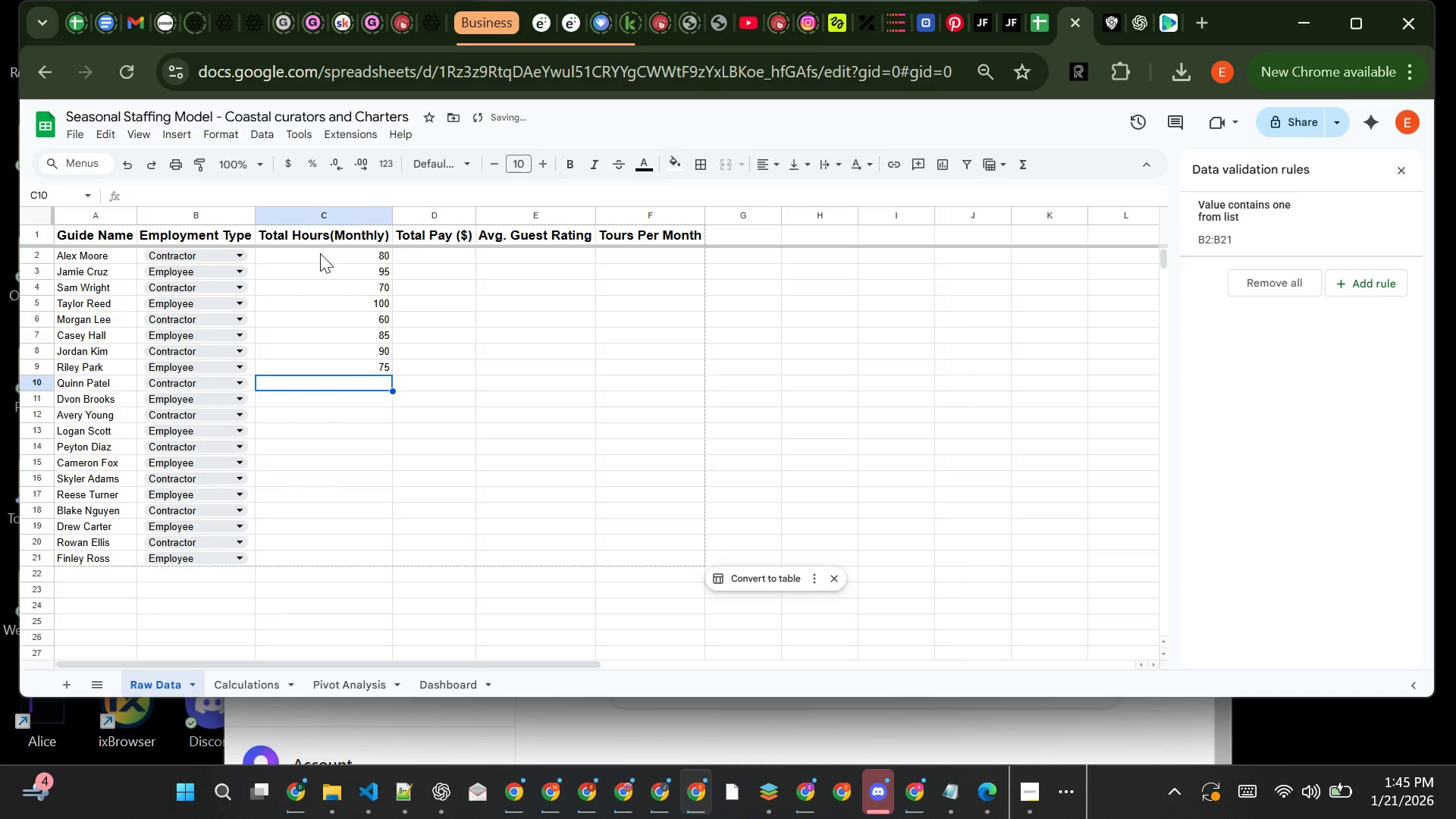 
type(5)
key(Backspace)
type(65)
 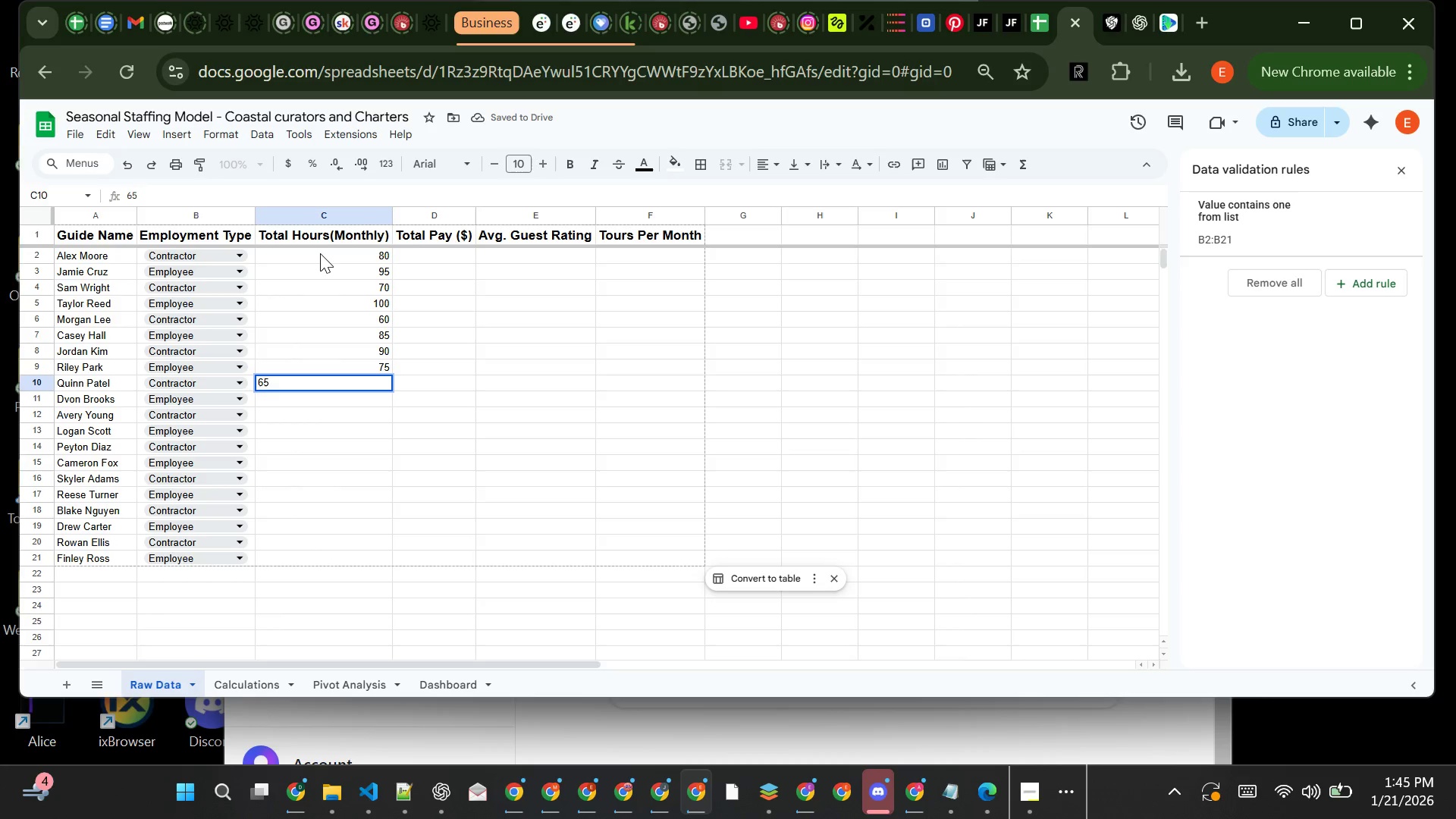 
key(Enter)
 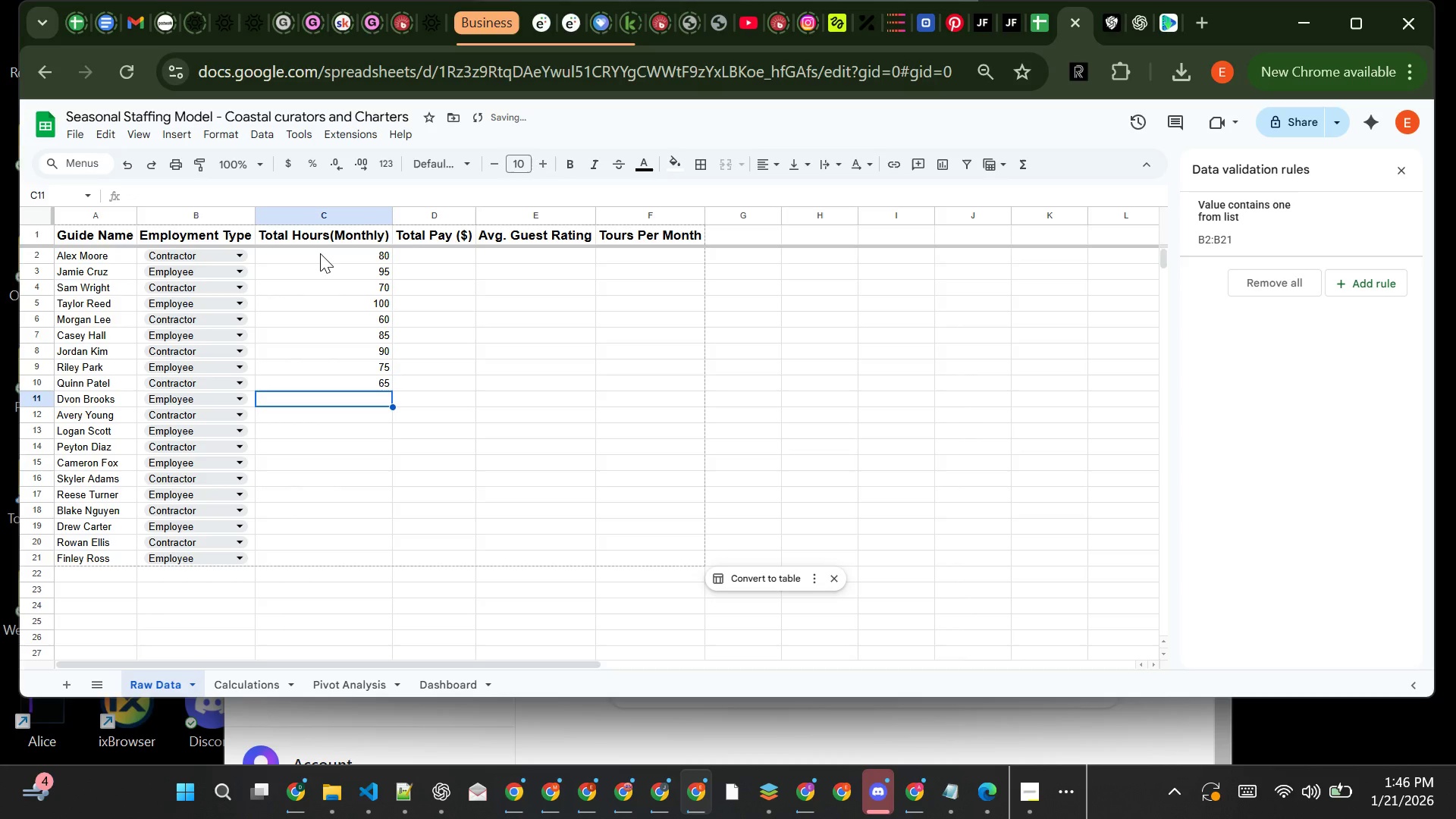 
type(105)
 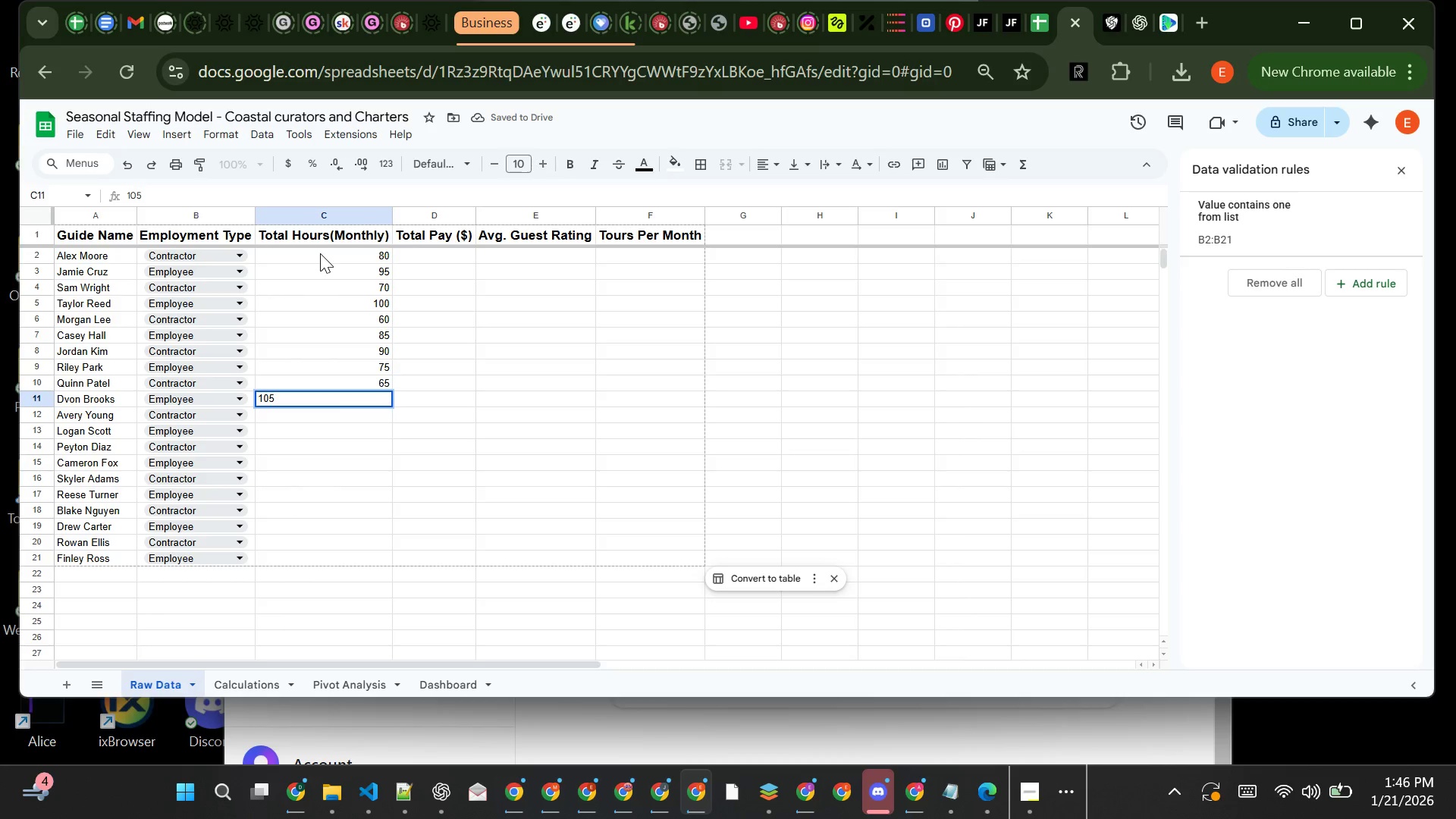 
key(Enter)
 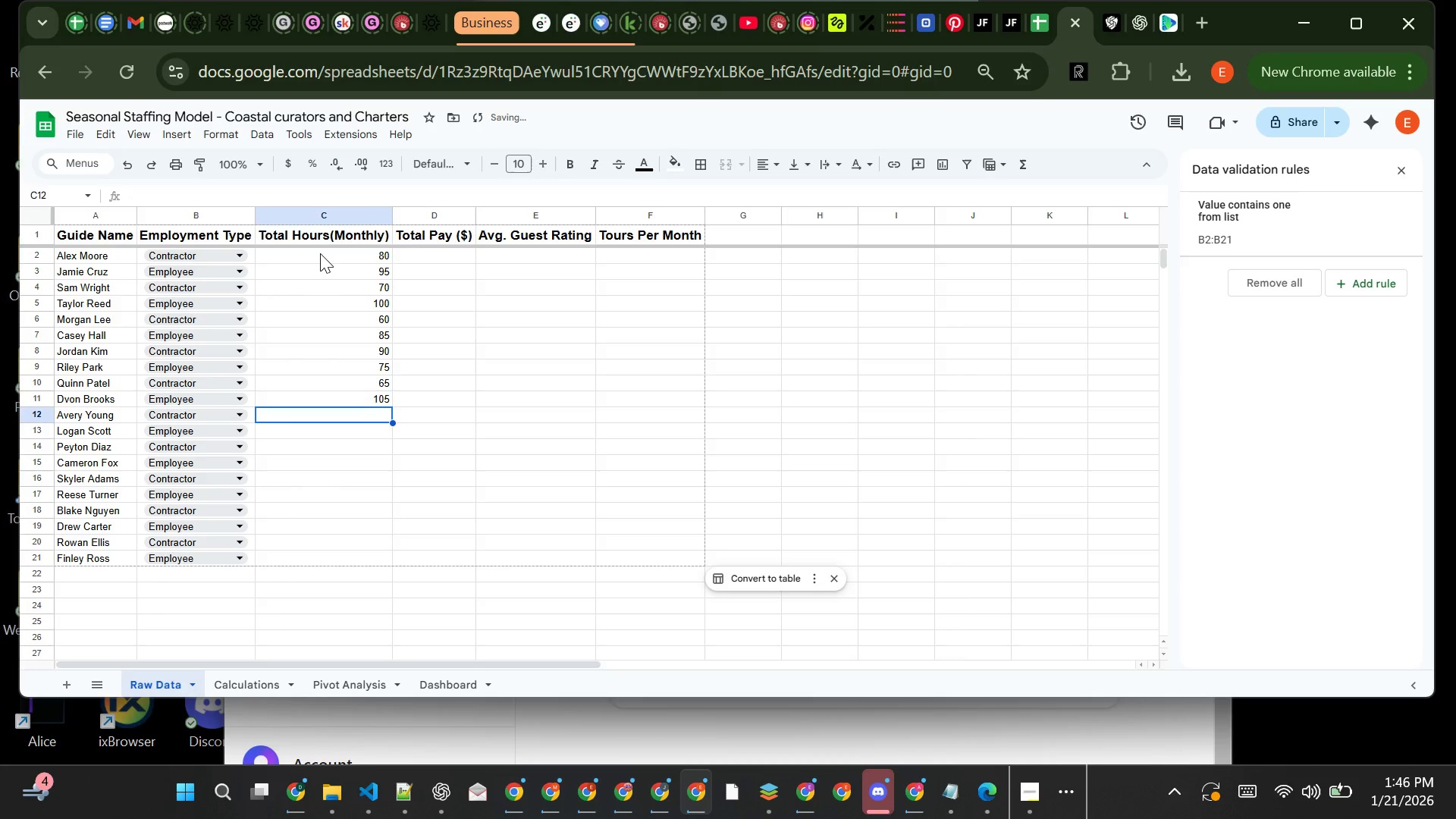 
type(85)
 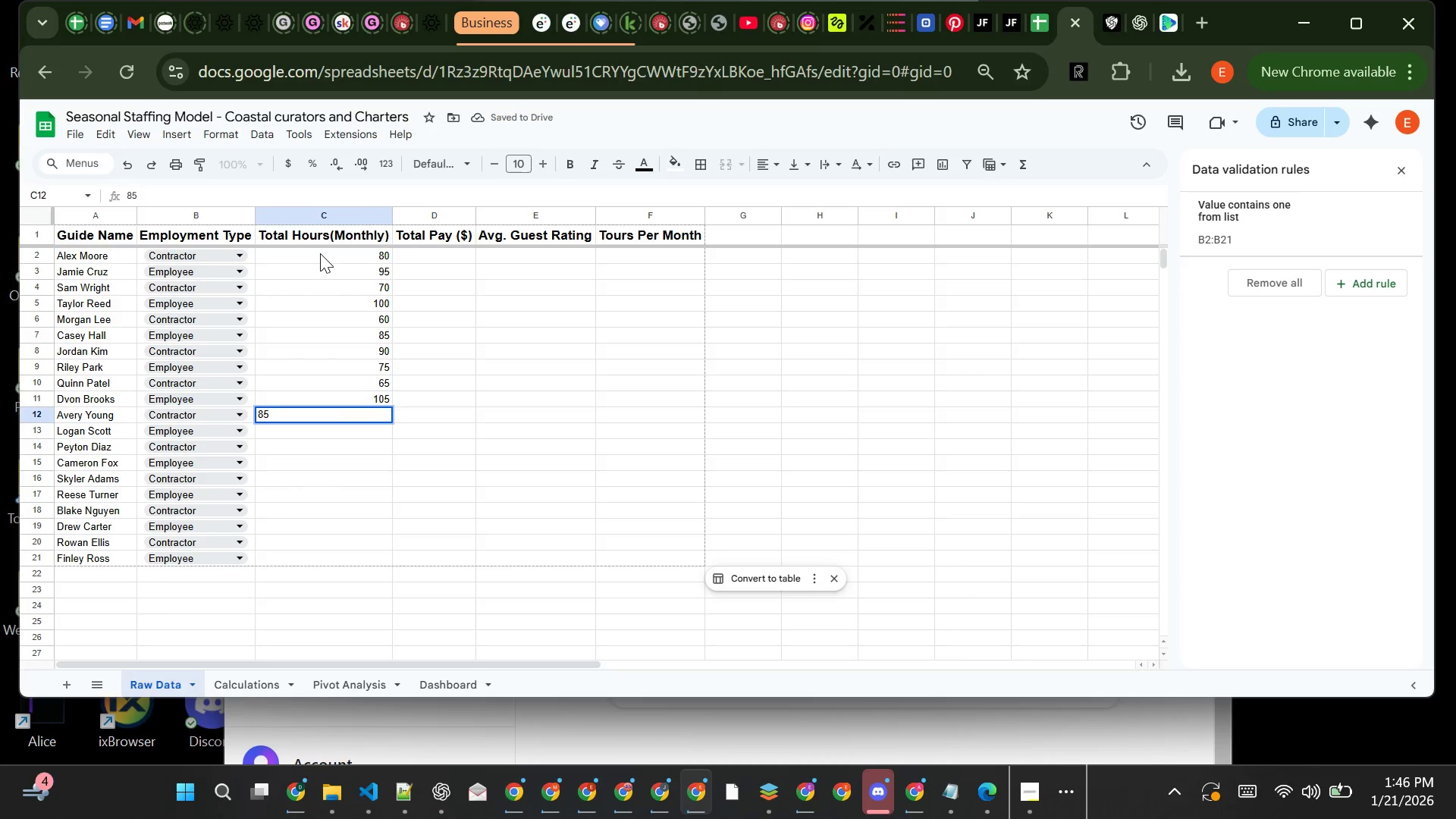 
key(Enter)
 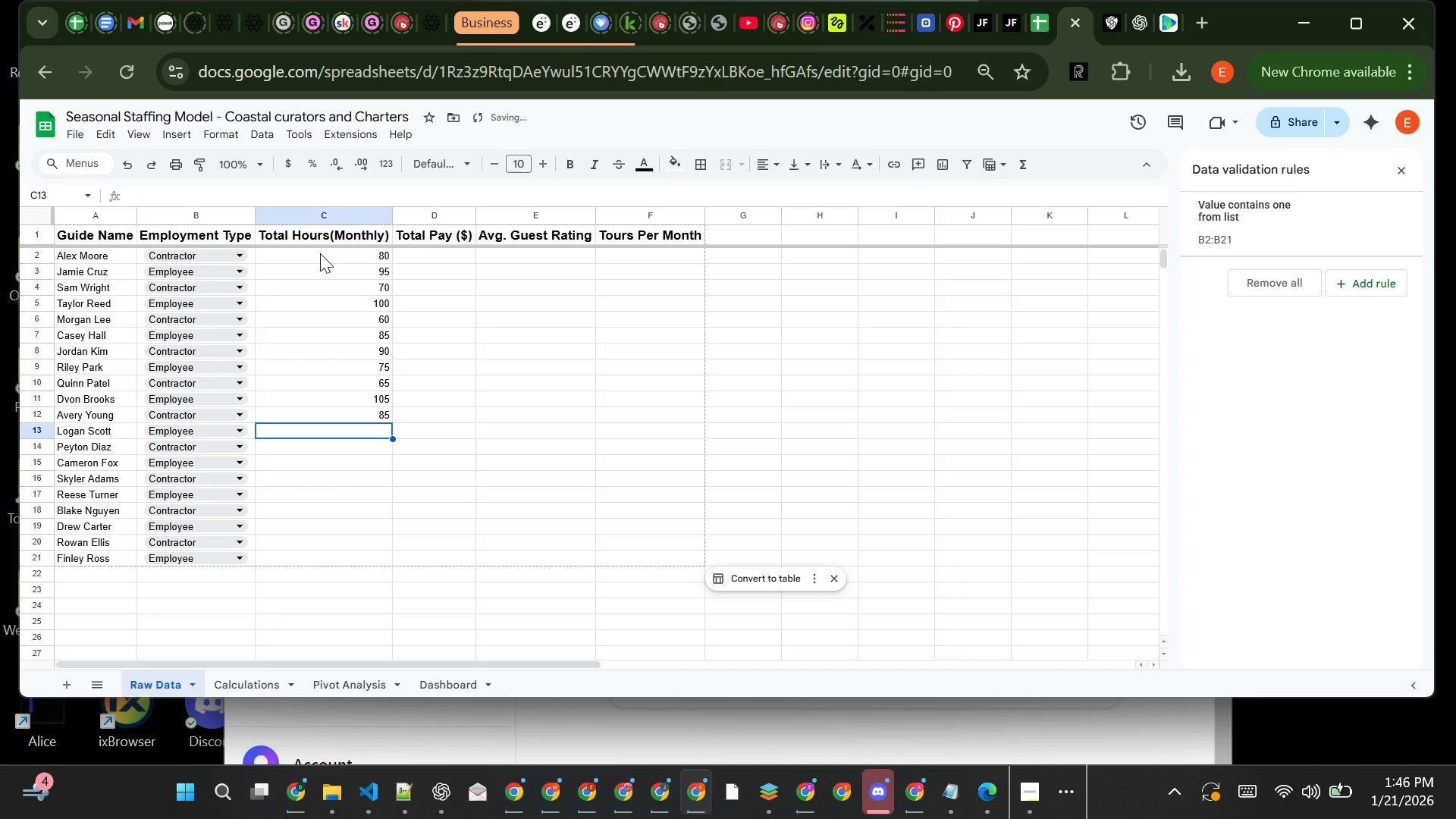 
type(90)
 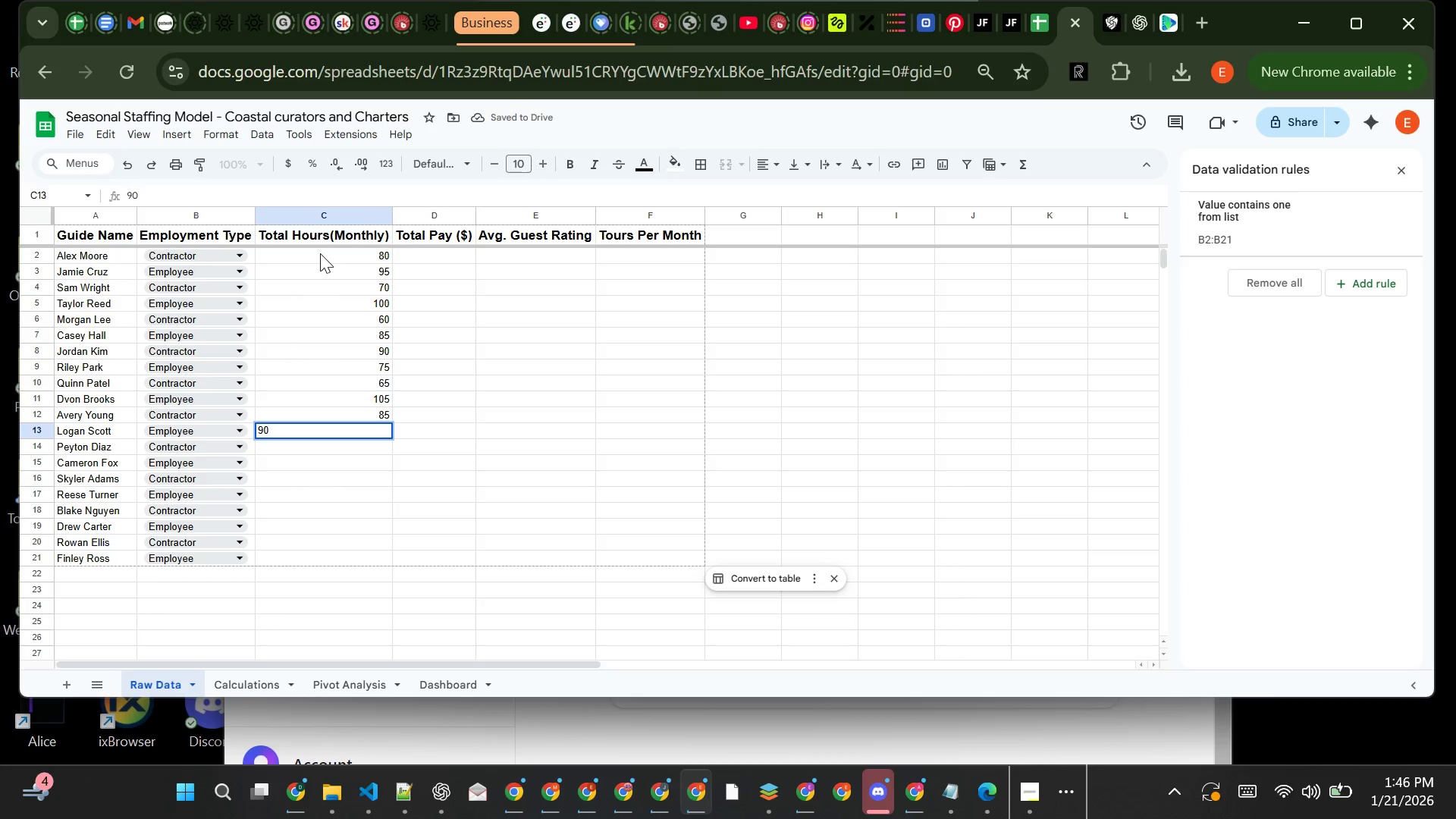 
key(Enter)
 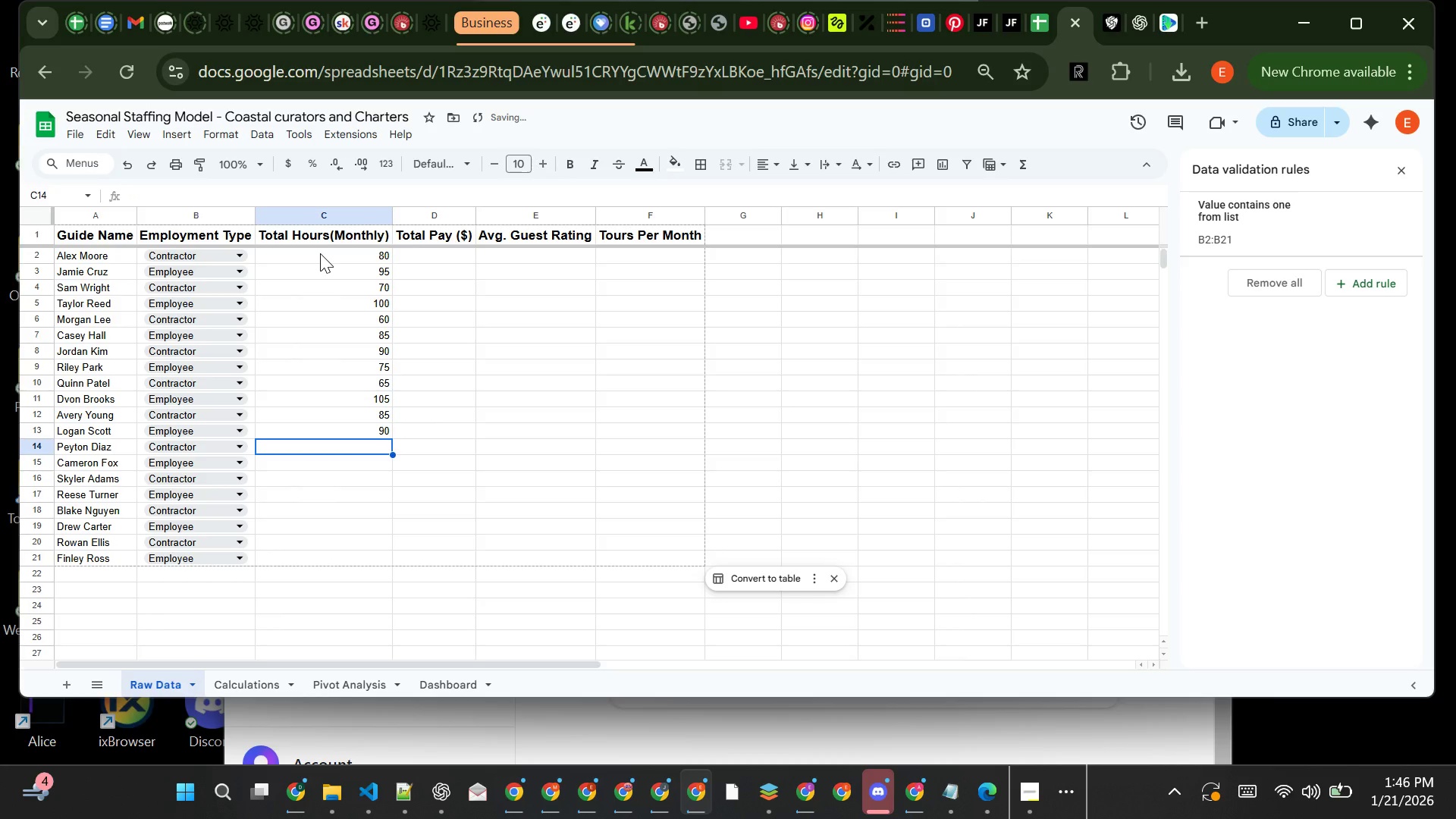 
type(55)
 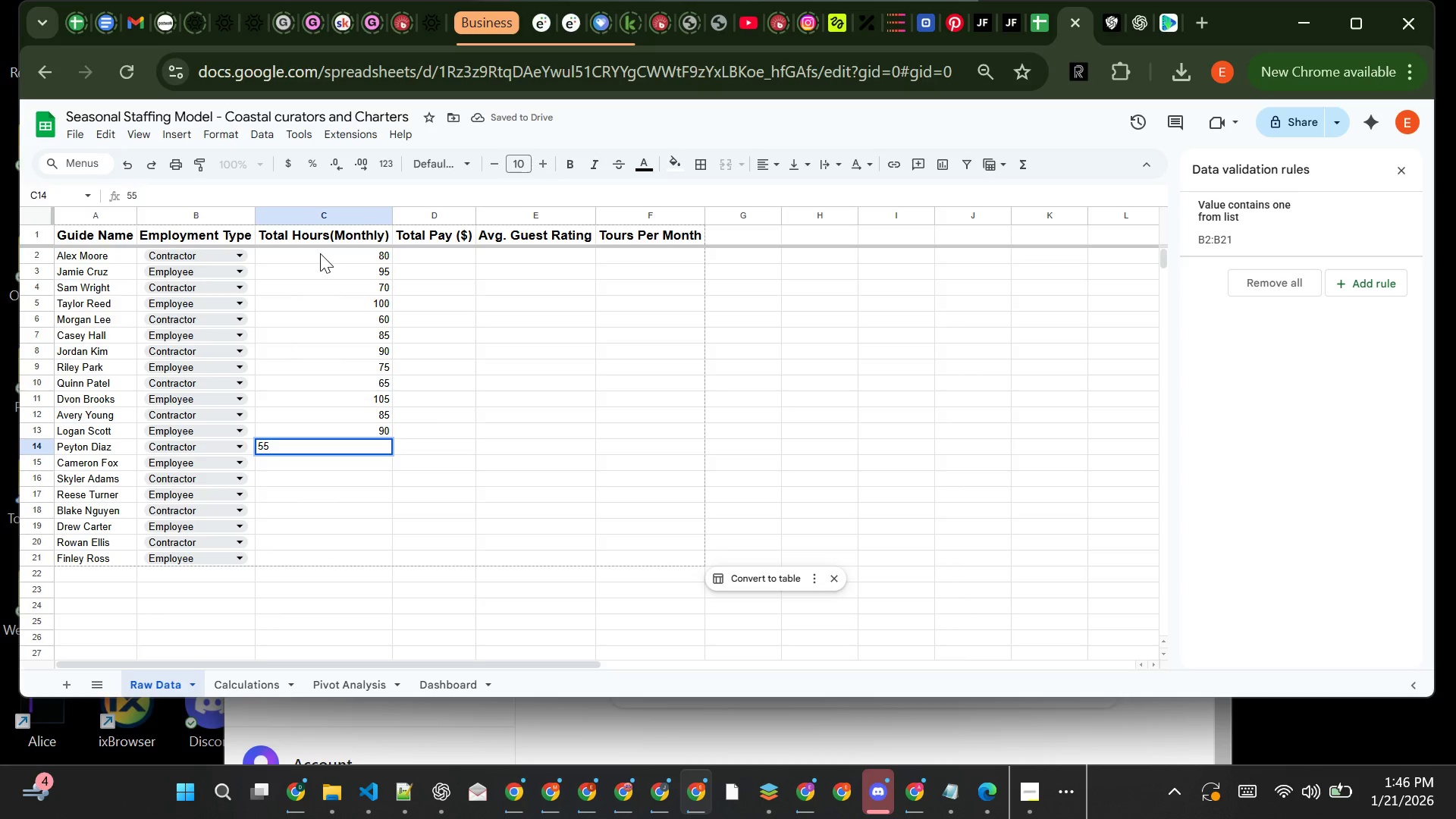 
key(Enter)
 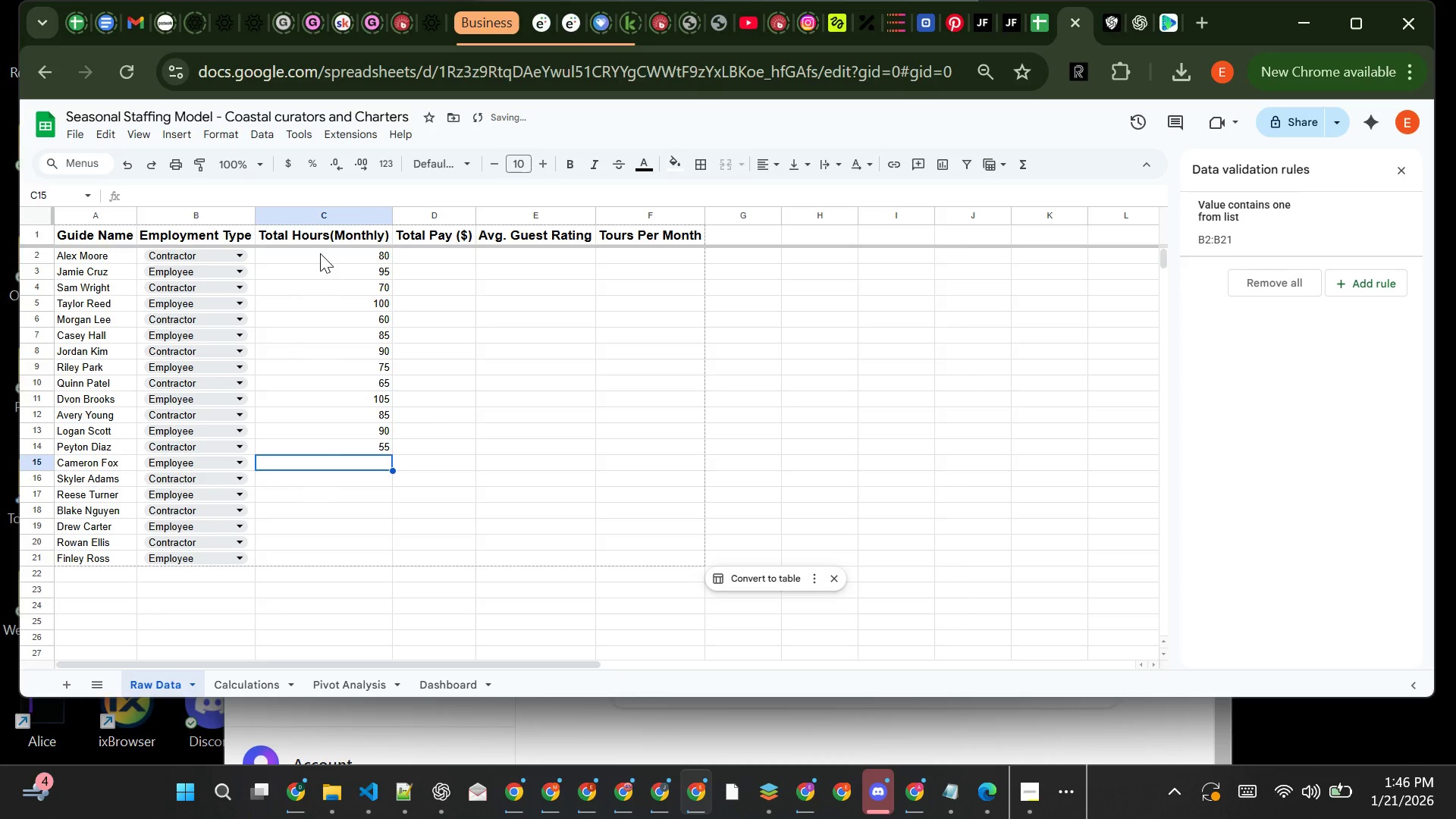 
type(80)
 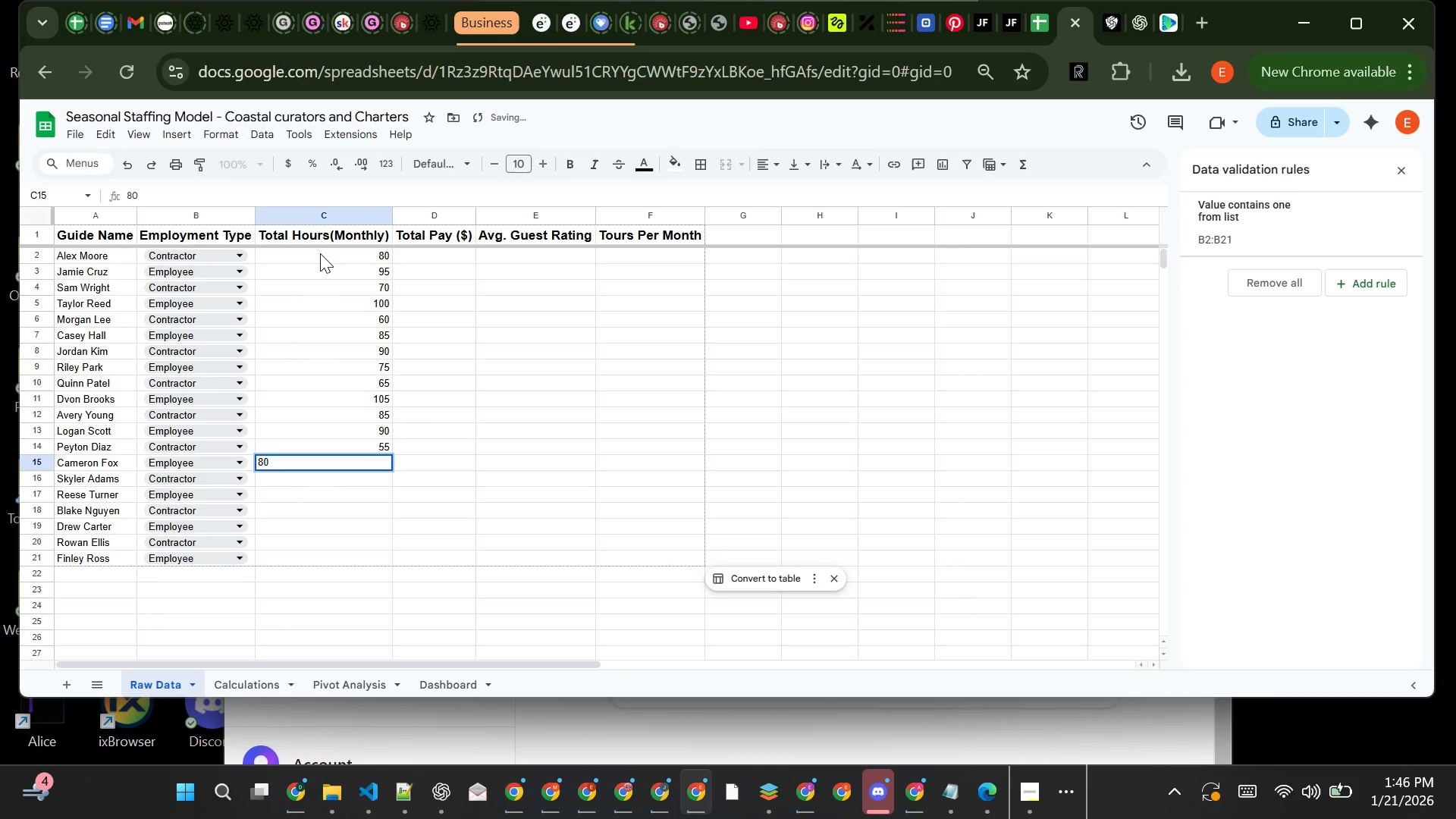 
key(Enter)
 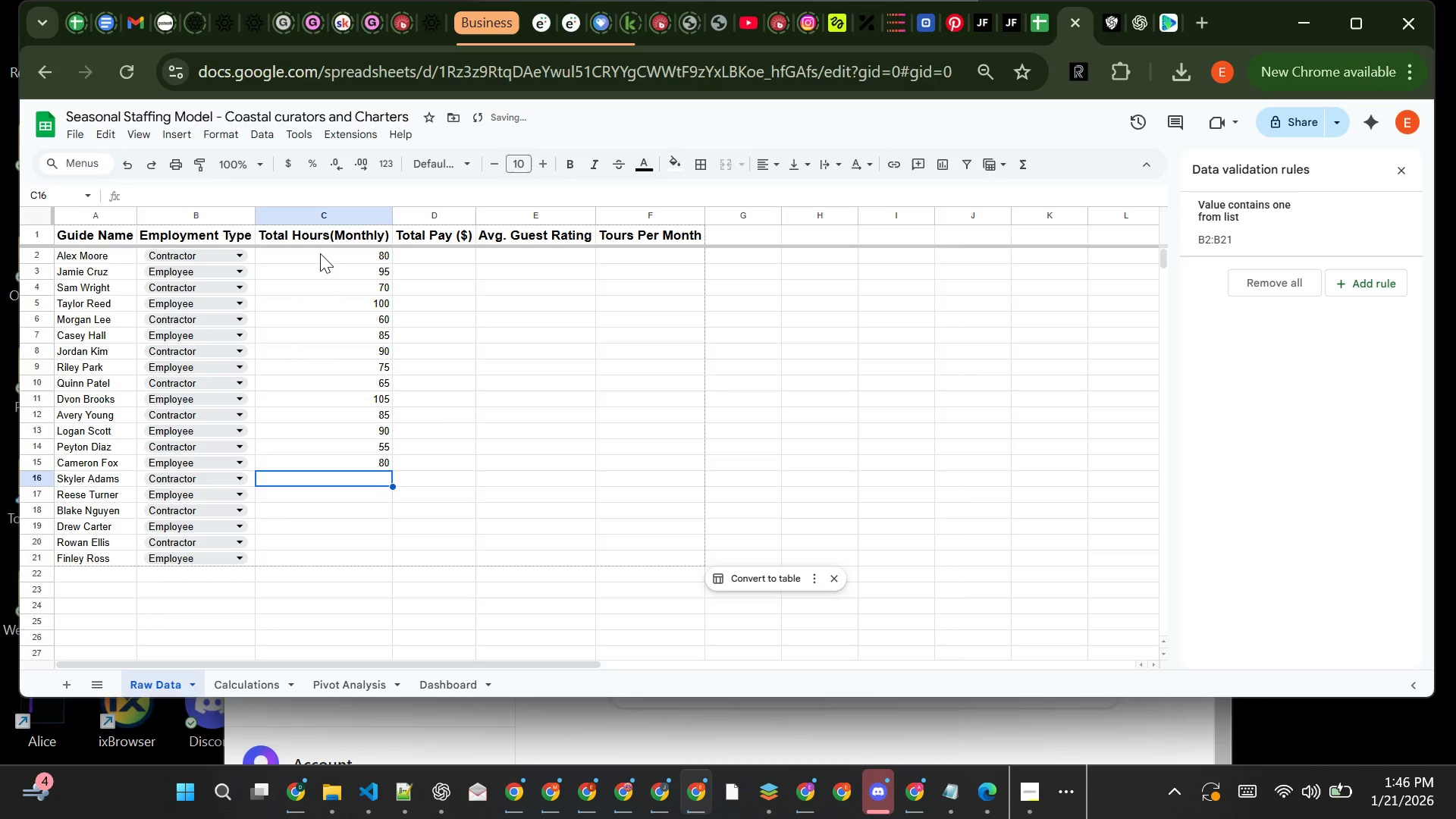 
type(100)
 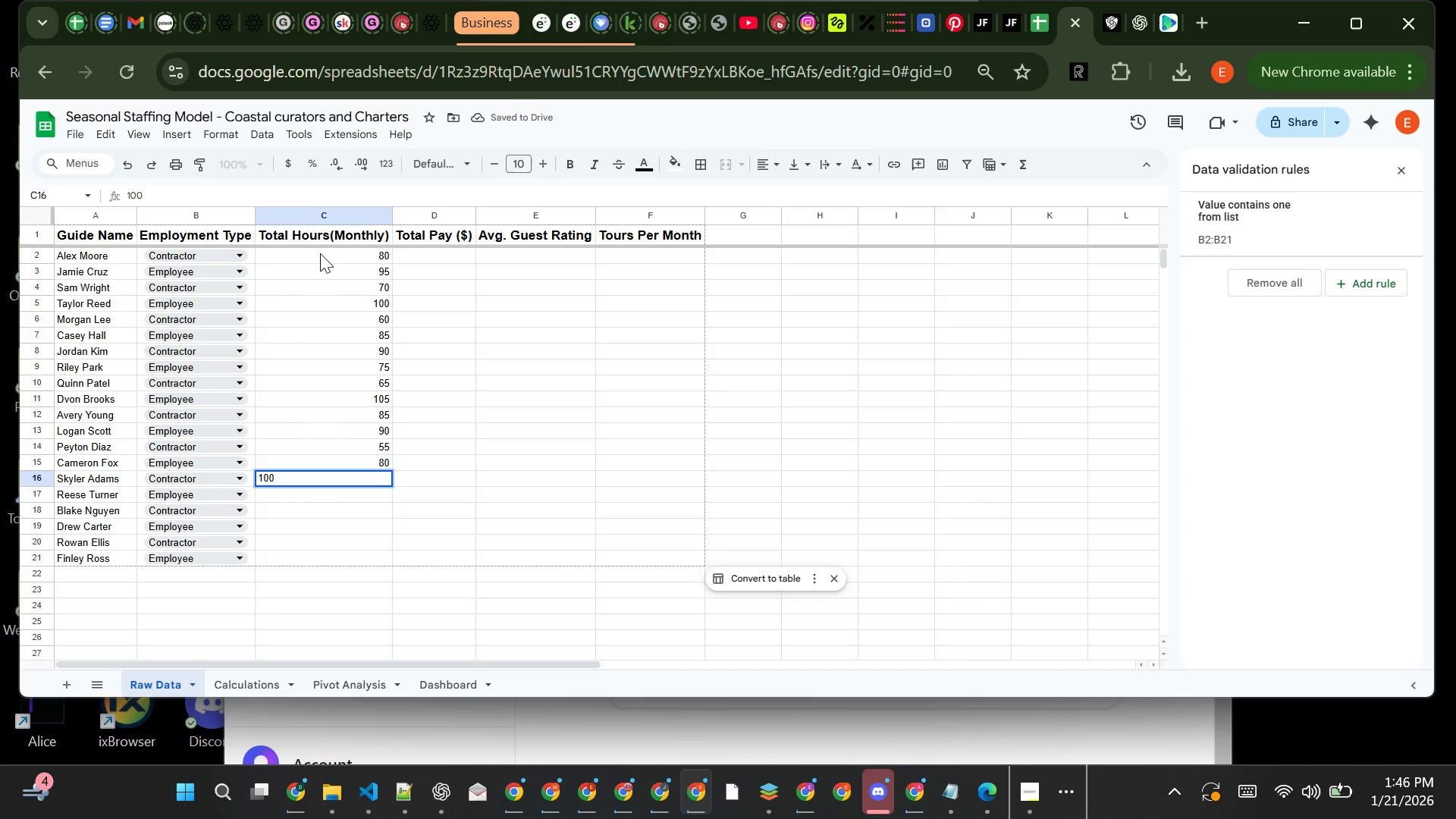 
hold_key(key=Enter, duration=11.47)
 